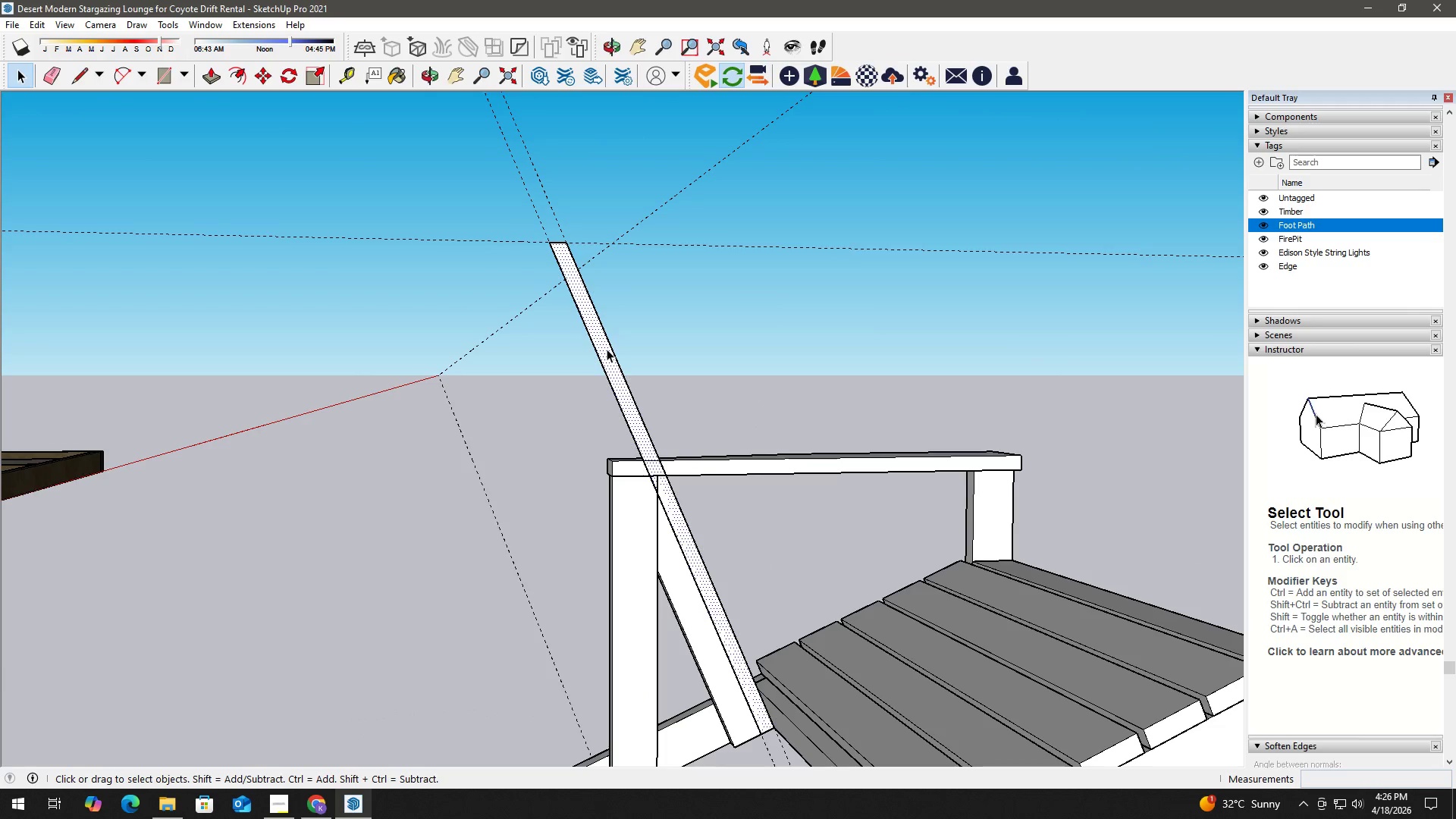 
key(P)
 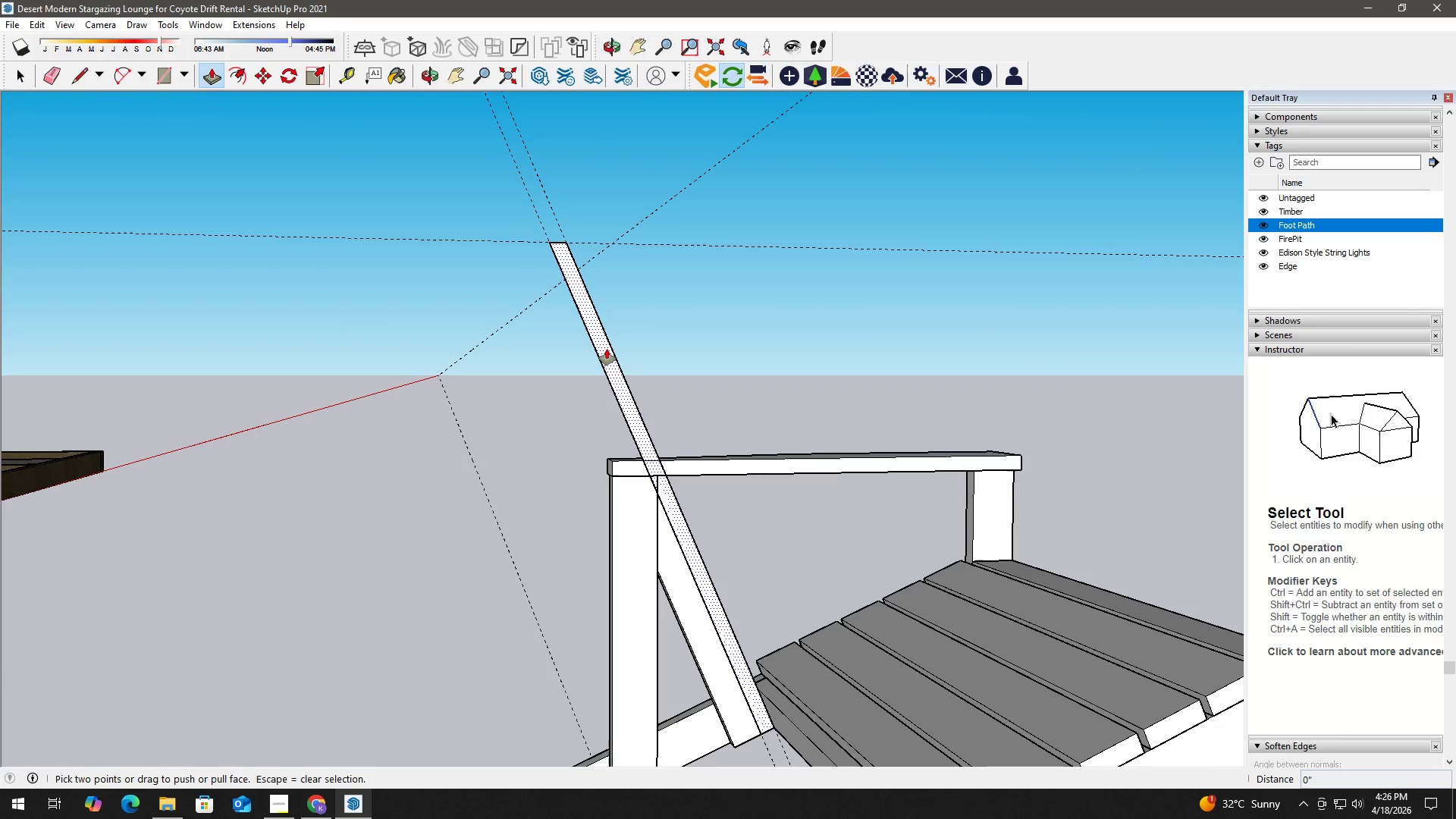 
left_click([607, 349])
 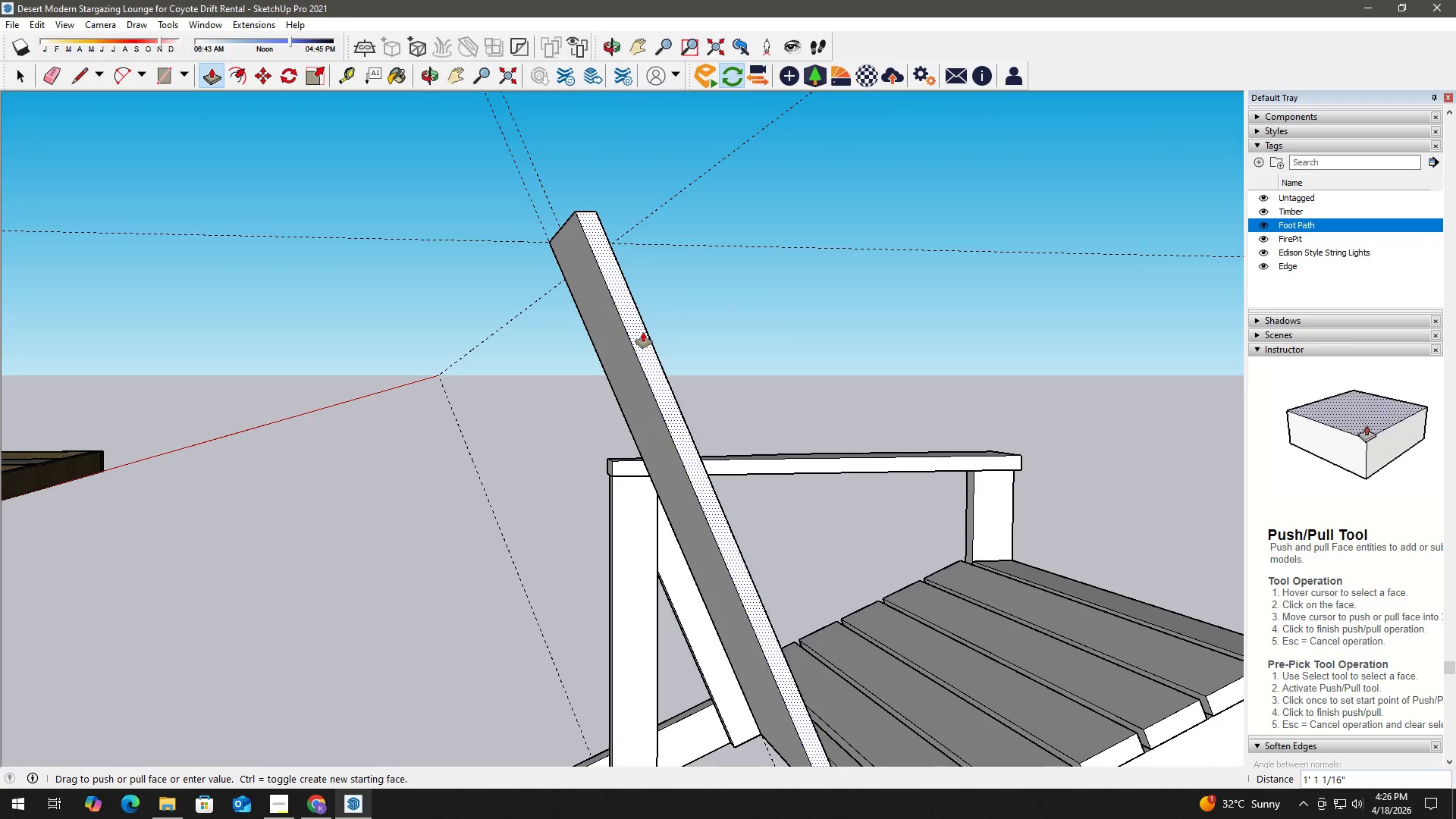 
key(Numpad1)
 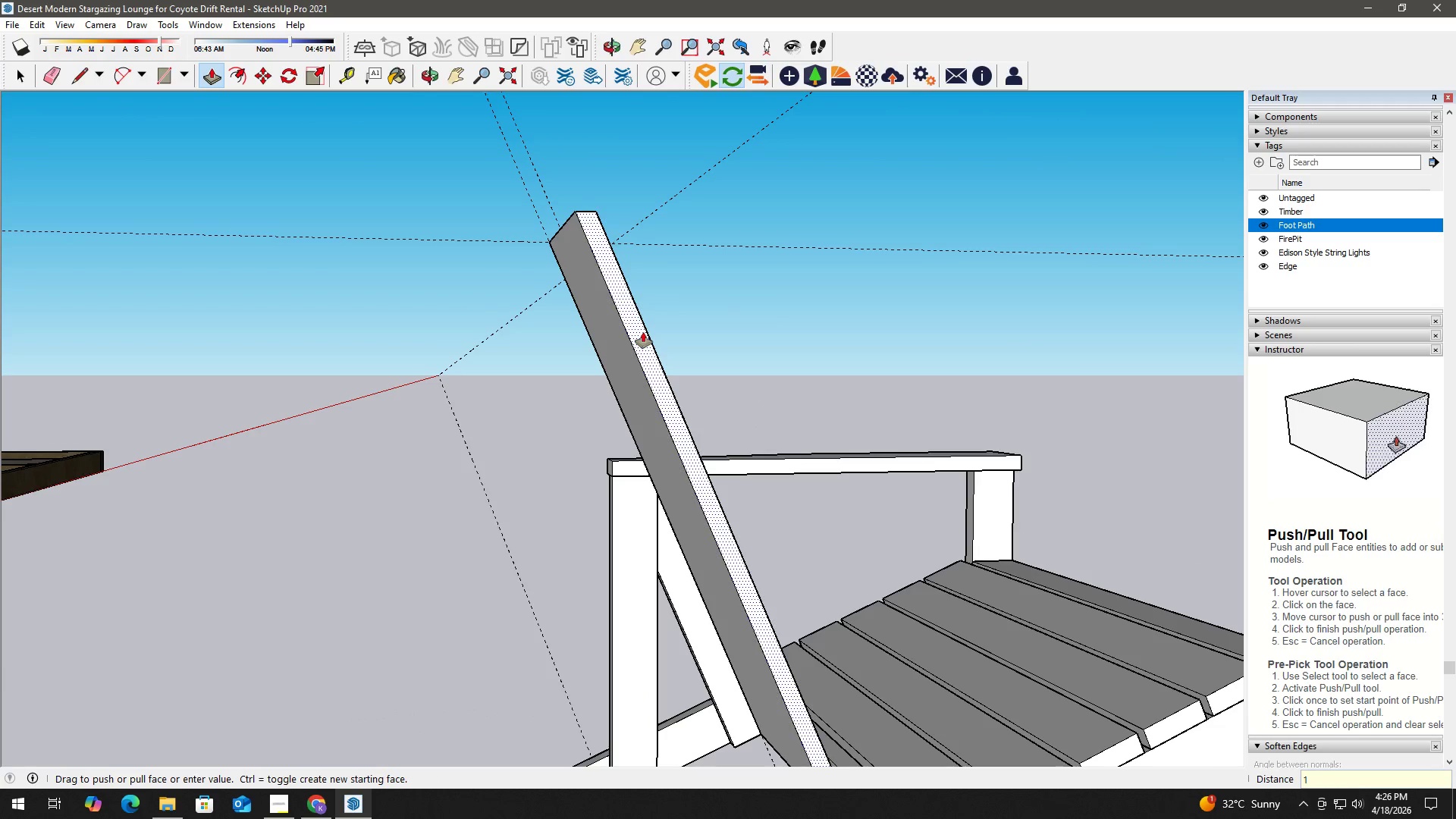 
key(Backspace)
 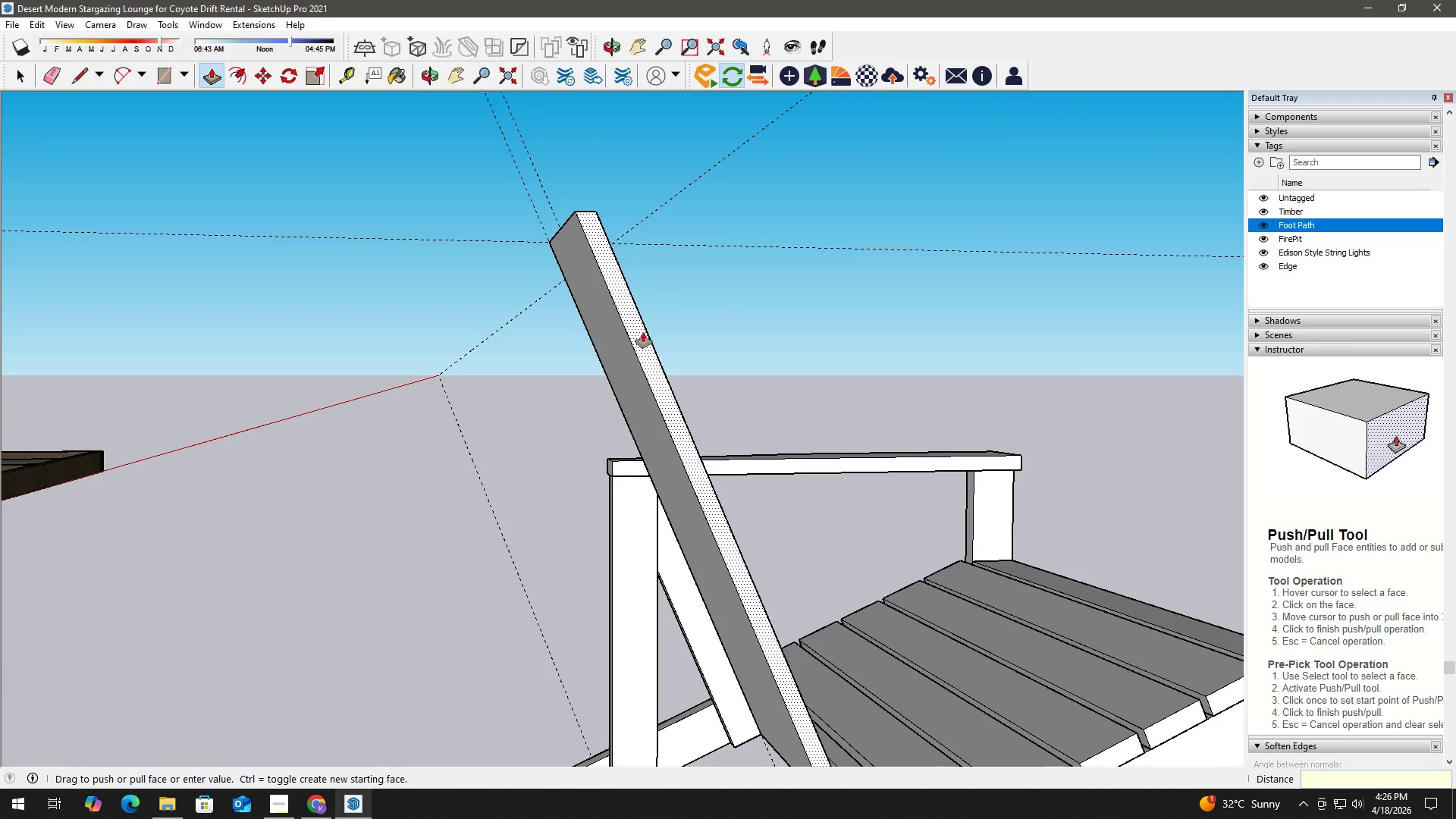 
key(Numpad3)
 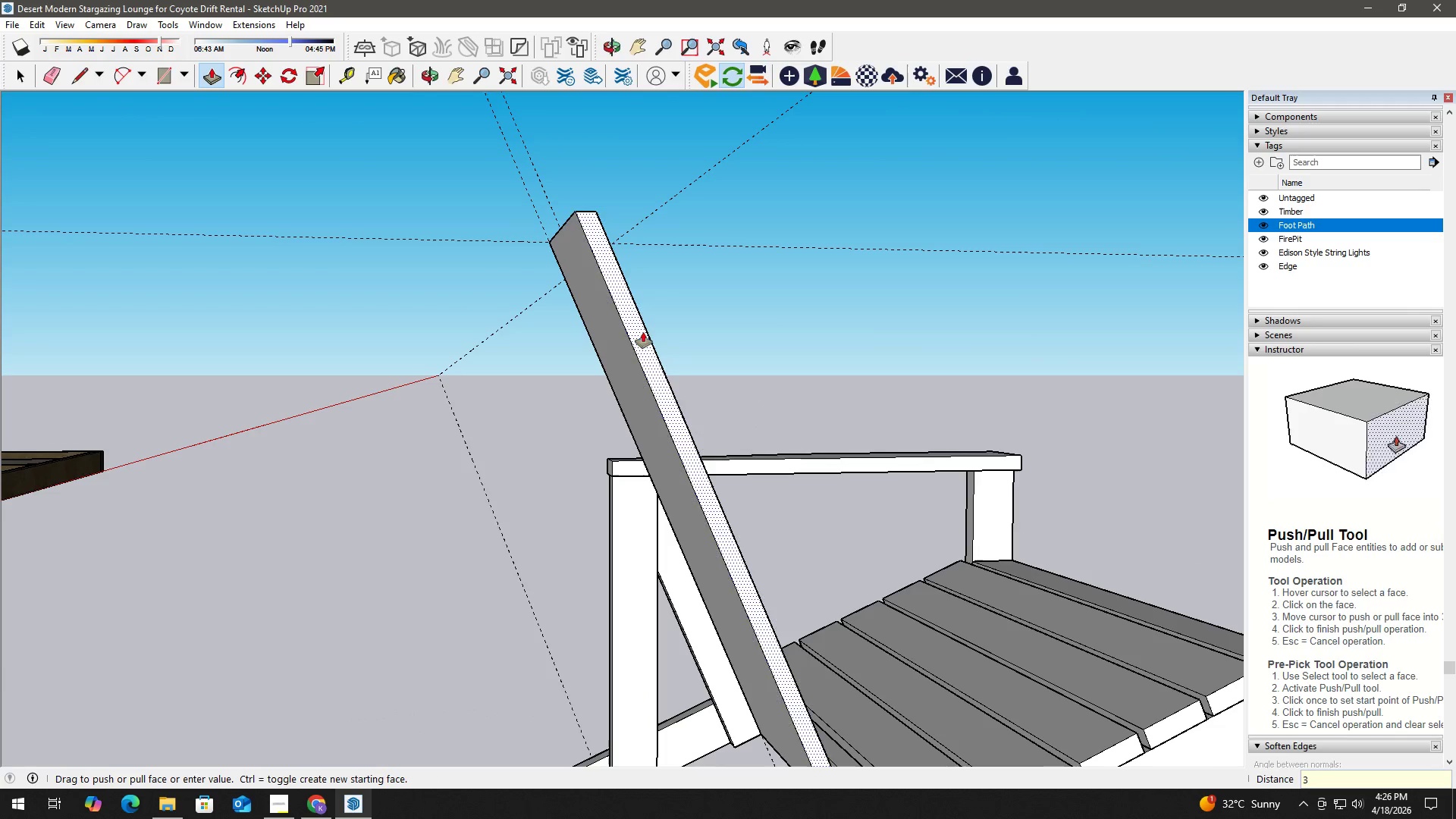 
key(NumpadEnter)
 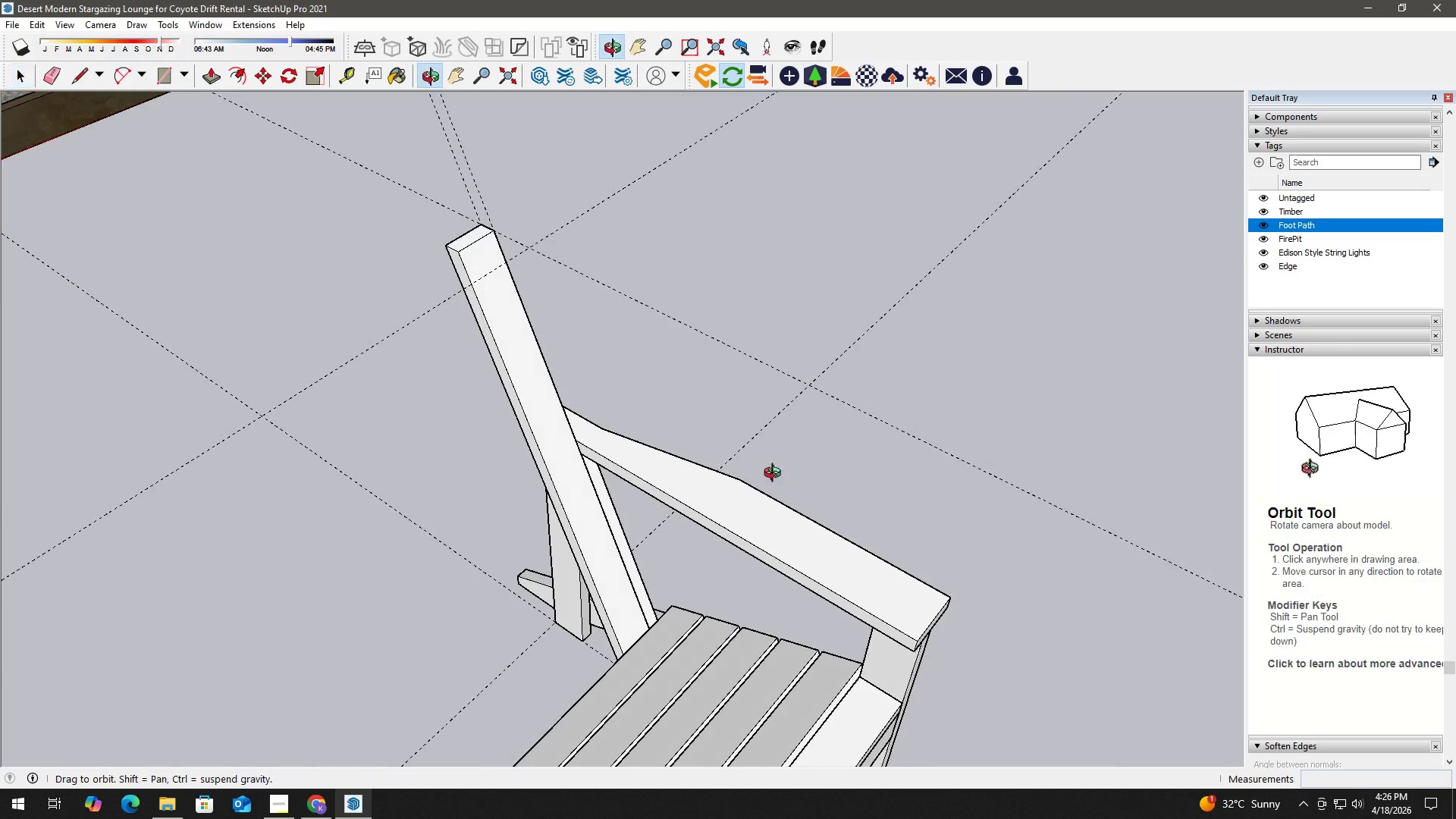 
left_click([552, 366])
 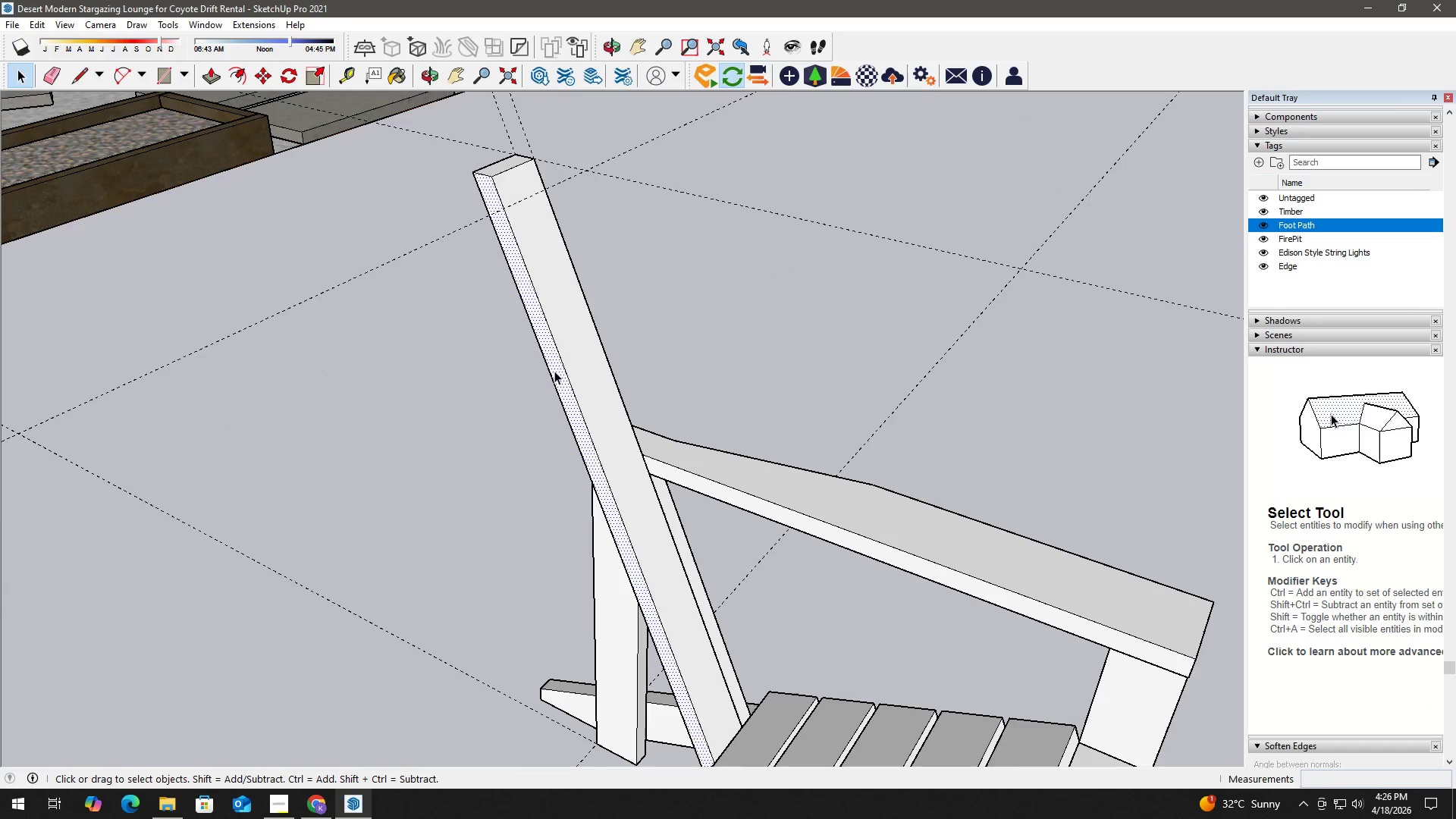 
scroll: coordinate [572, 361], scroll_direction: up, amount: 3.0
 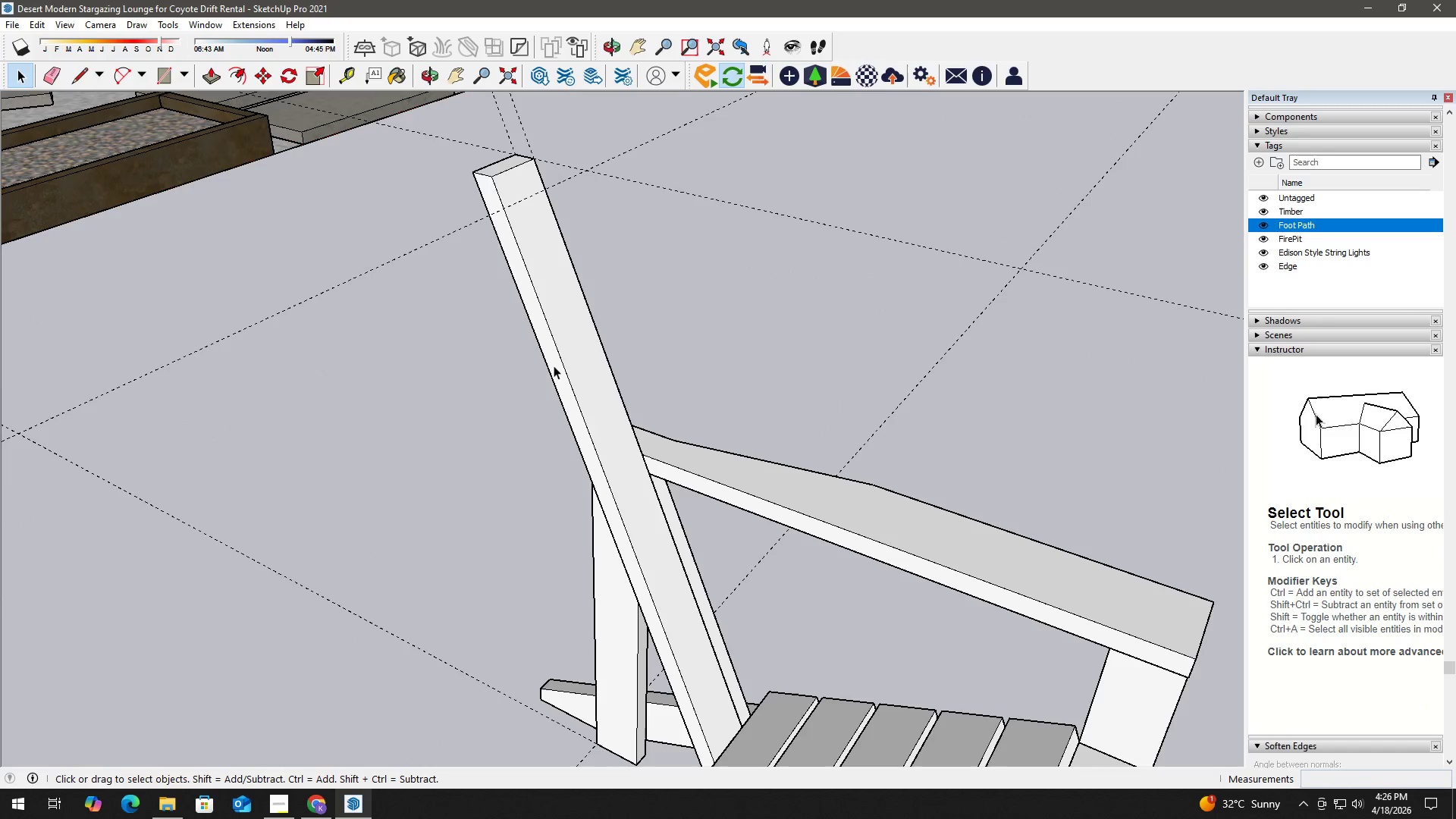 
key(P)
 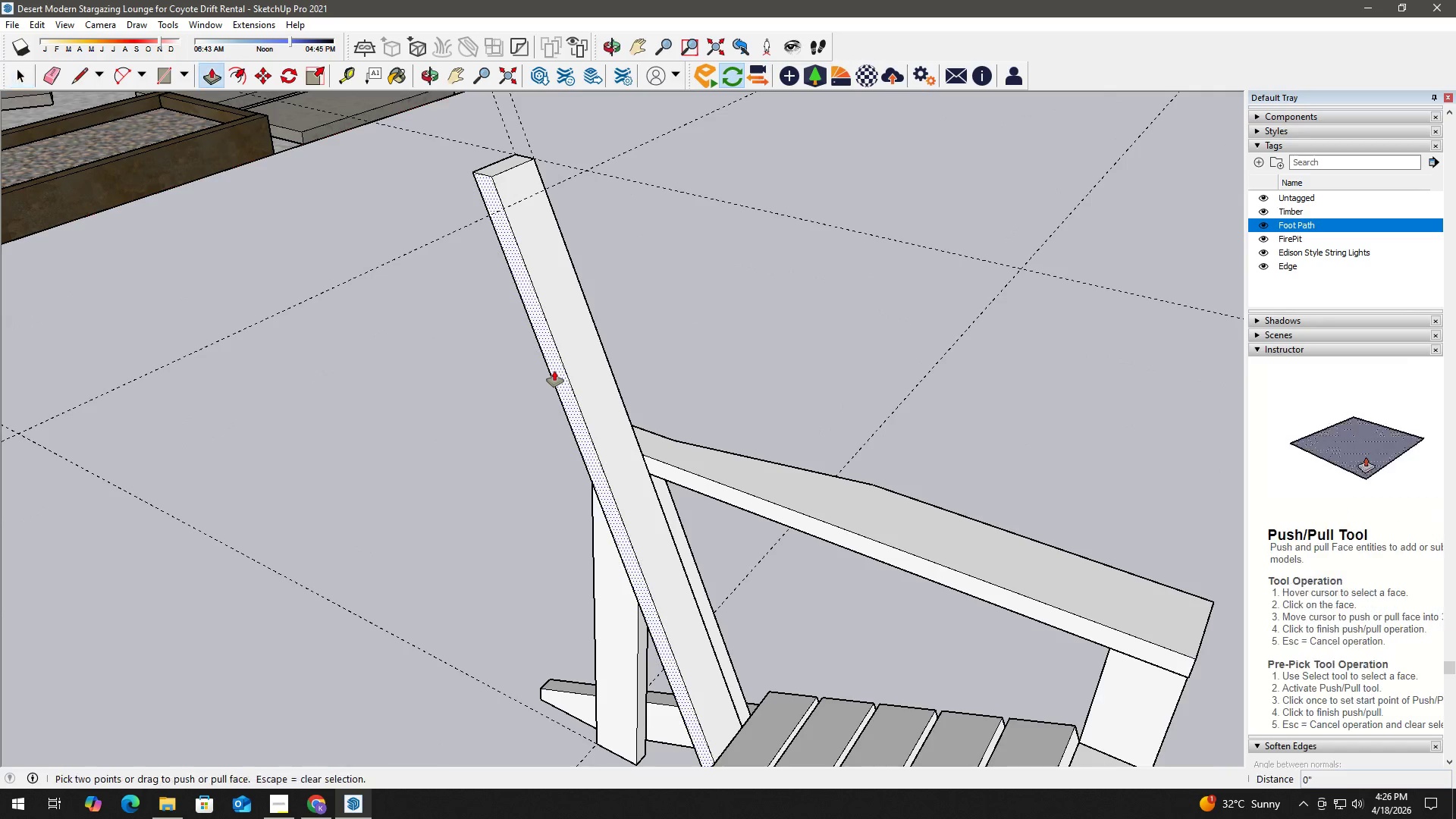 
left_click([554, 371])
 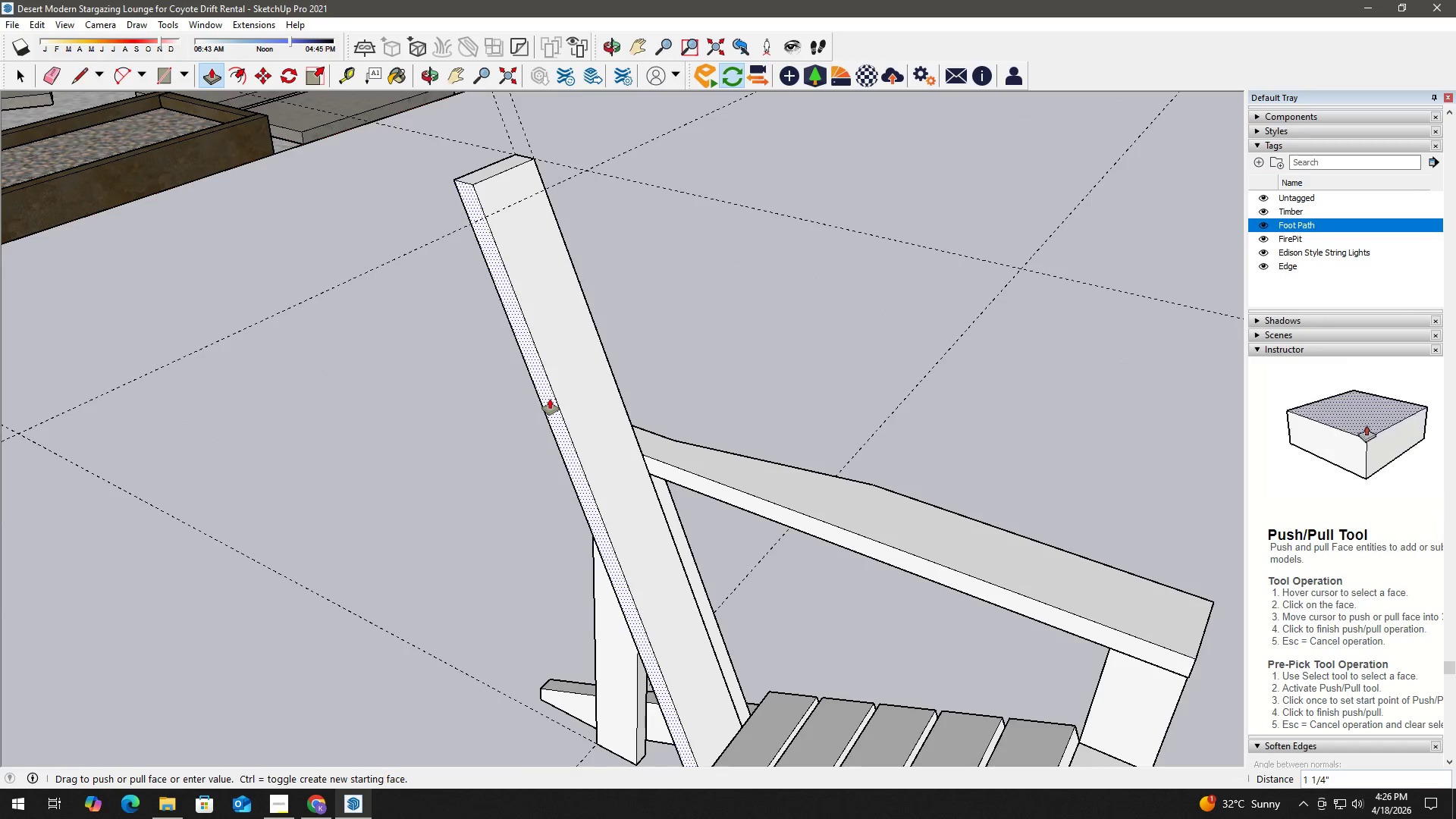 
key(Numpad1)
 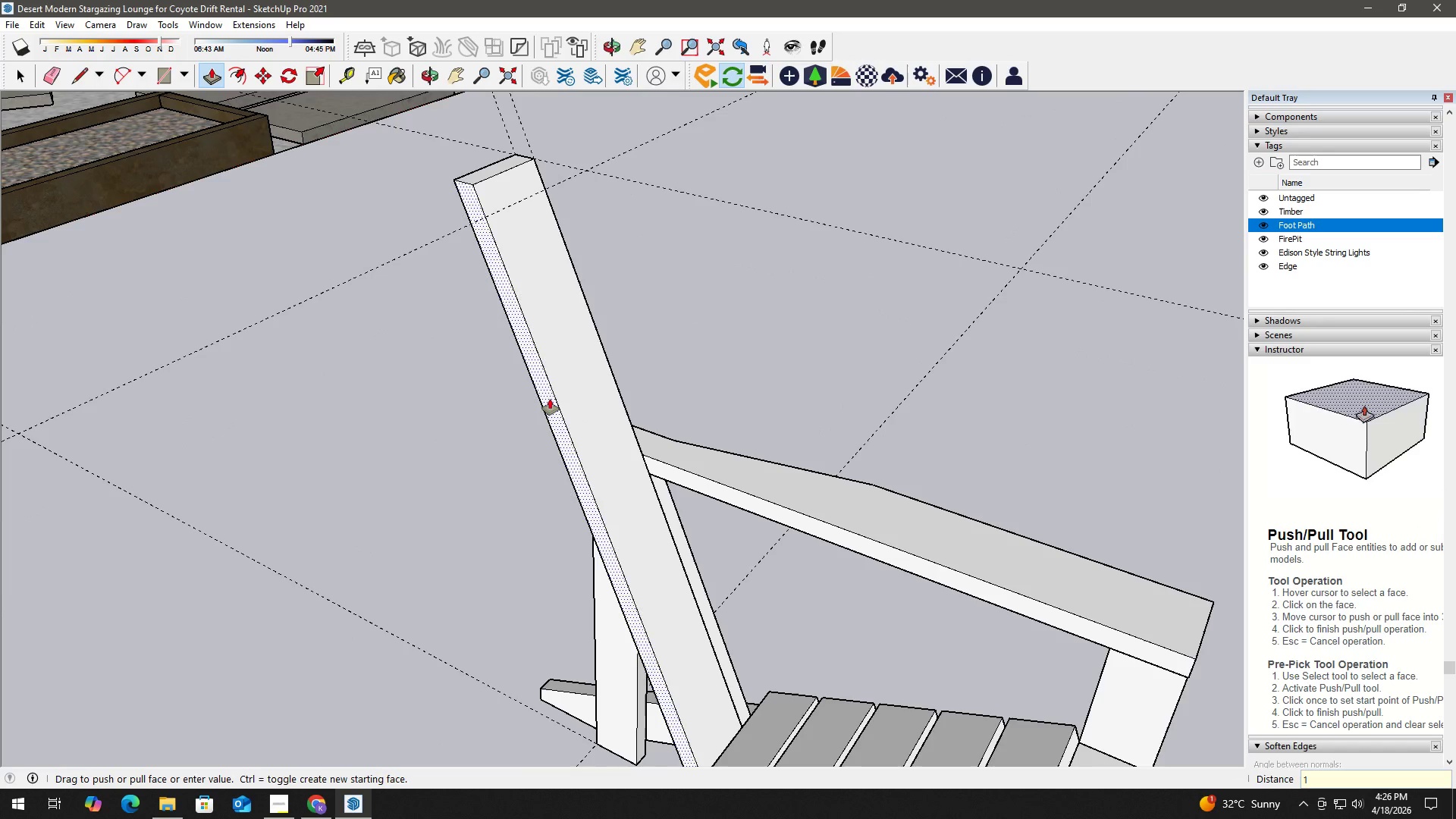 
key(NumpadEnter)
 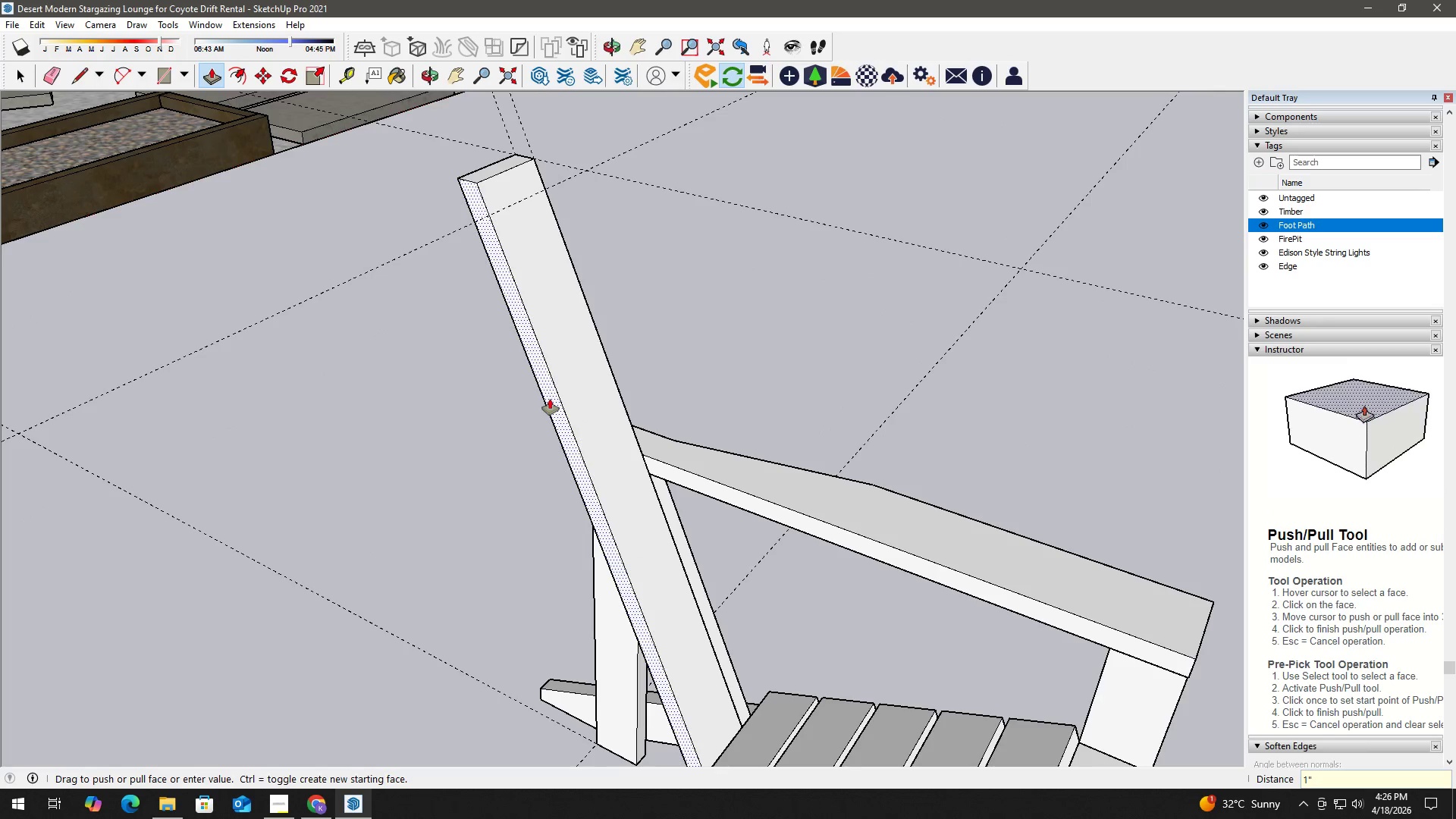 
key(Space)
 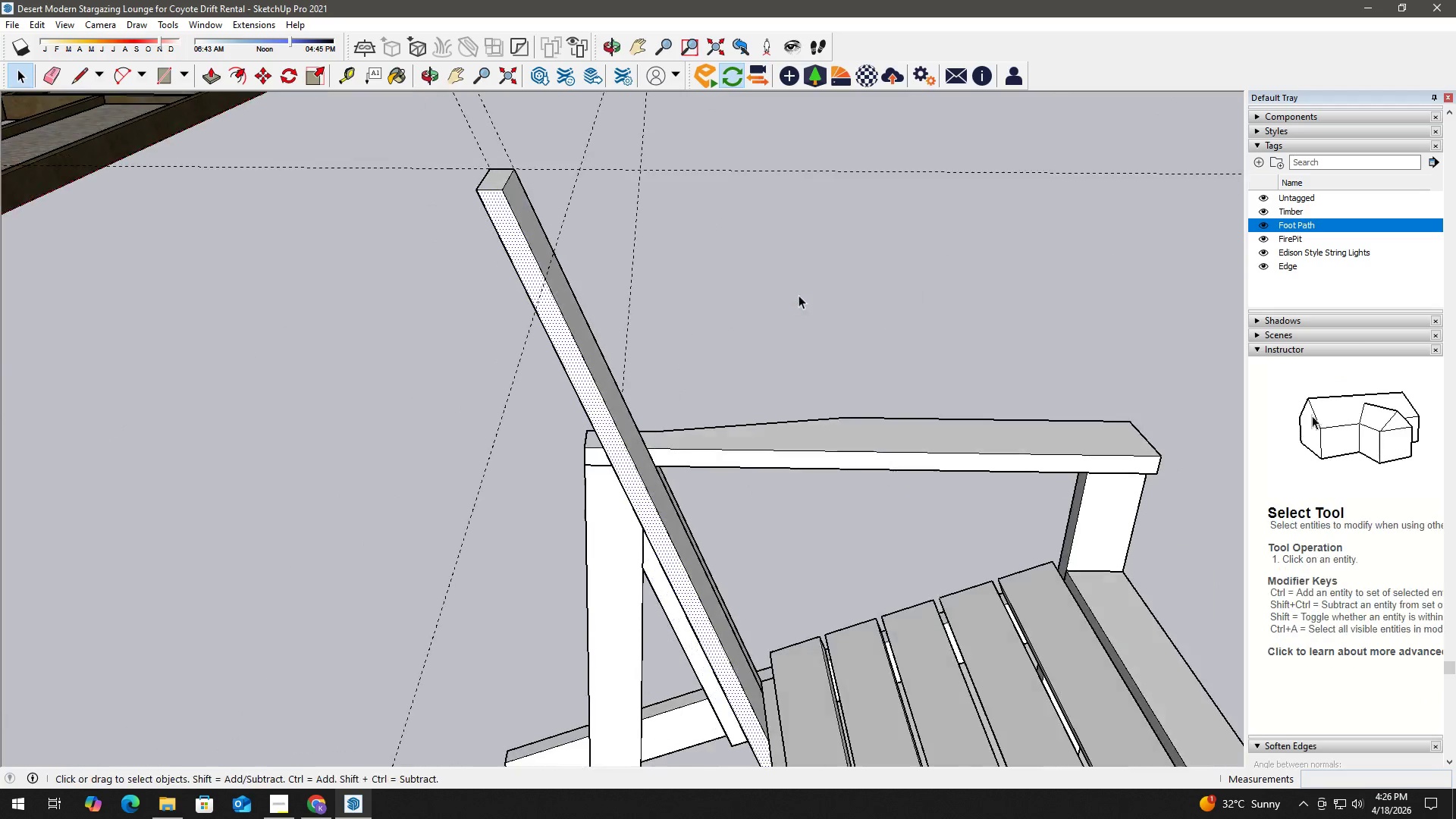 
type(hhh)
 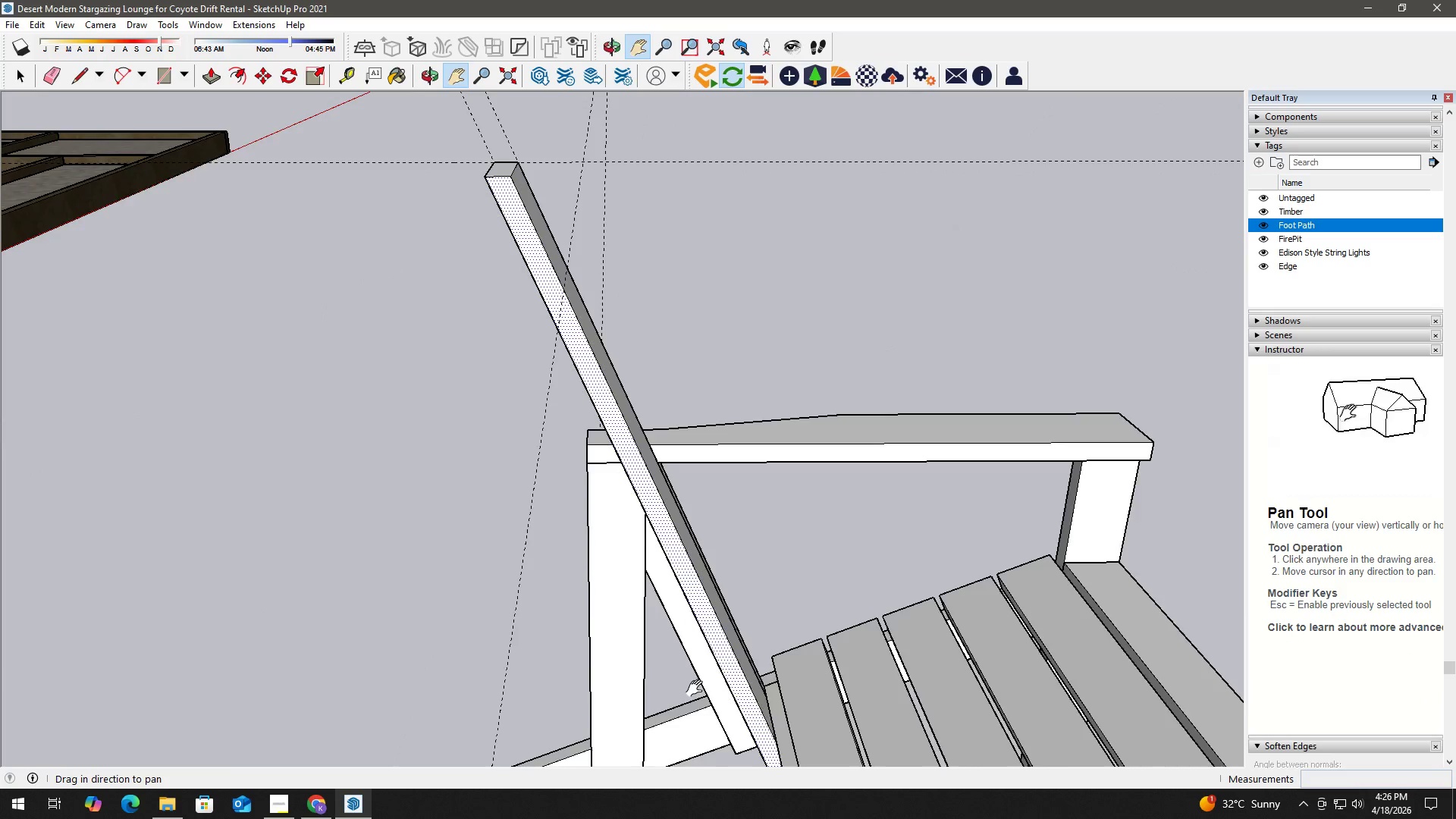 
scroll: coordinate [702, 695], scroll_direction: up, amount: 1.0
 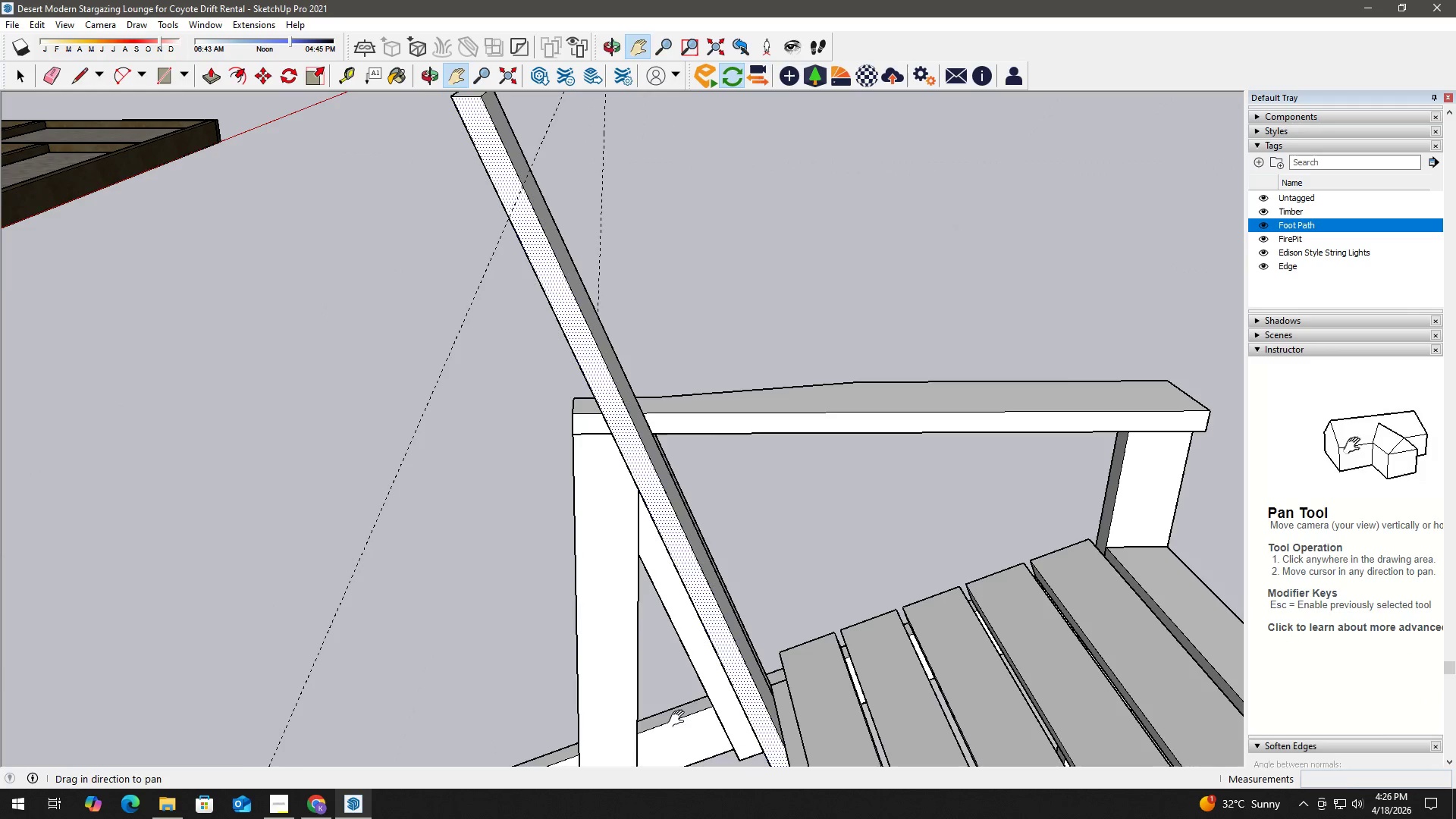 
key(T)
 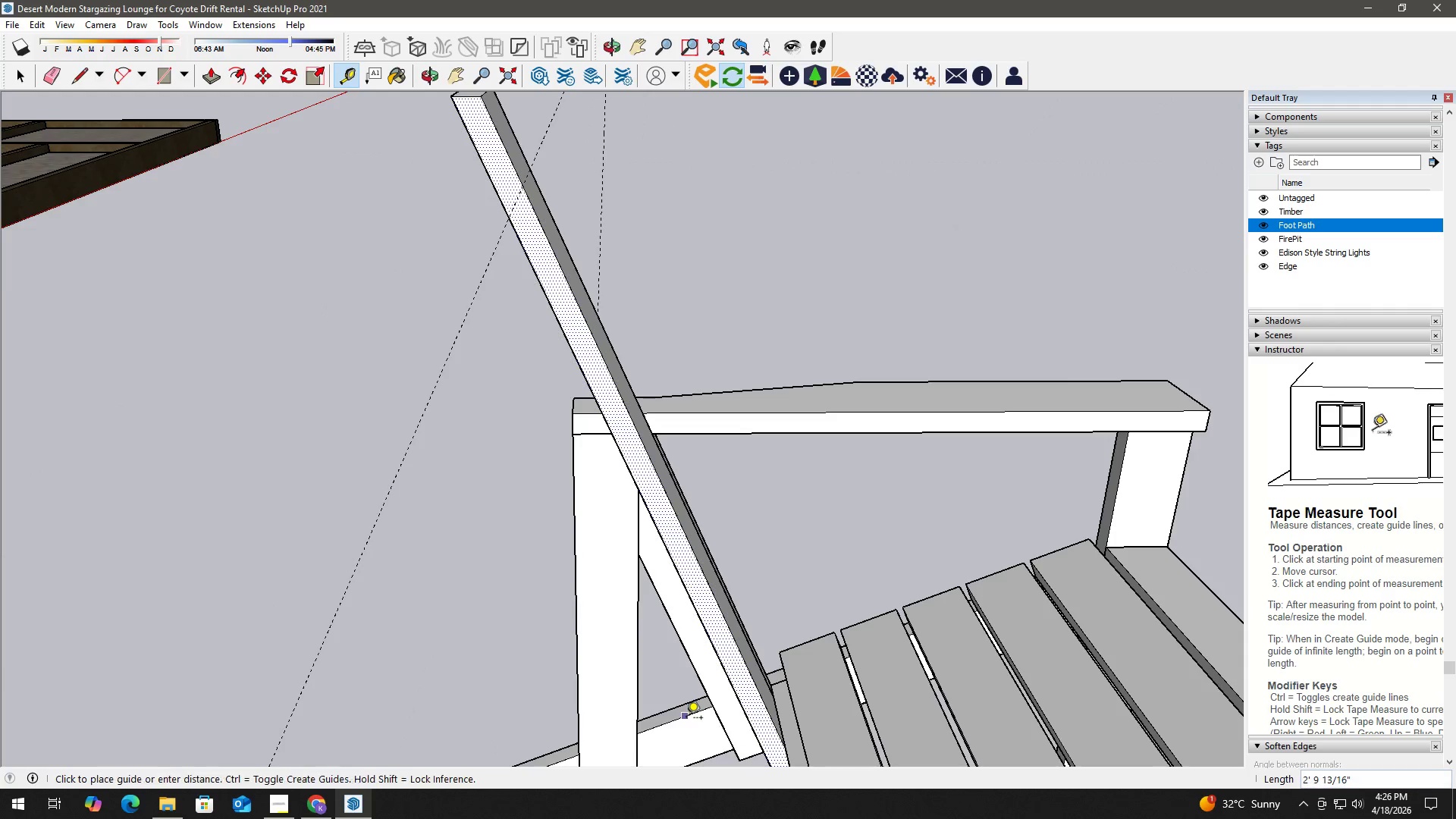 
hold_key(key=ShiftLeft, duration=0.44)
 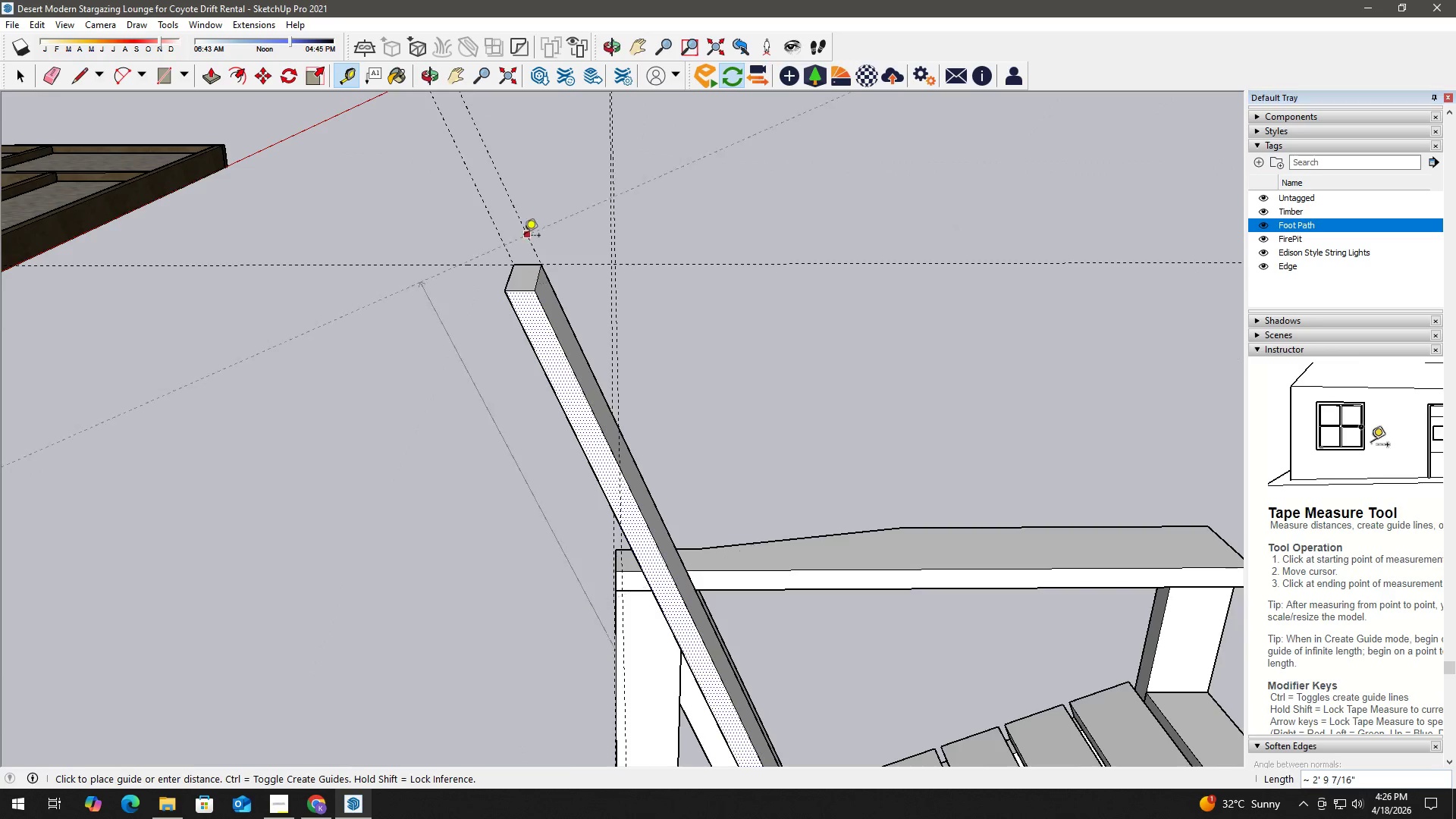 
scroll: coordinate [527, 244], scroll_direction: up, amount: 2.0
 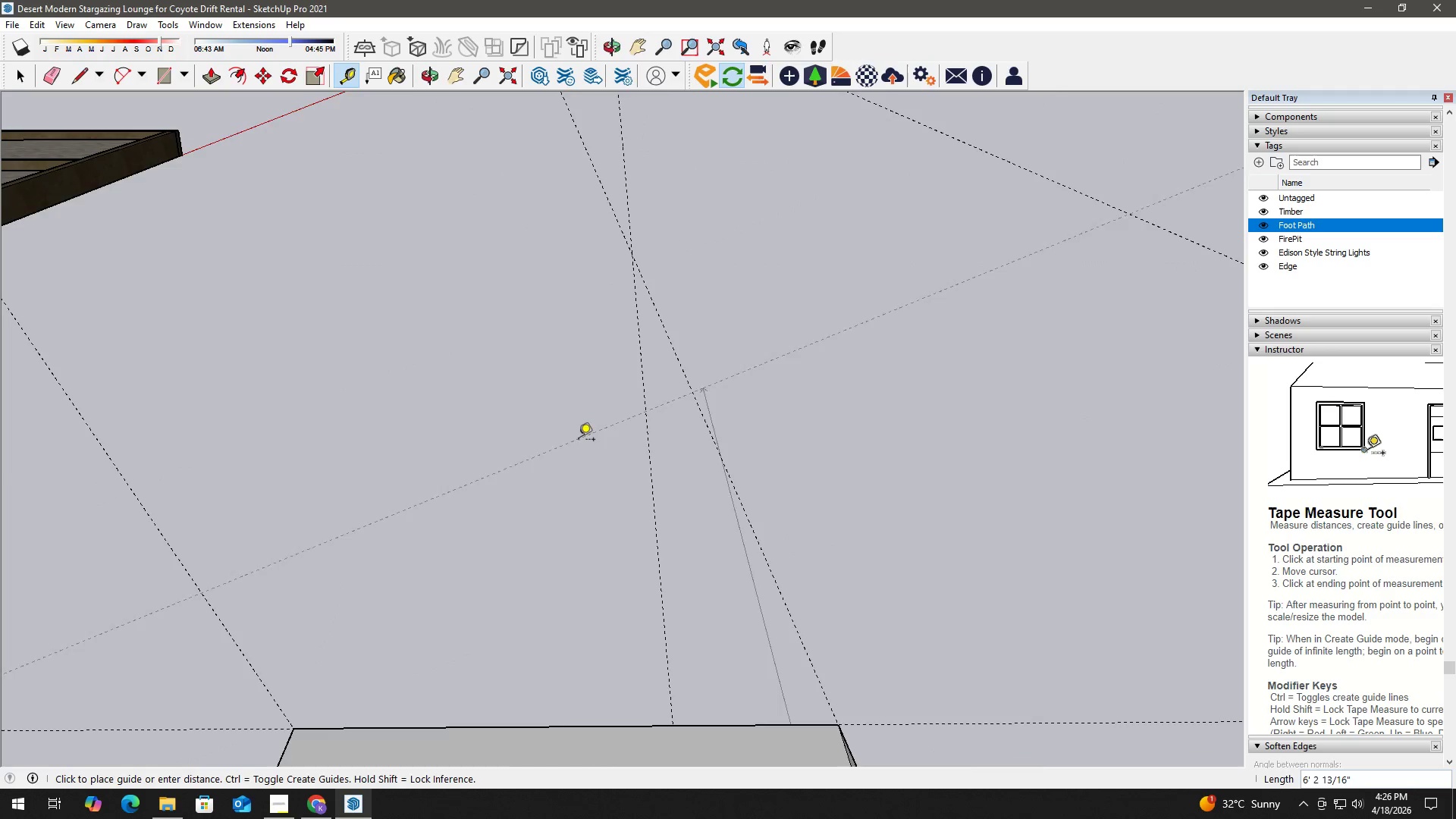 
scroll: coordinate [579, 448], scroll_direction: down, amount: 3.0
 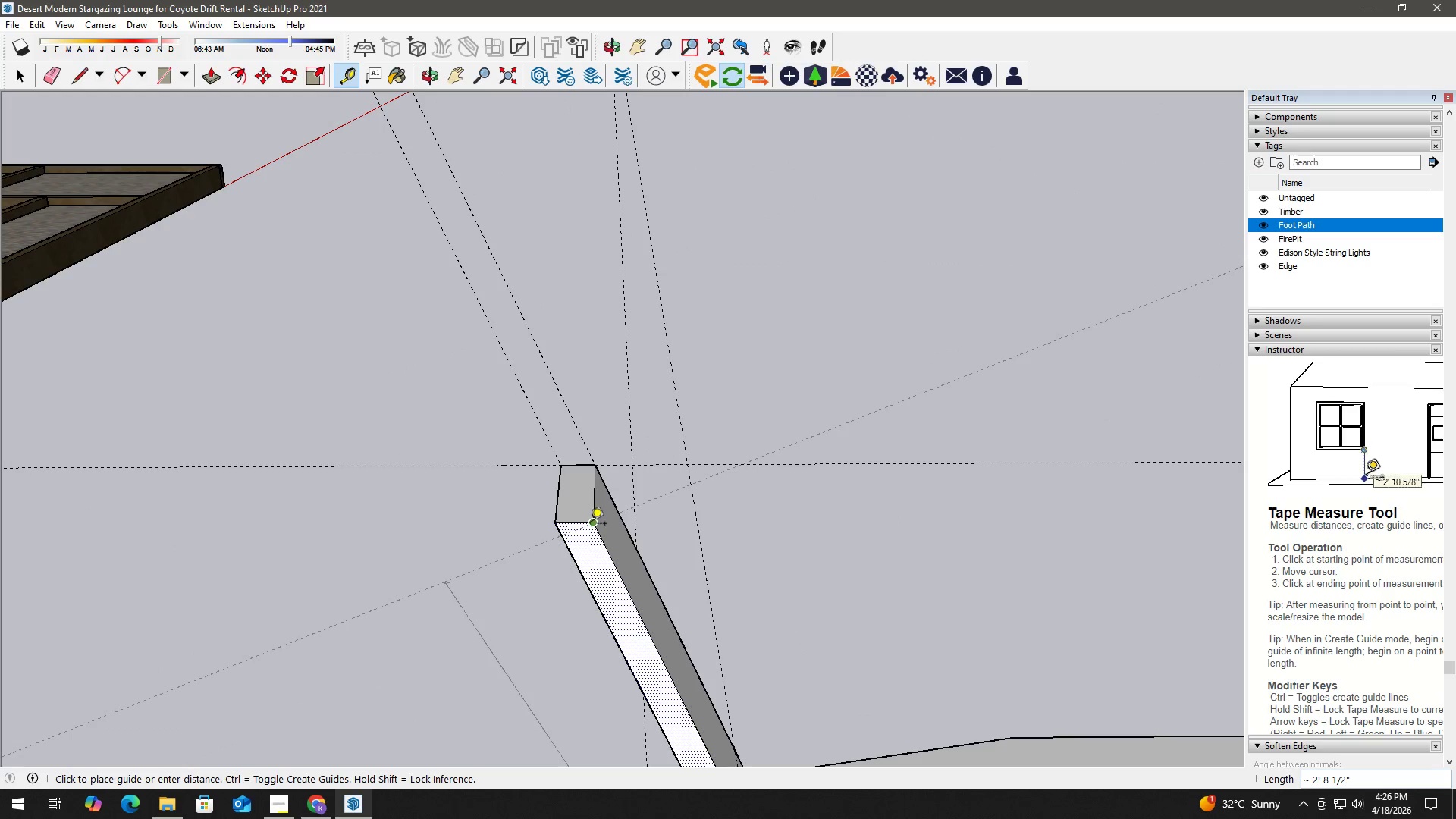 
left_click([590, 524])
 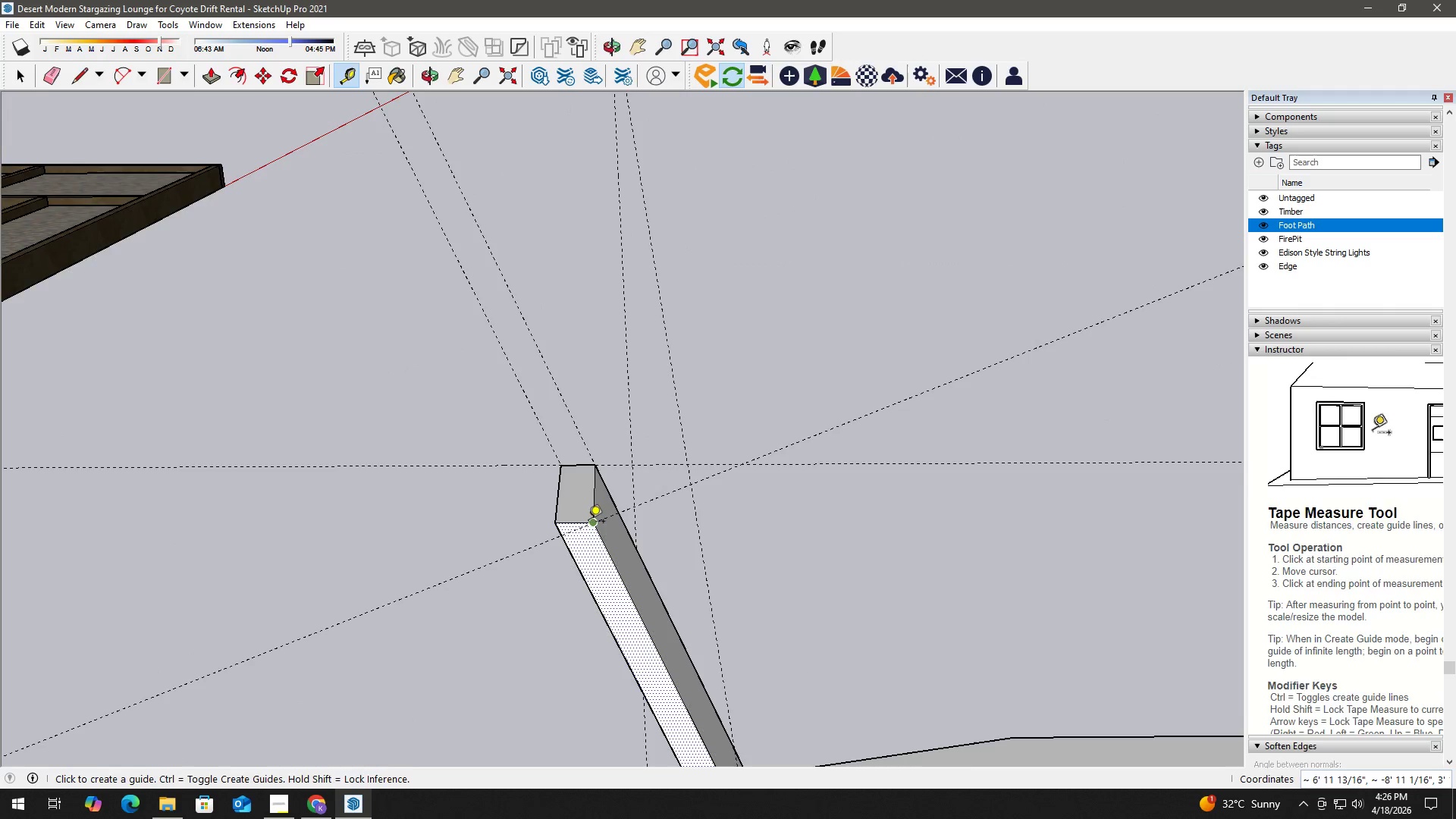 
key(Space)
 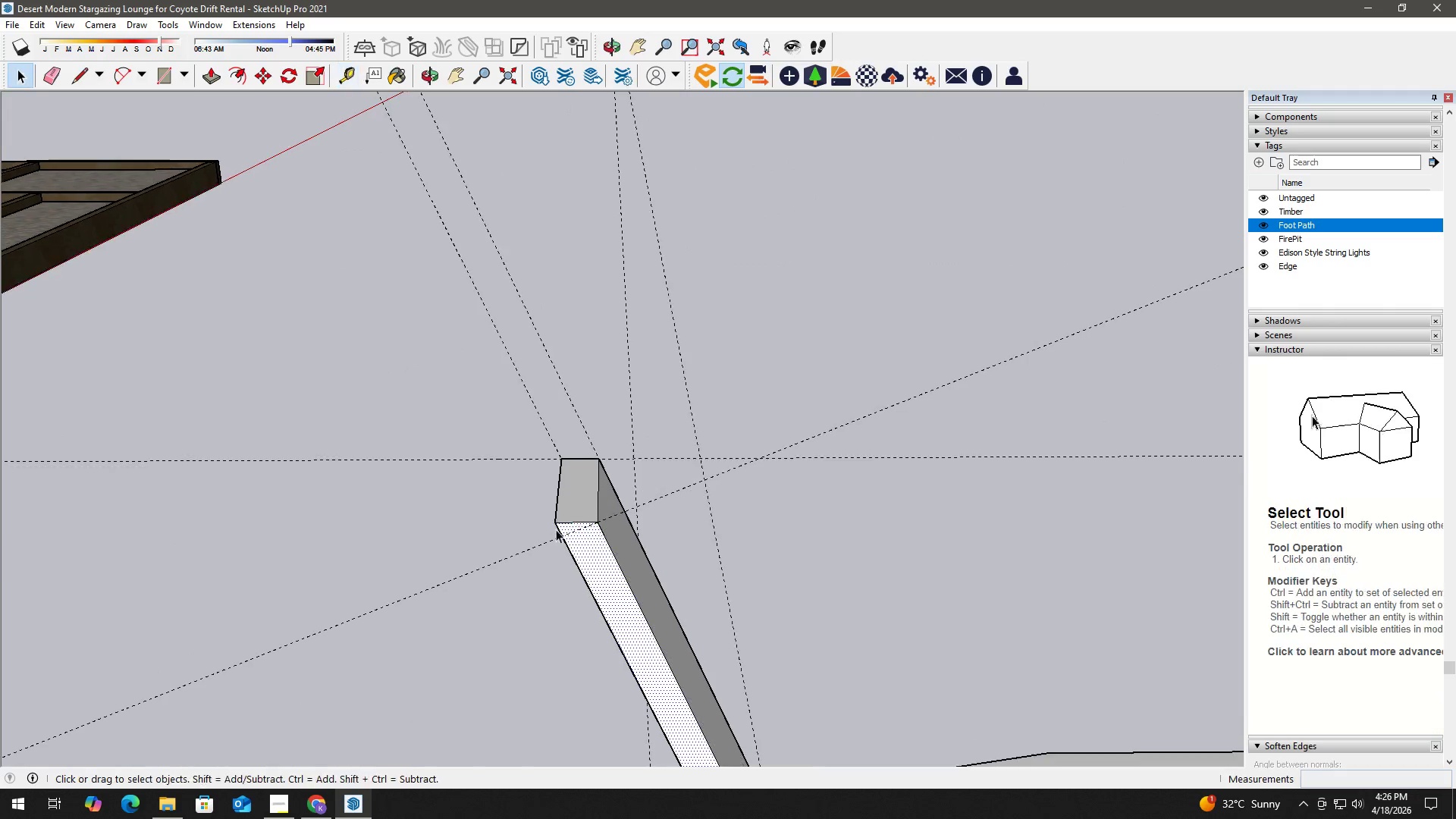 
scroll: coordinate [570, 526], scroll_direction: up, amount: 6.0
 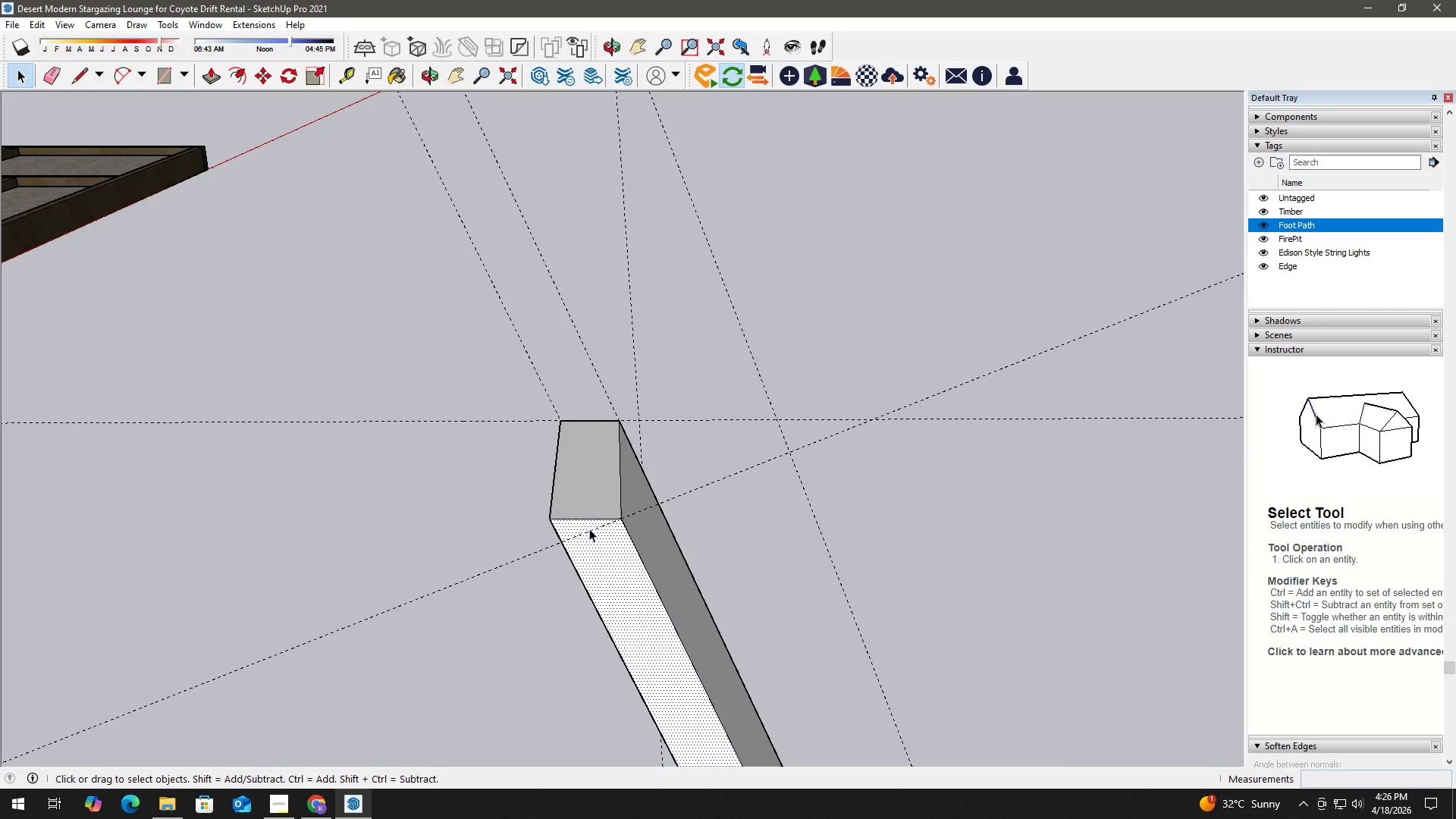 
type(pl)
 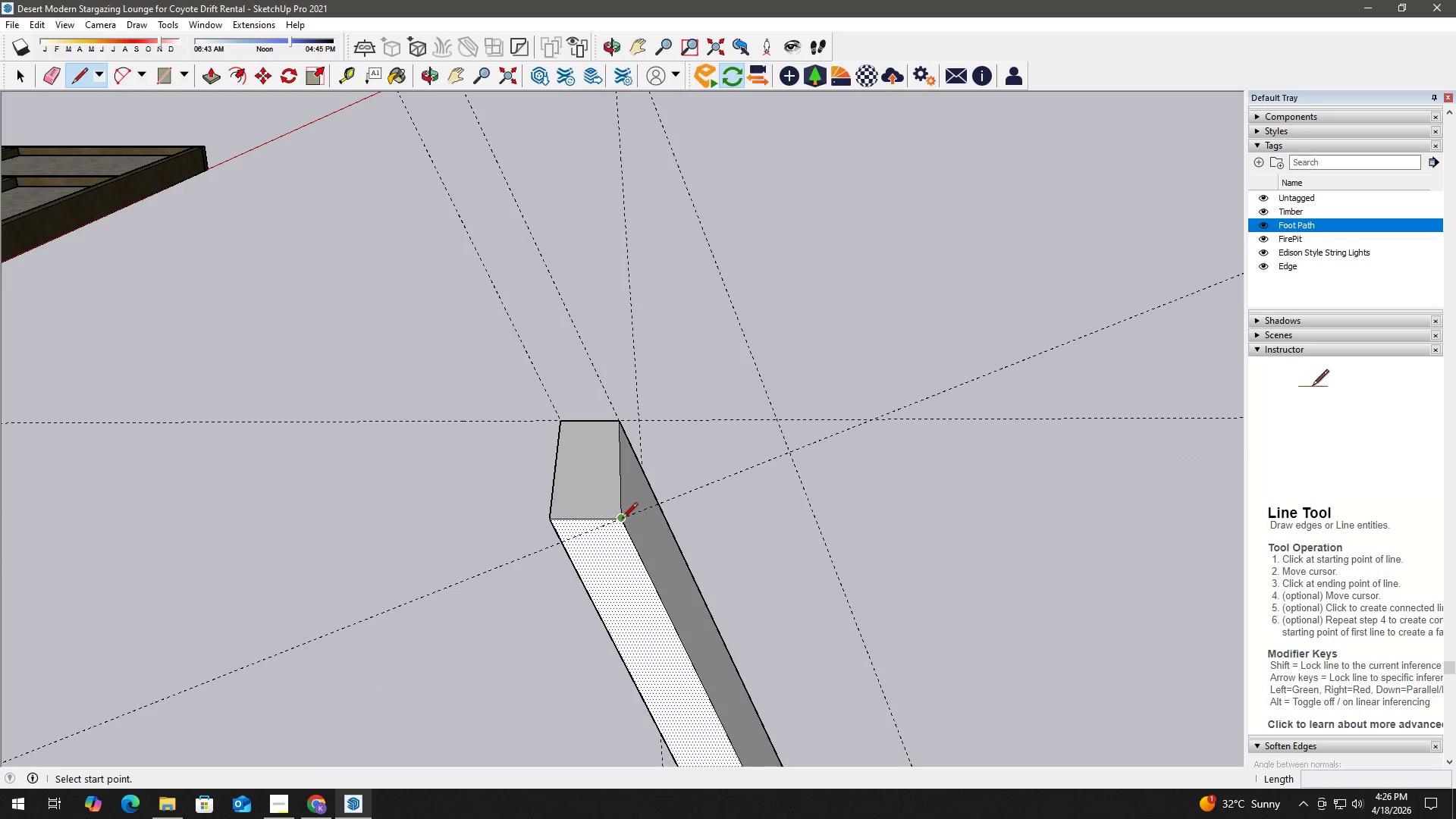 
left_click_drag(start_coordinate=[622, 519], to_coordinate=[618, 520])
 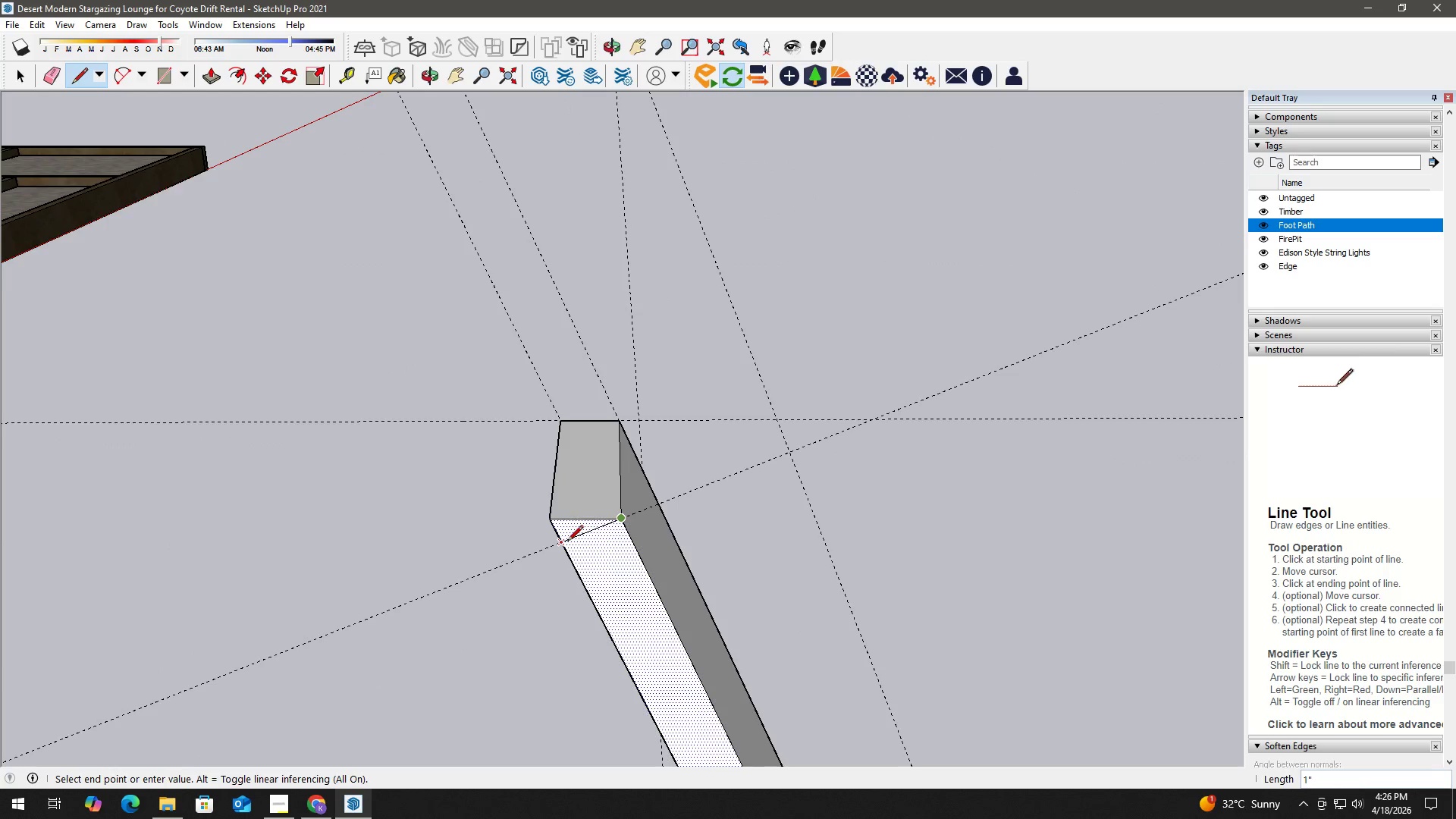 
left_click([566, 543])
 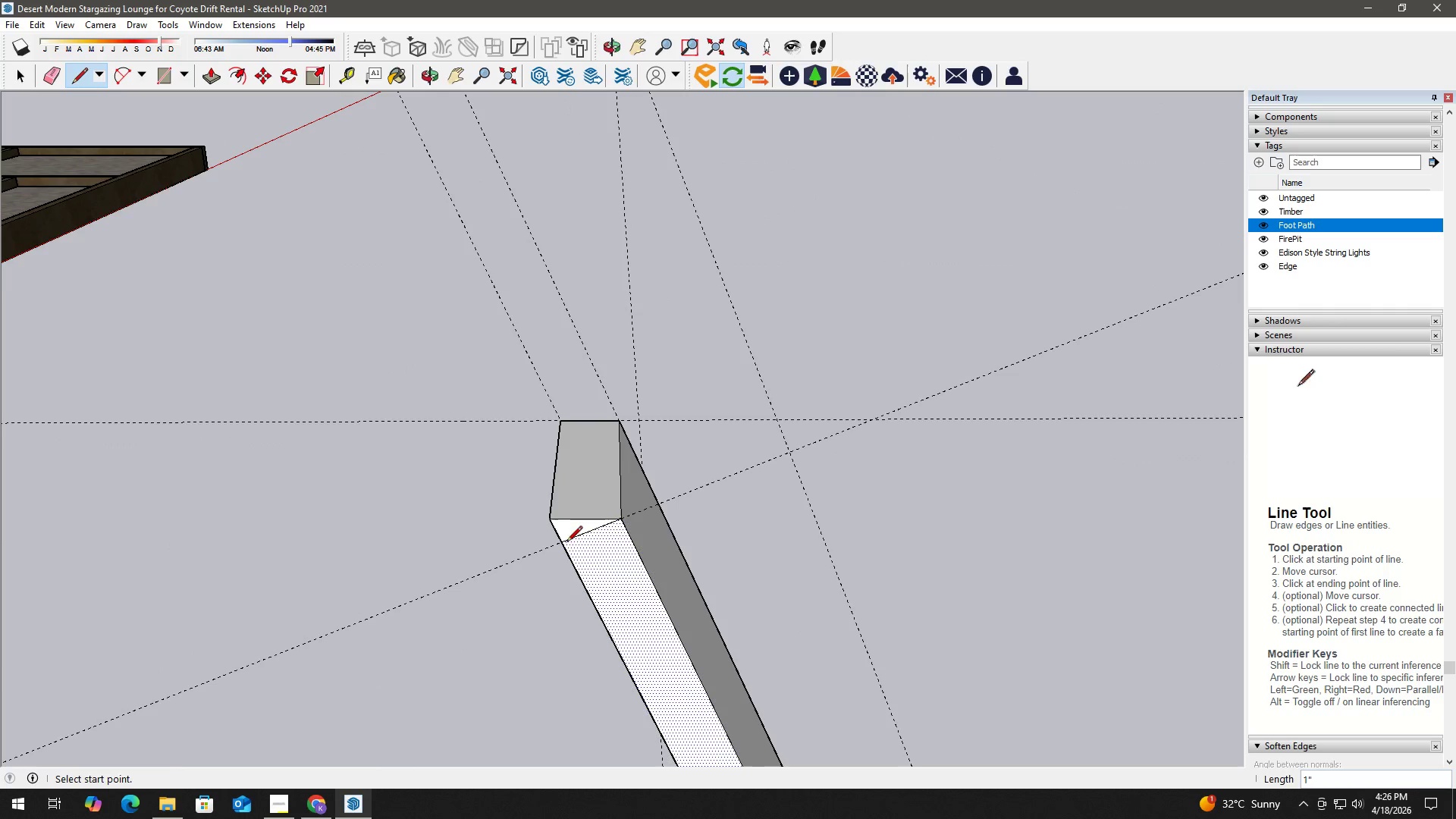 
key(Space)
 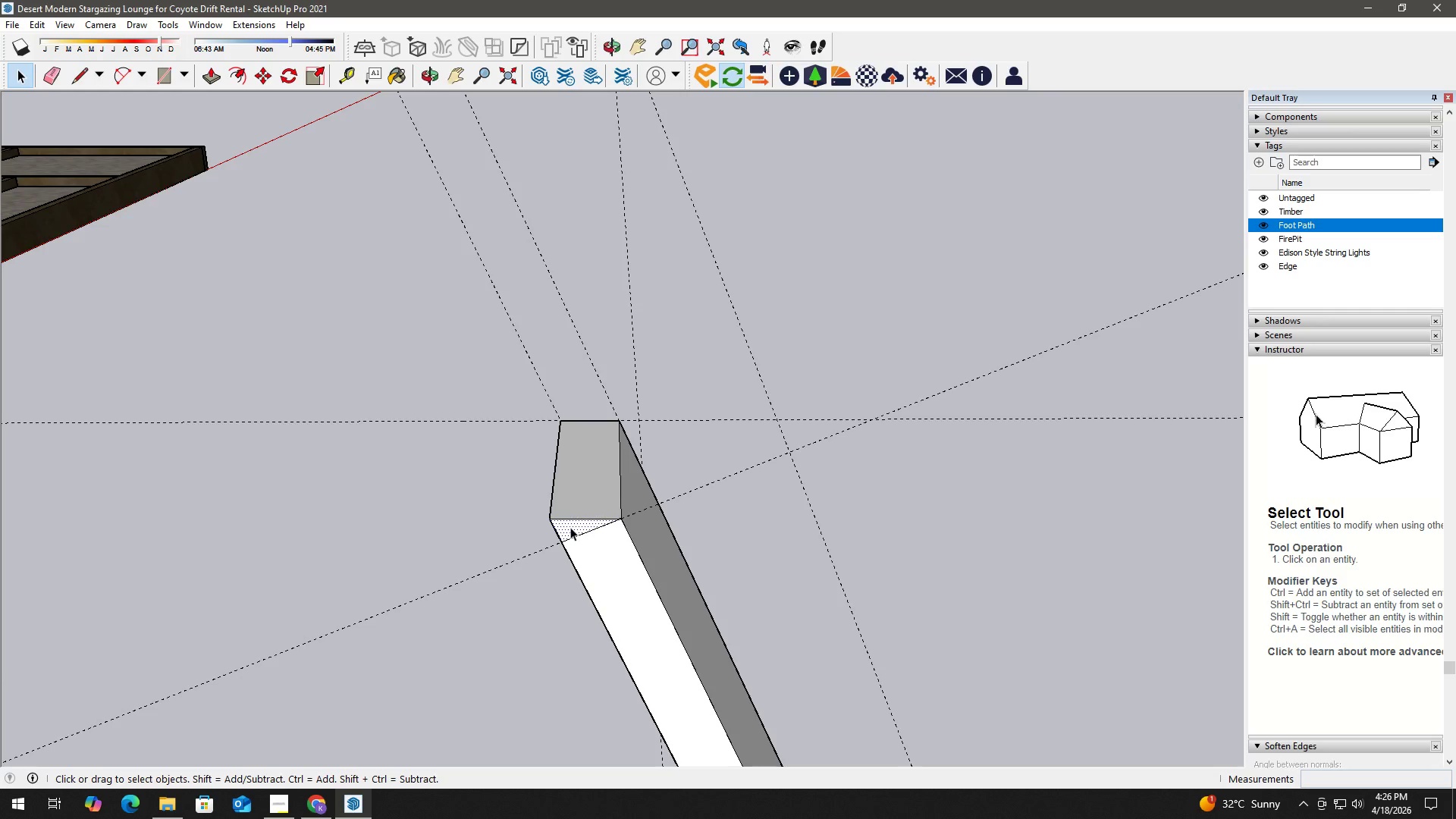 
key(P)
 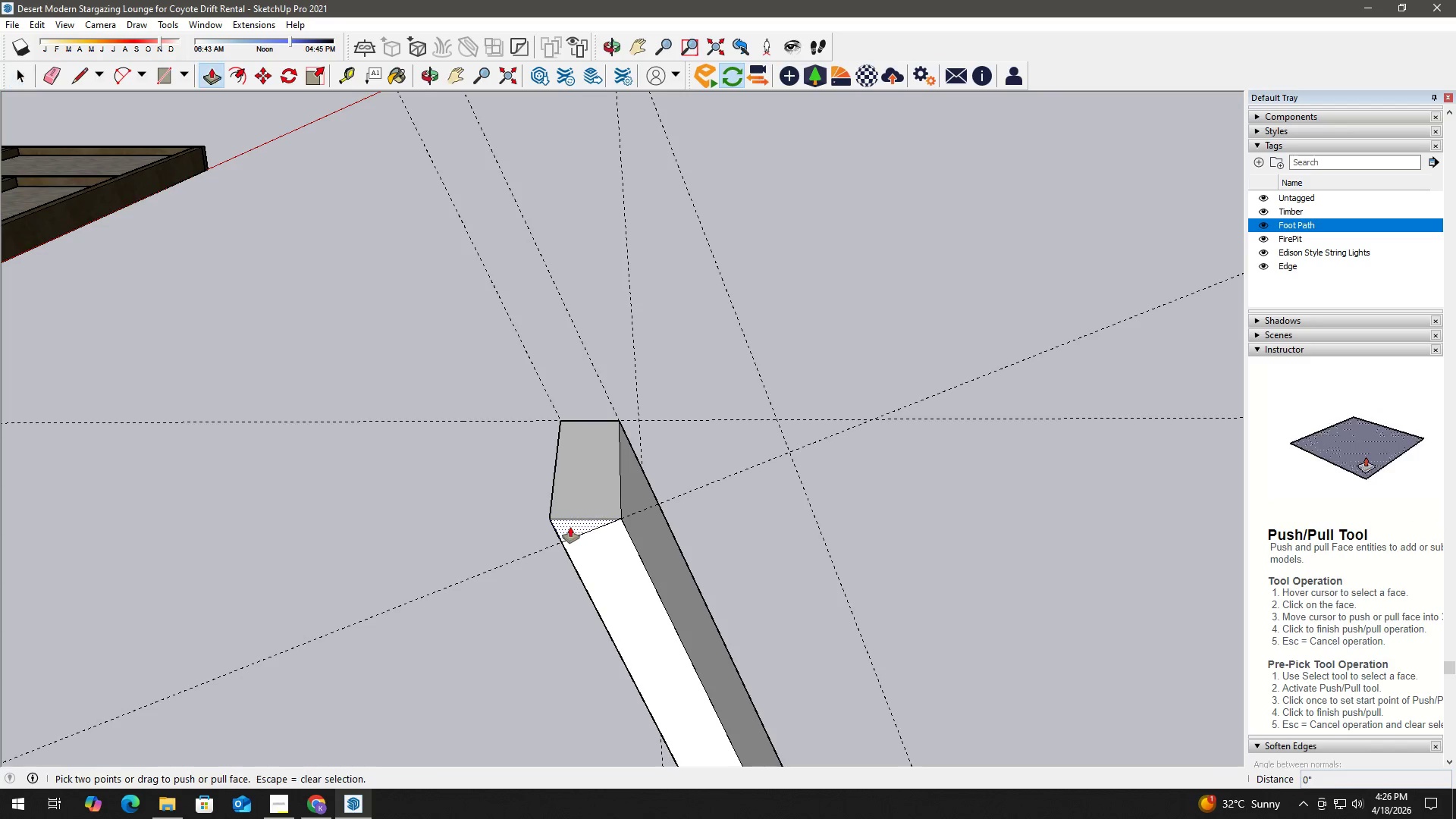 
left_click_drag(start_coordinate=[570, 526], to_coordinate=[575, 412])
 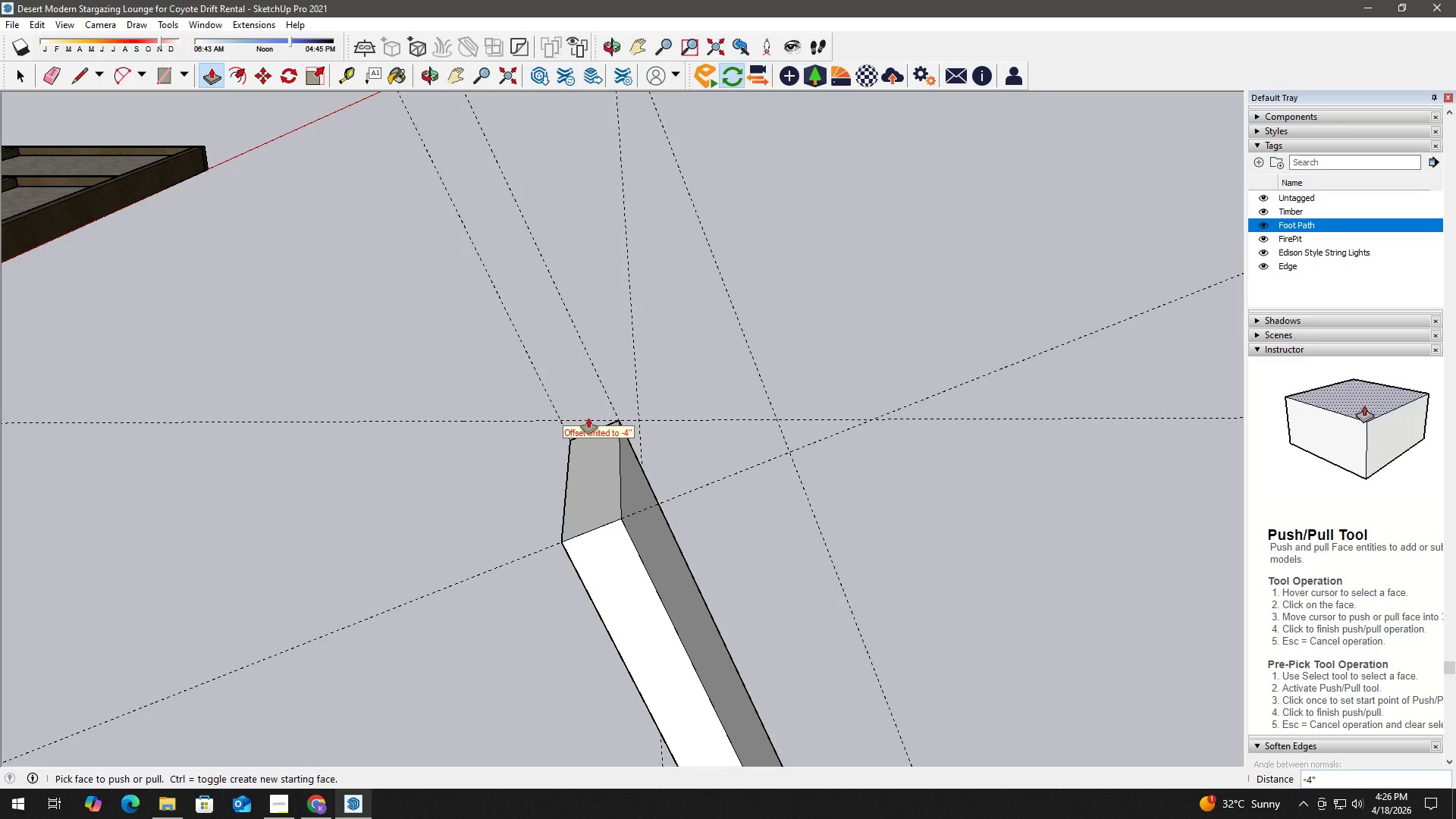 
key(Space)
 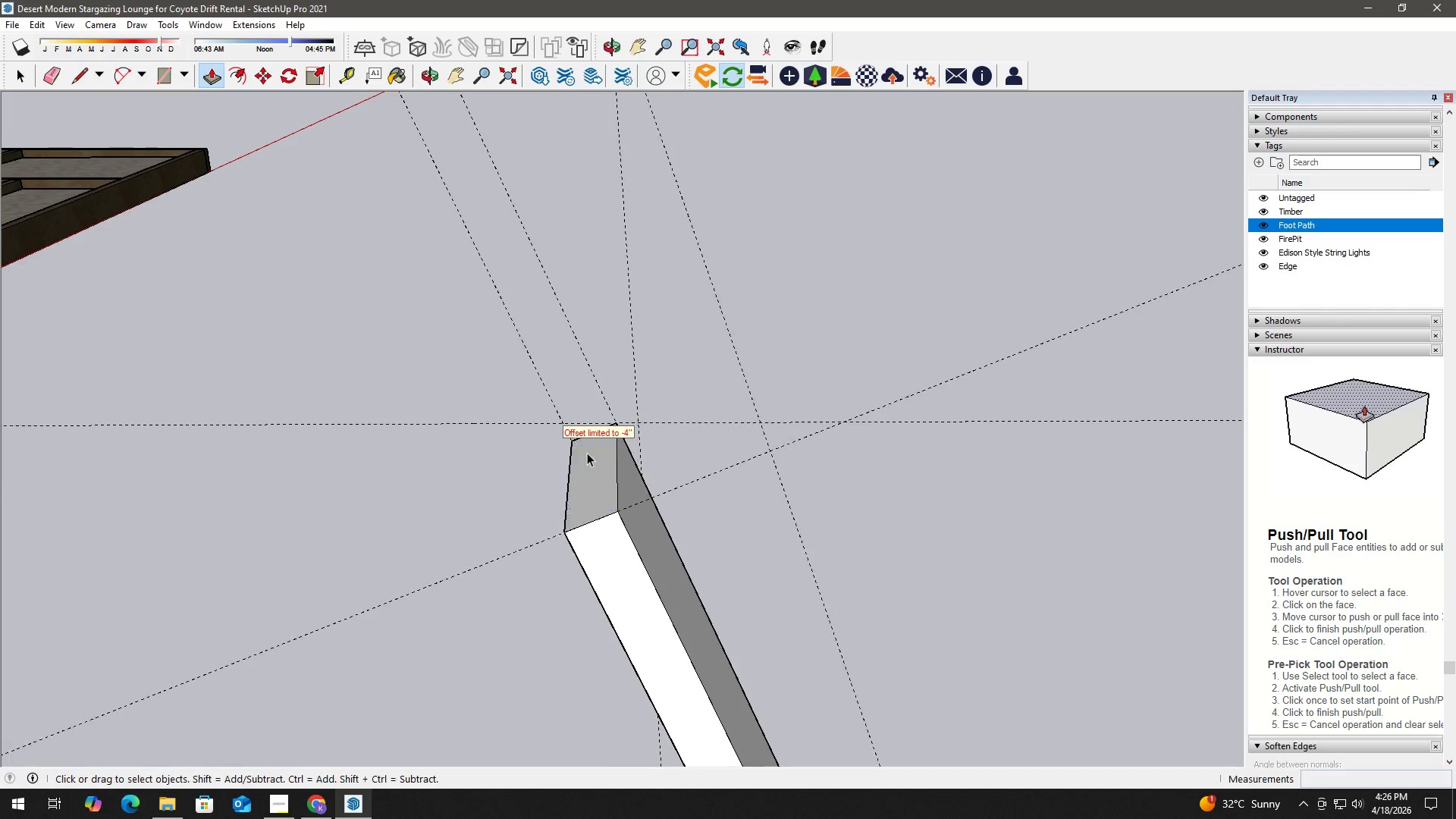 
scroll: coordinate [554, 468], scroll_direction: down, amount: 18.0
 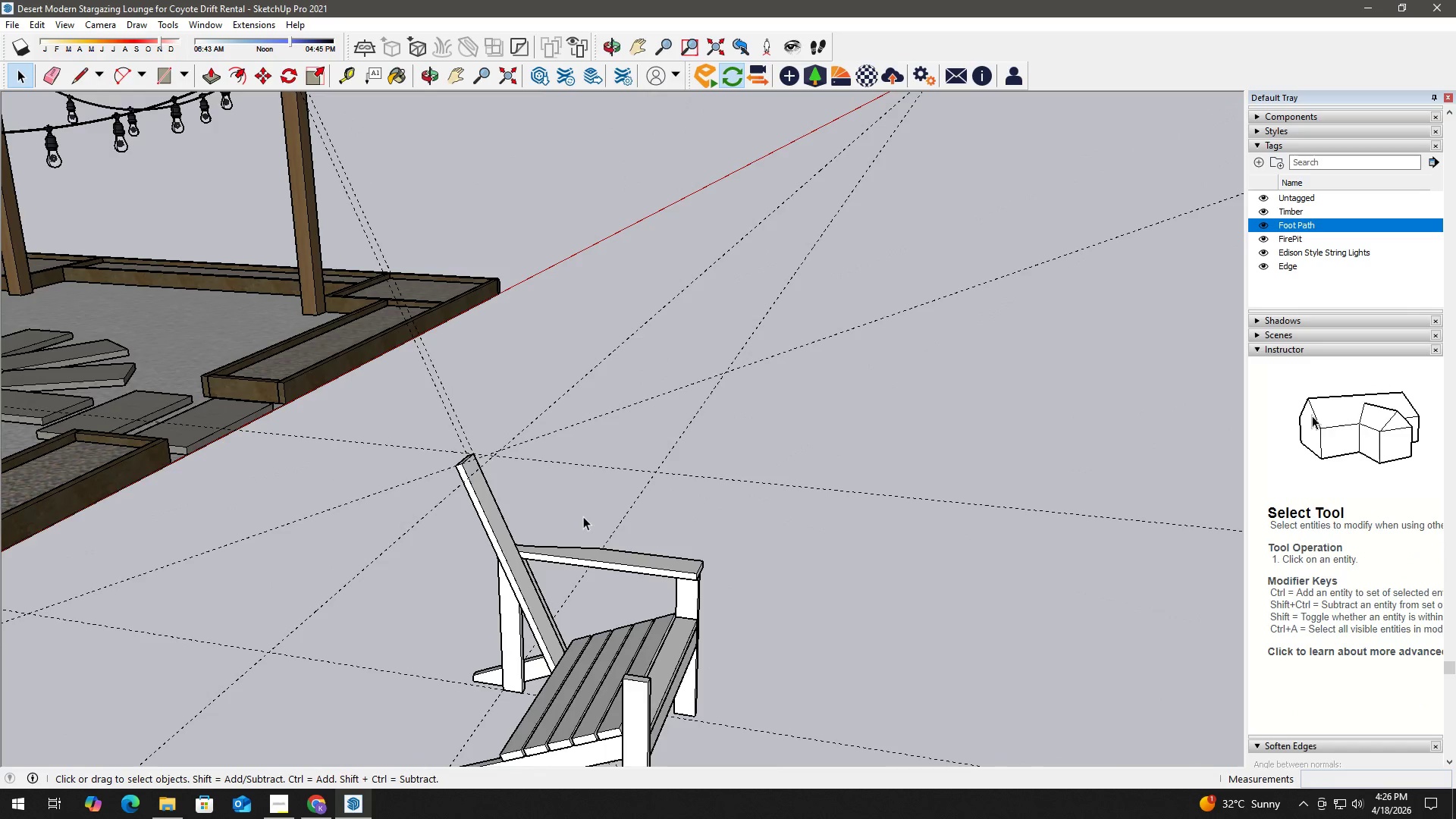 
key(Escape)
 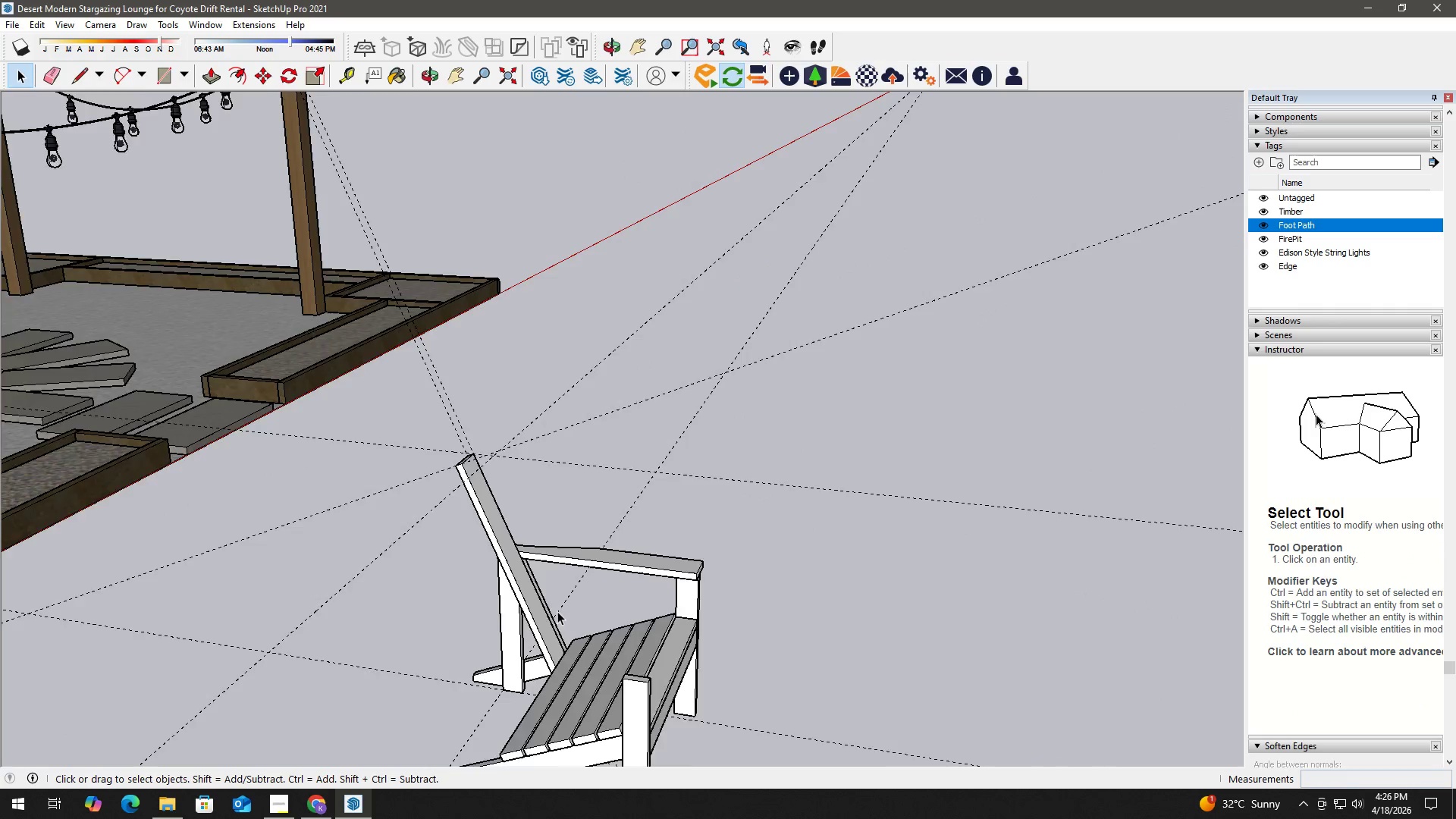 
left_click([511, 569])
 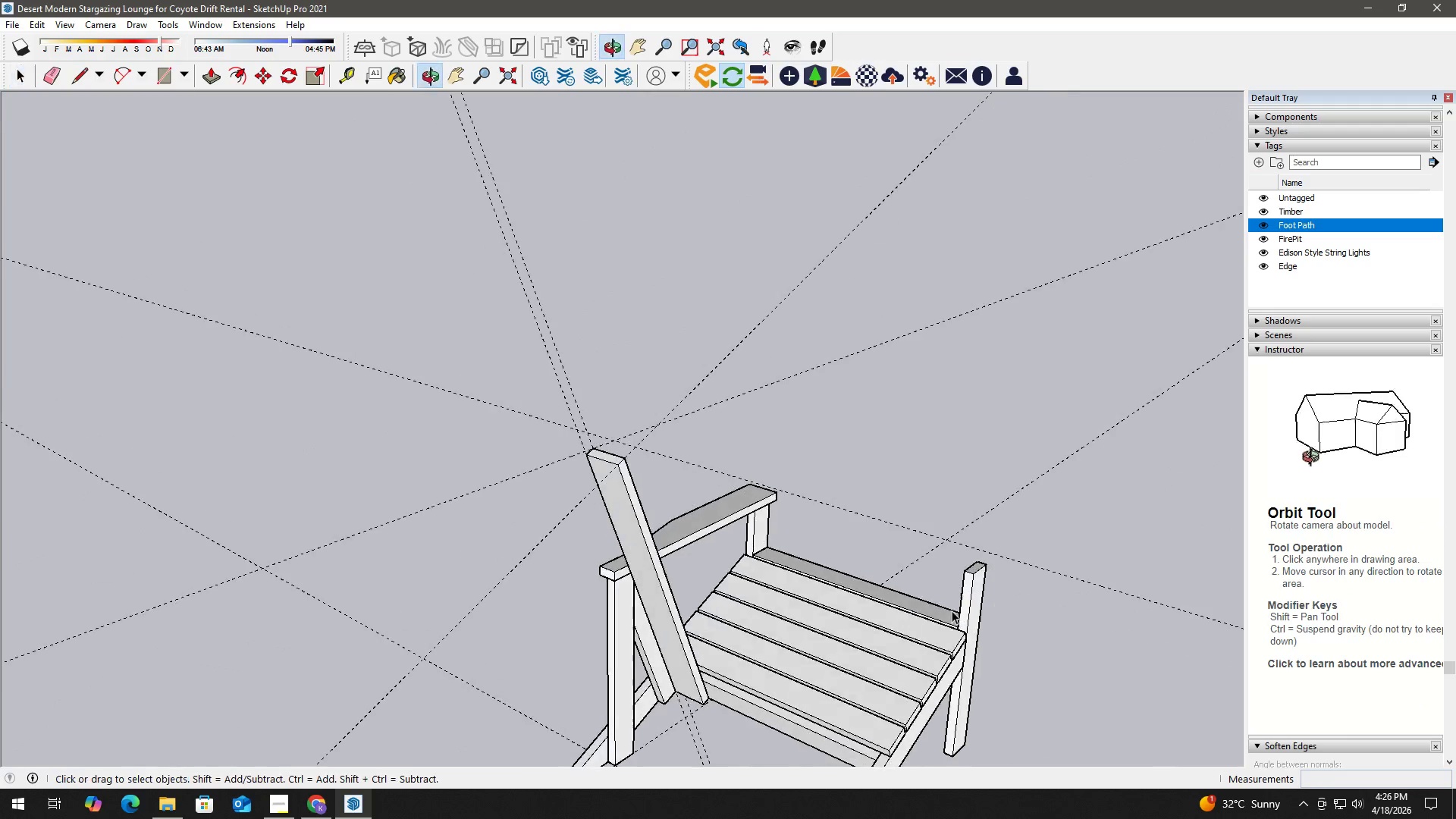 
scroll: coordinate [556, 612], scroll_direction: up, amount: 2.0
 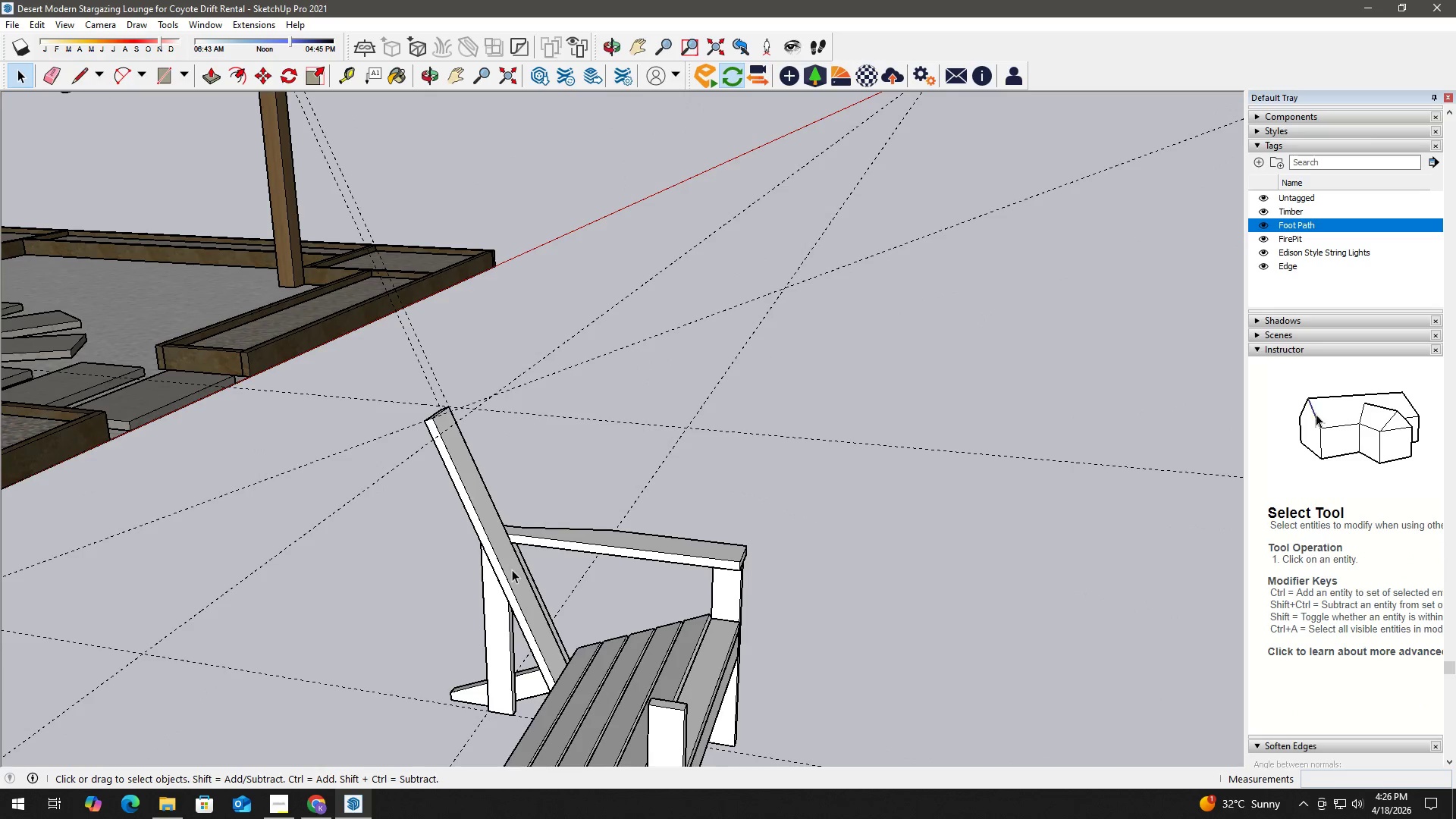 
left_click([650, 588])
 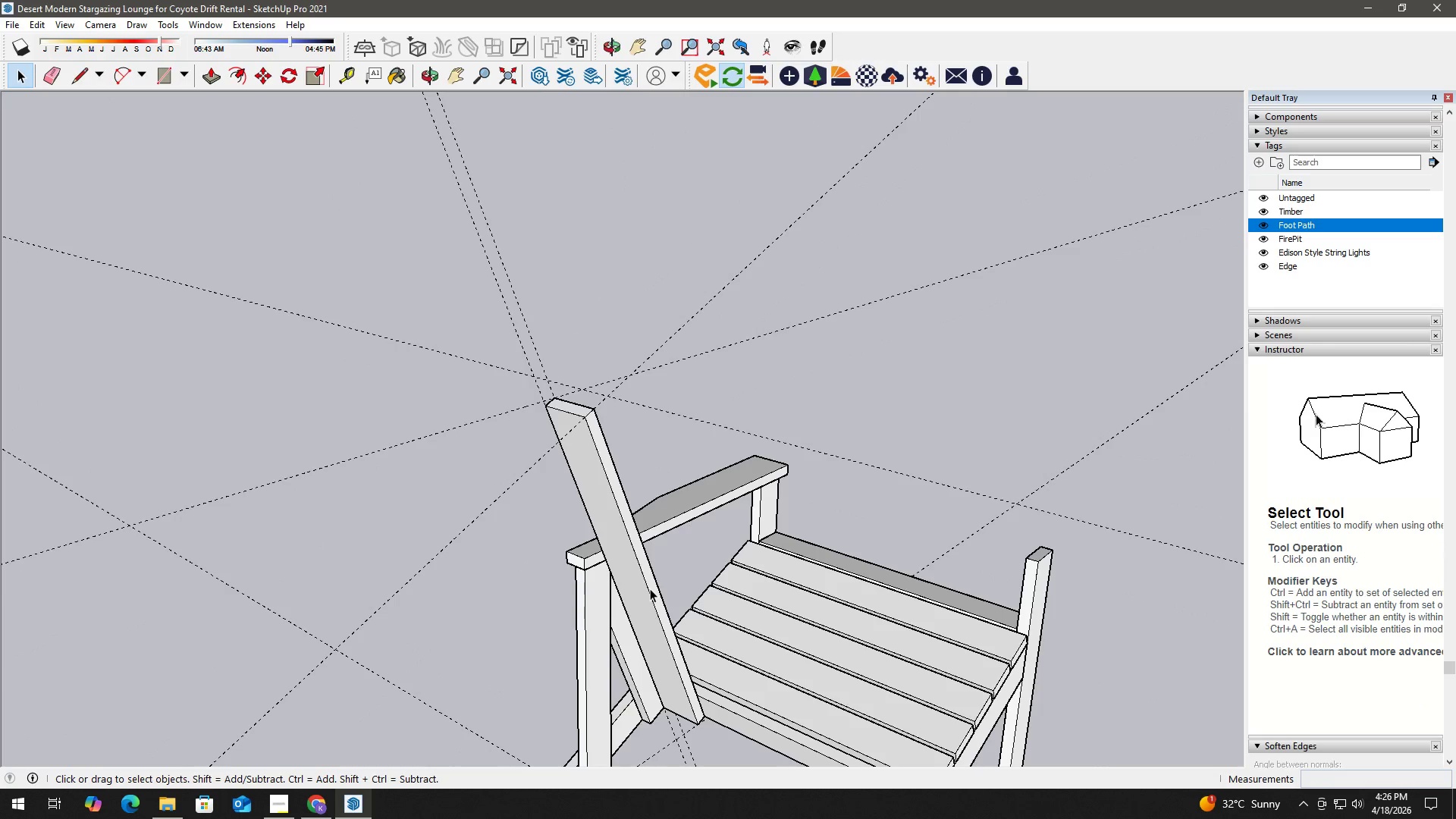 
scroll: coordinate [704, 620], scroll_direction: up, amount: 2.0
 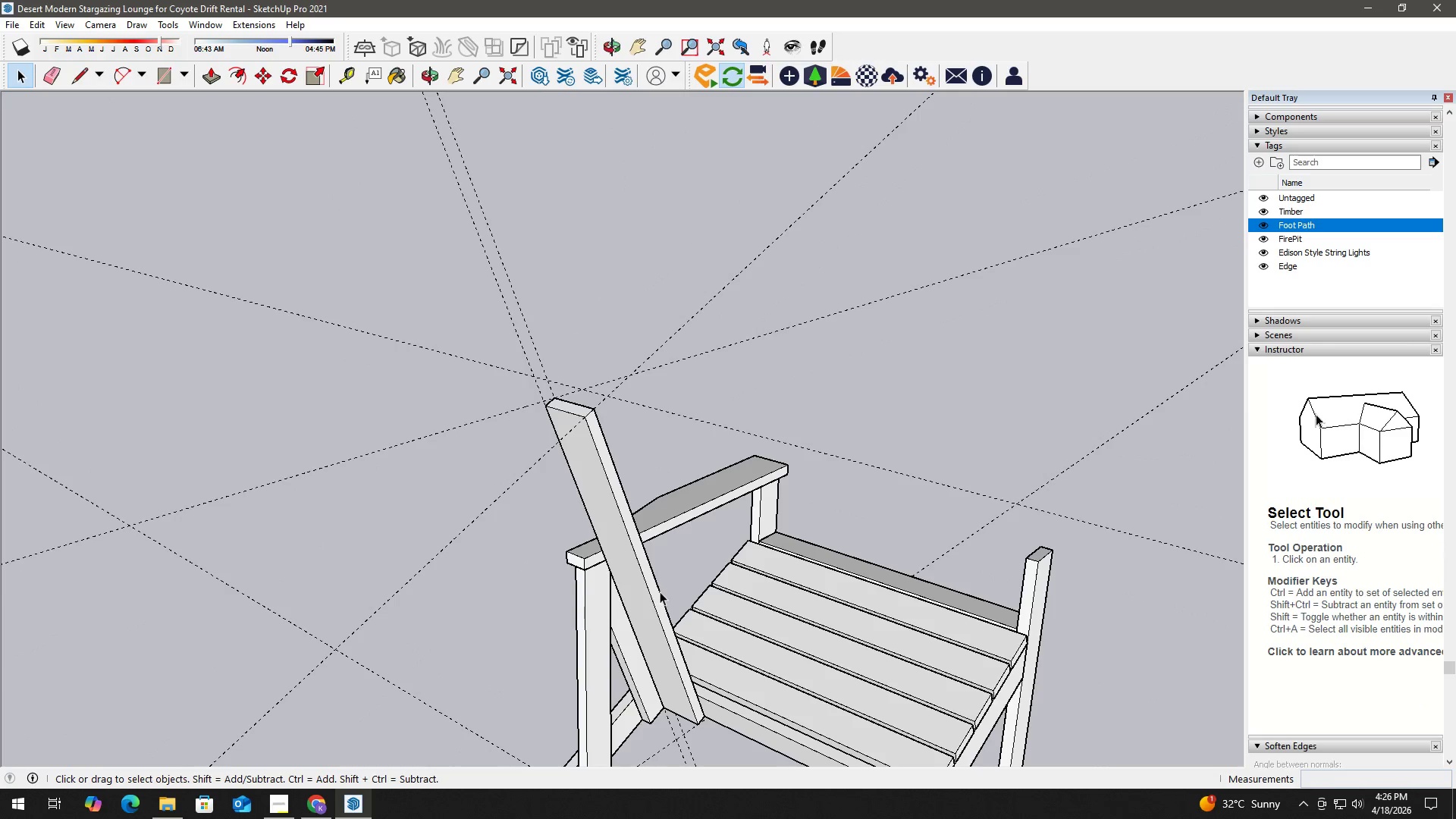 
double_click([650, 588])
 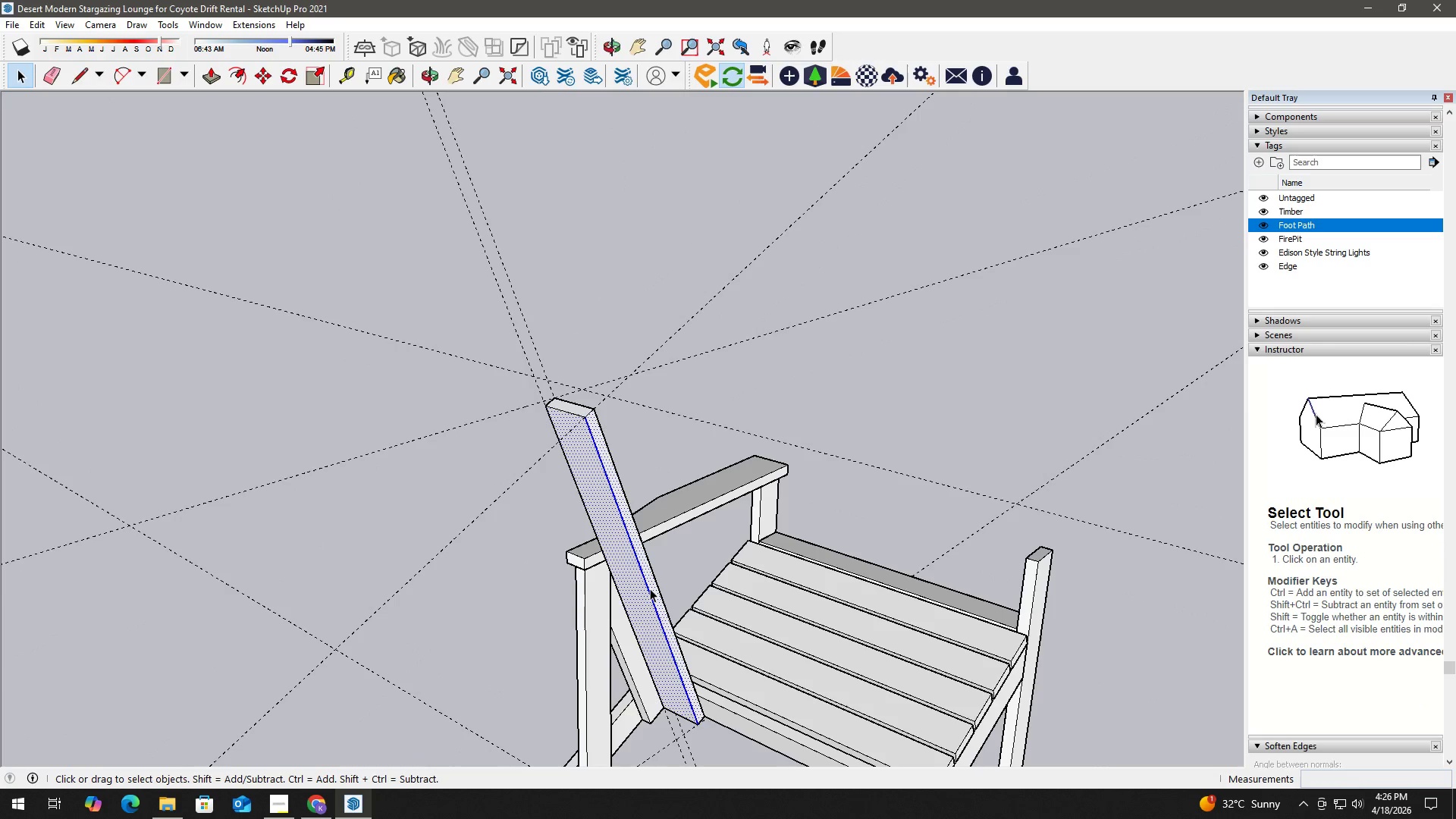 
triple_click([650, 588])
 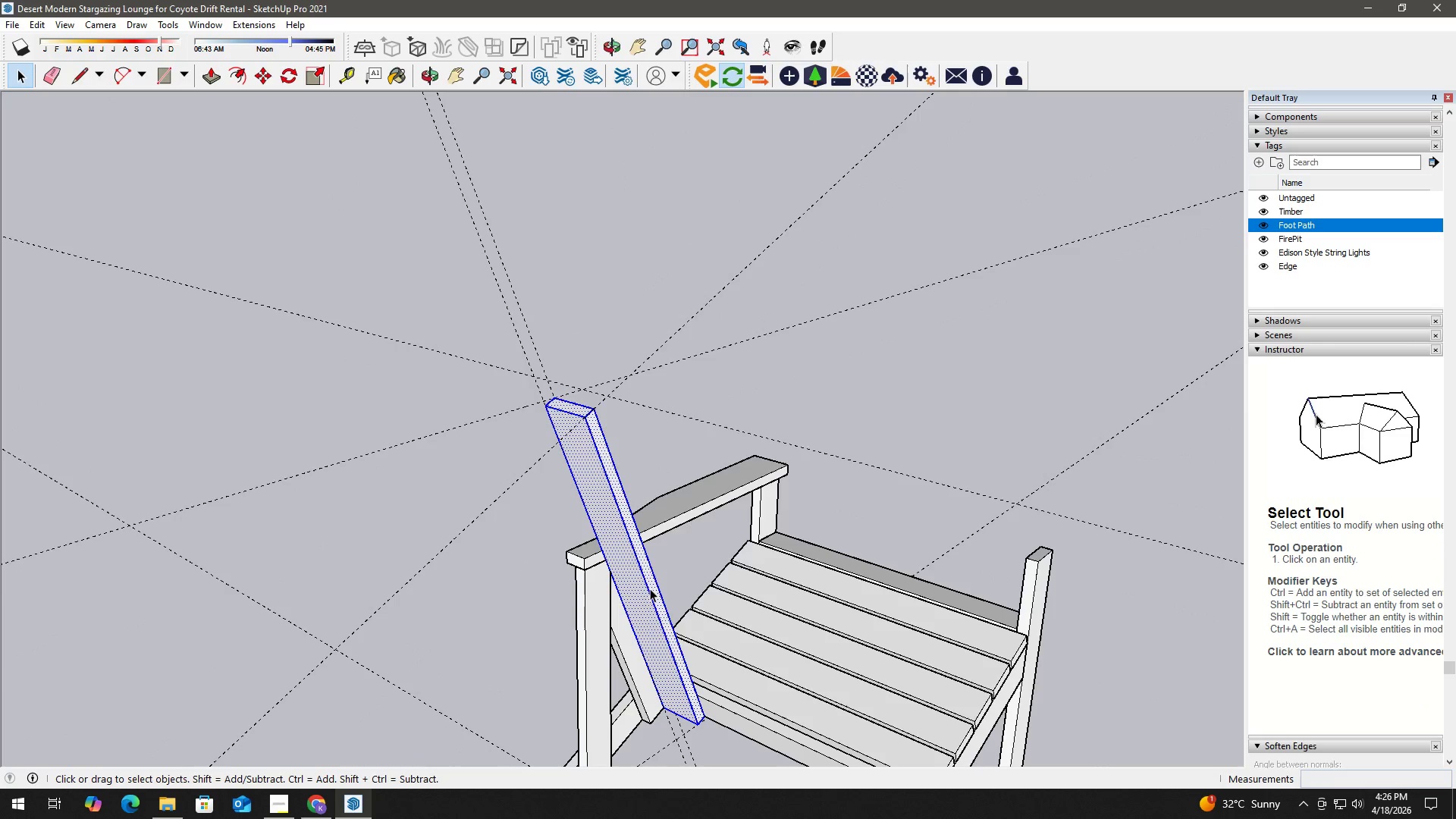 
right_click([650, 588])
 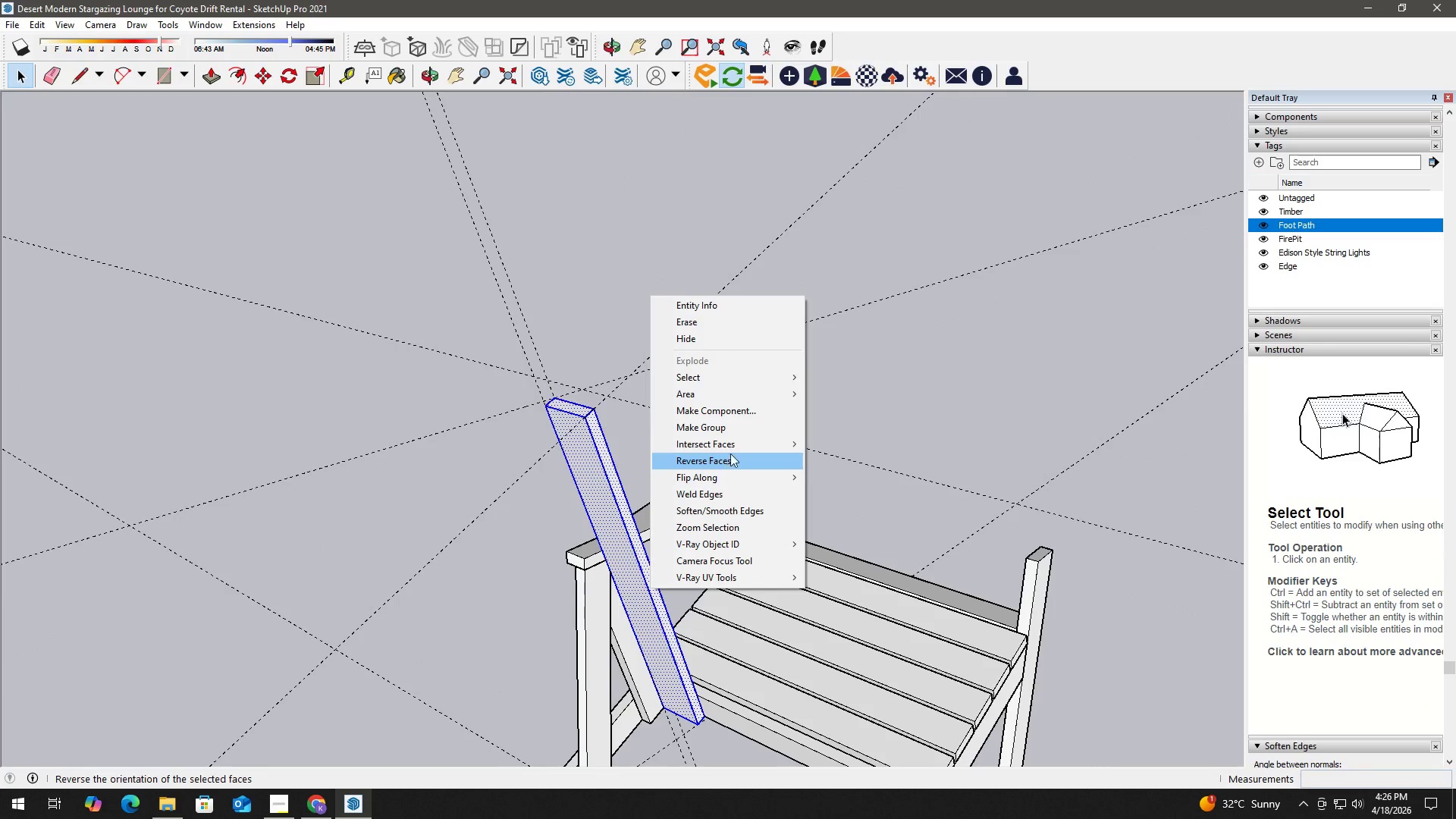 
left_click([735, 426])
 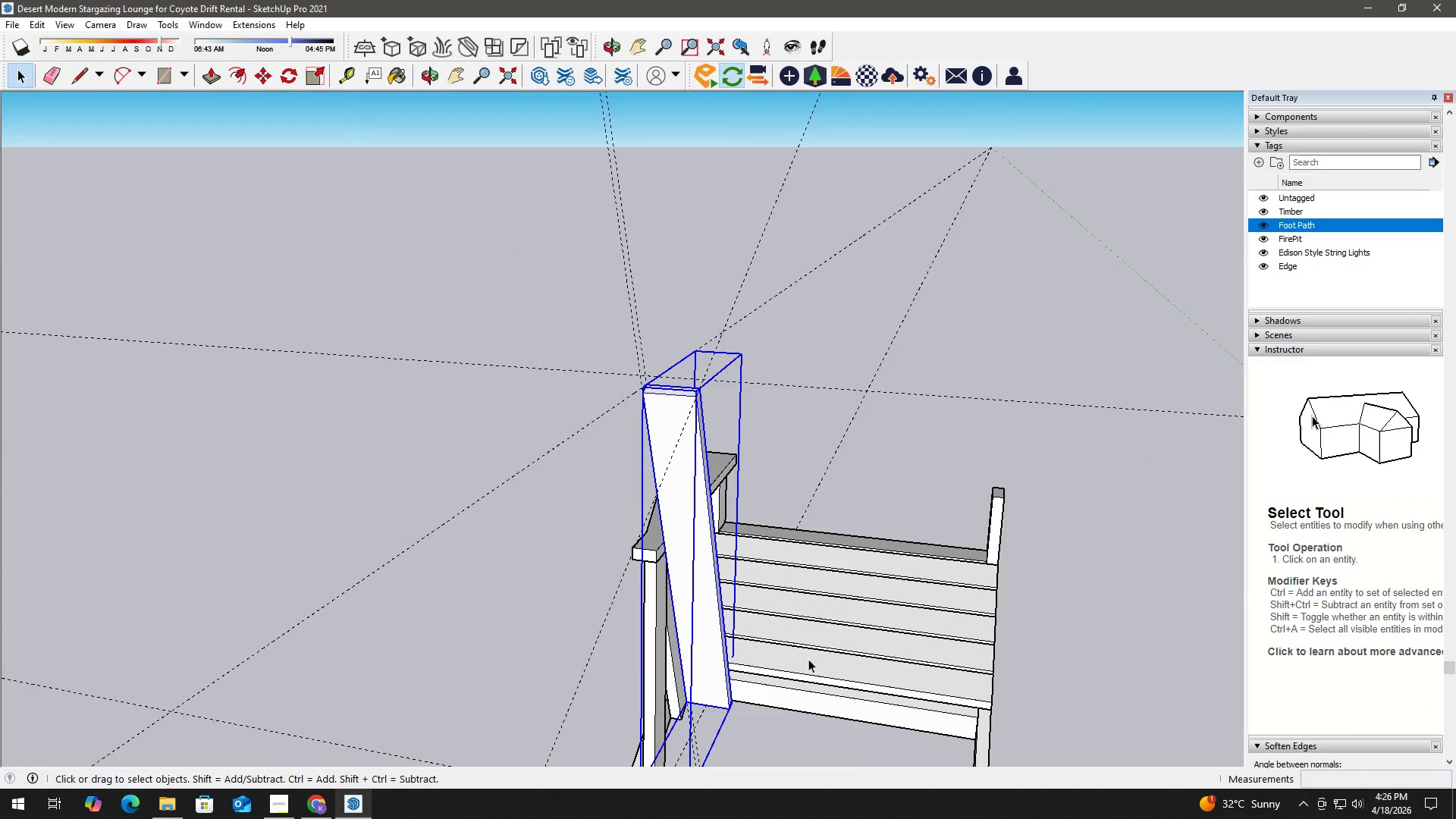 
scroll: coordinate [501, 627], scroll_direction: up, amount: 6.0
 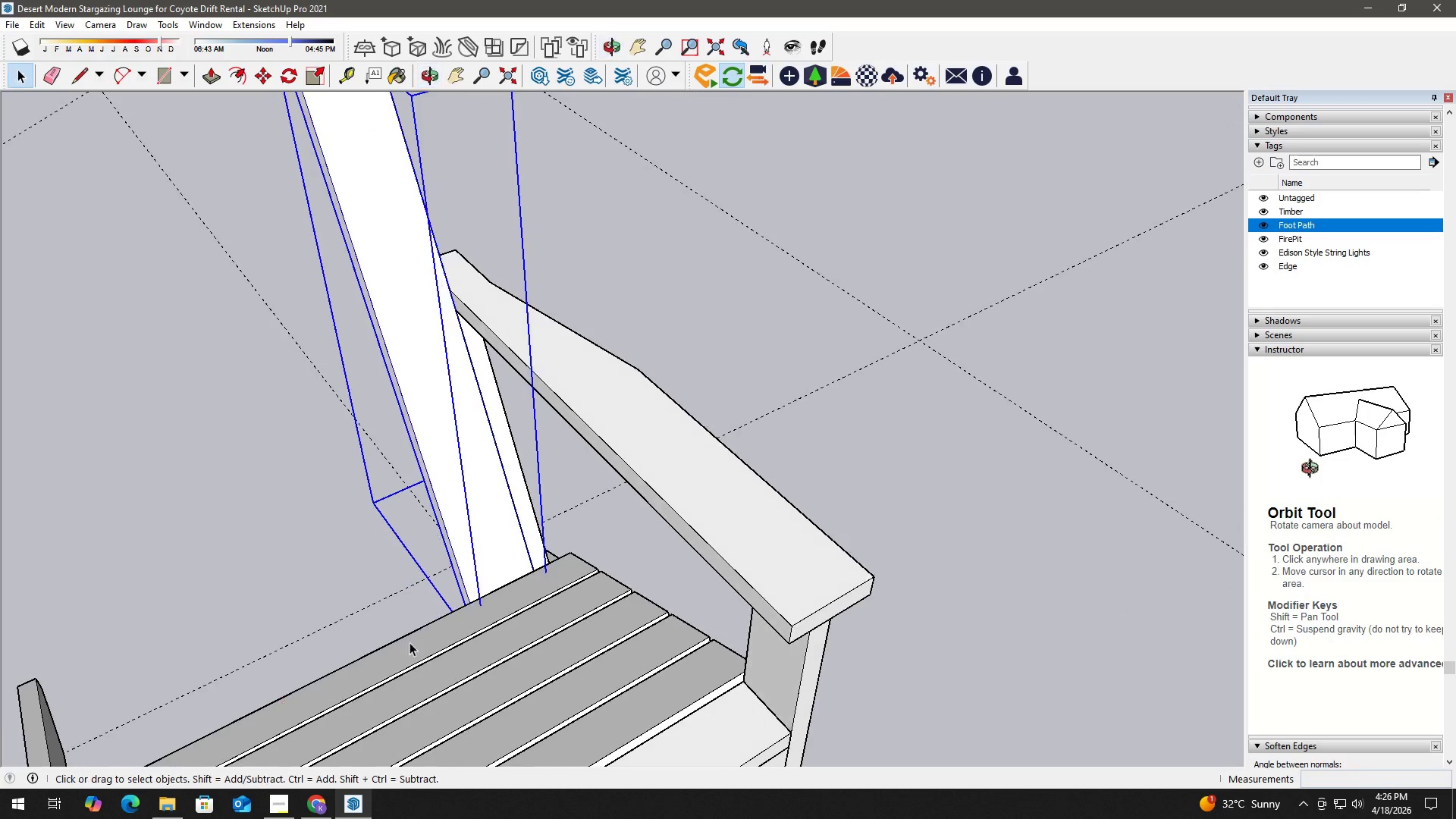 
key(M)
 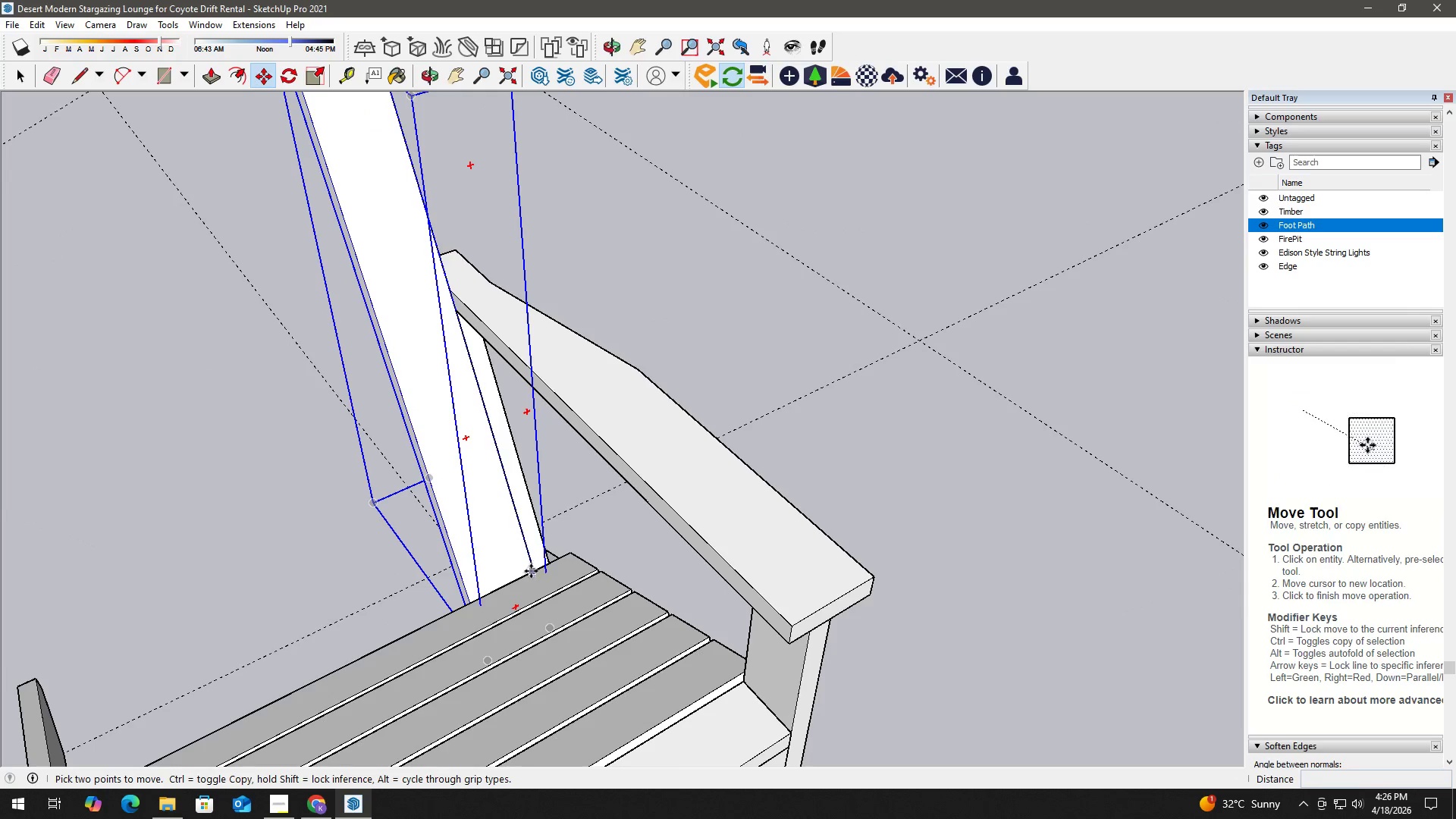 
scroll: coordinate [738, 568], scroll_direction: up, amount: 19.0
 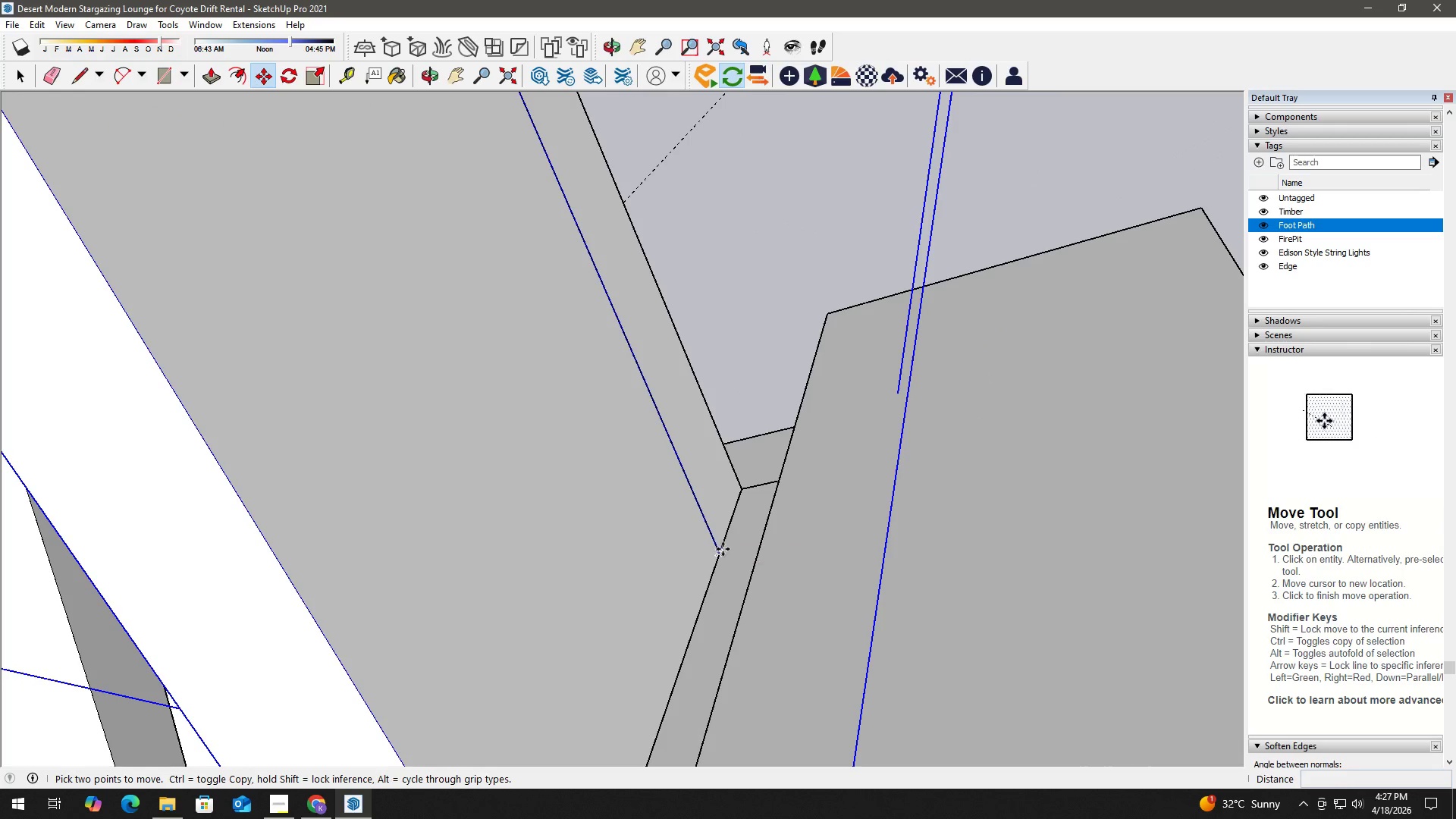 
left_click([717, 552])
 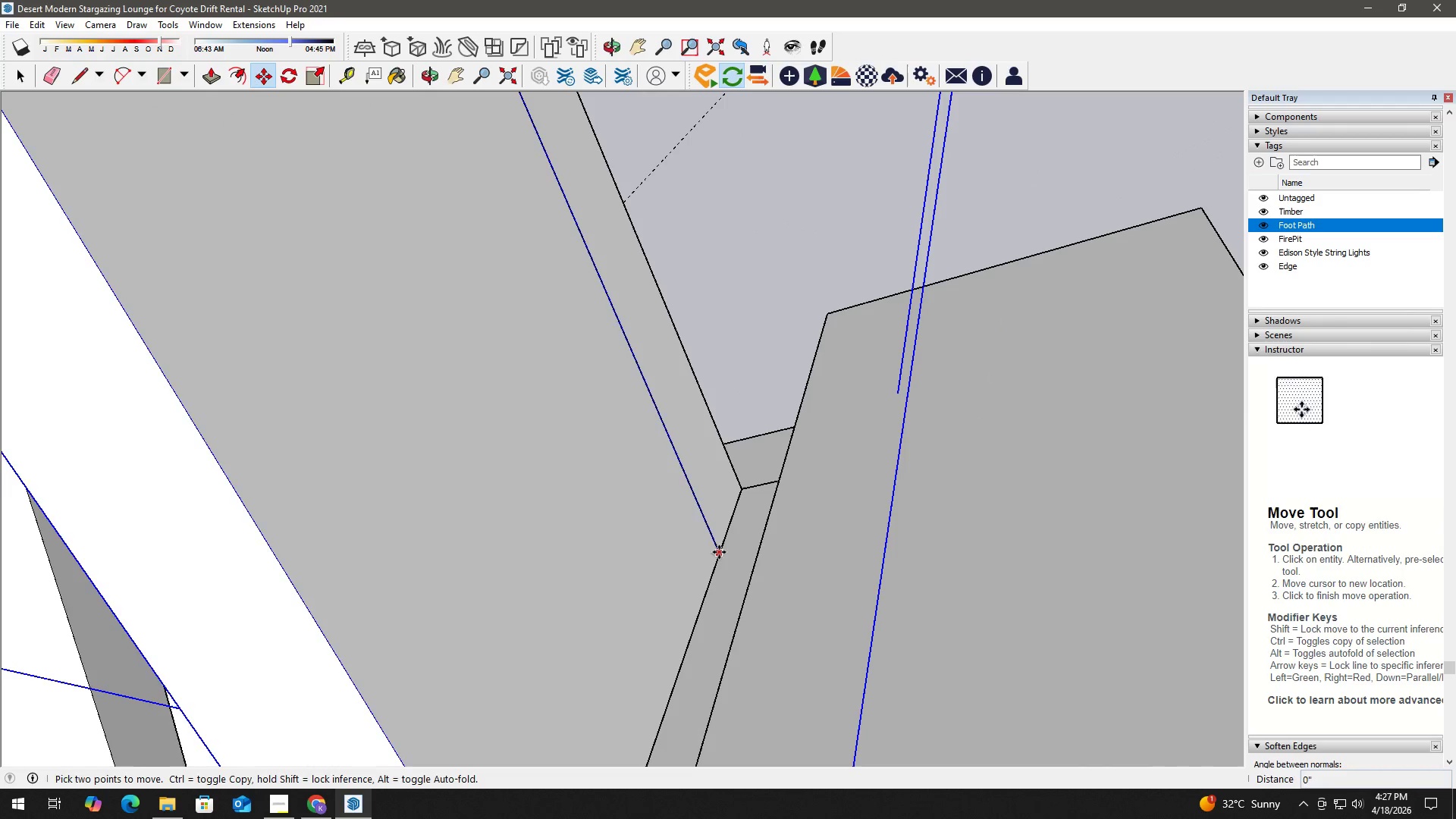 
key(Control+ControlLeft)
 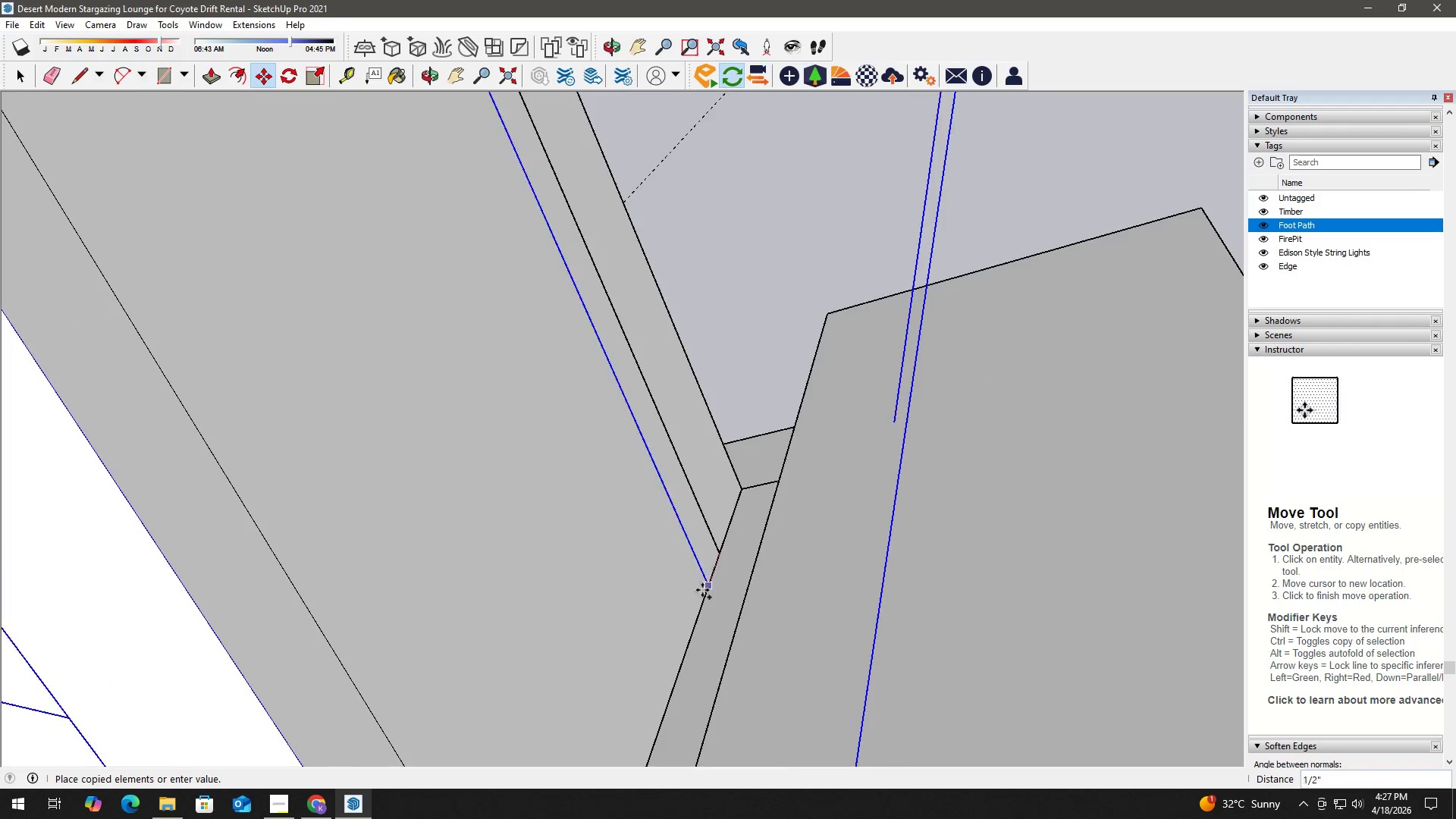 
hold_key(key=ShiftLeft, duration=0.62)
scroll: coordinate [615, 541], scroll_direction: down, amount: 11.0
 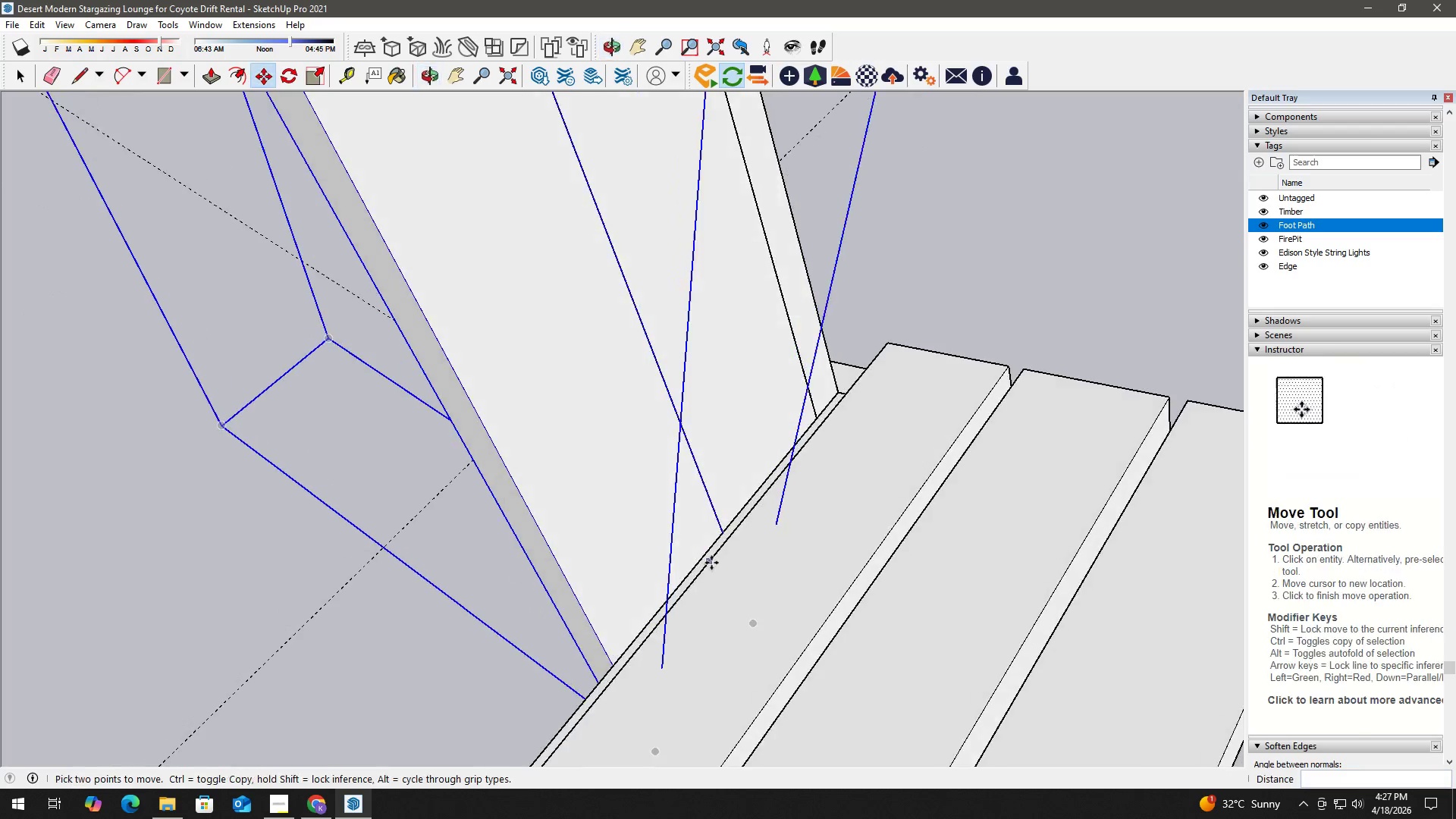 
scroll: coordinate [708, 554], scroll_direction: up, amount: 3.0
 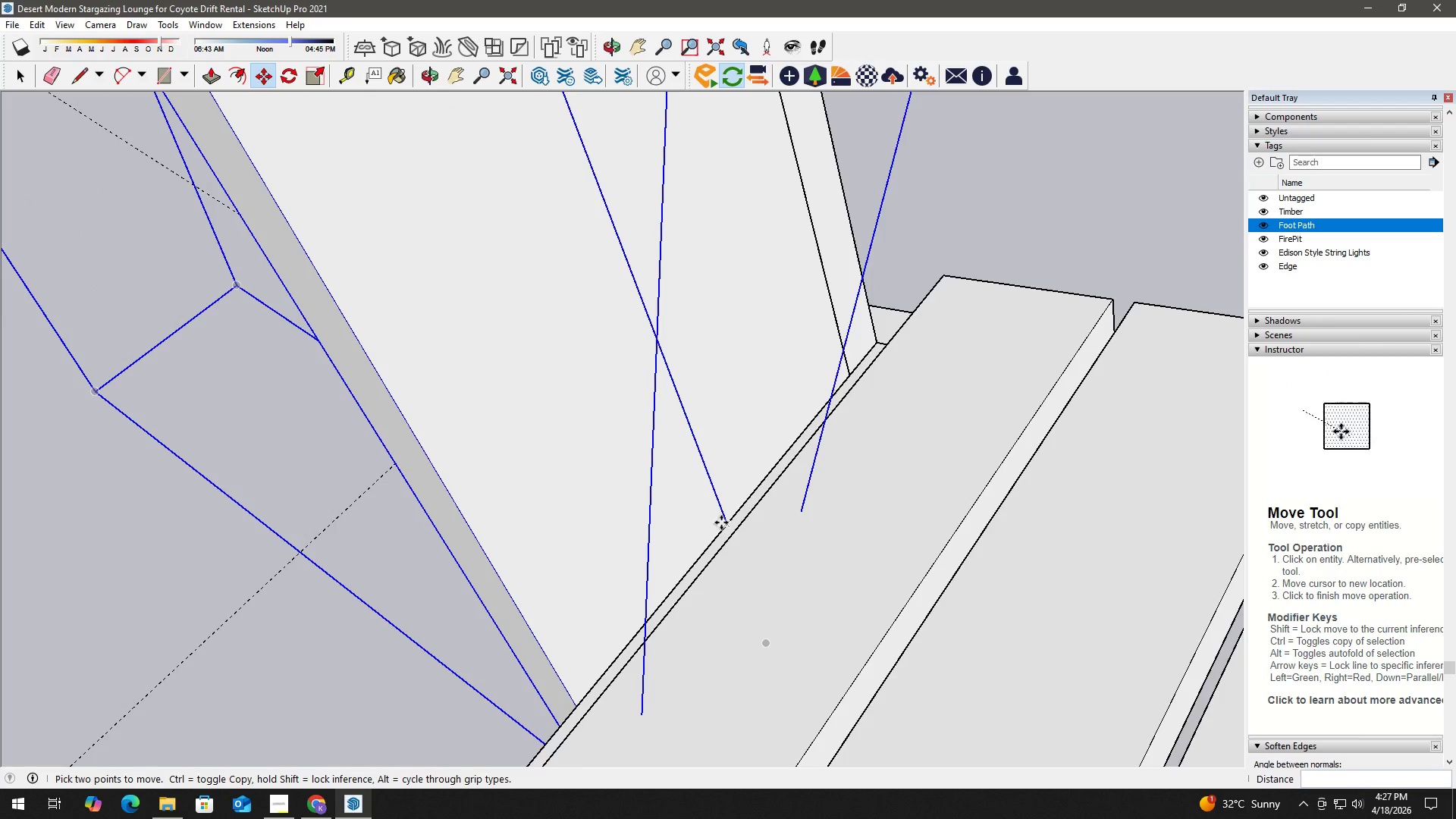 
left_click([730, 522])
 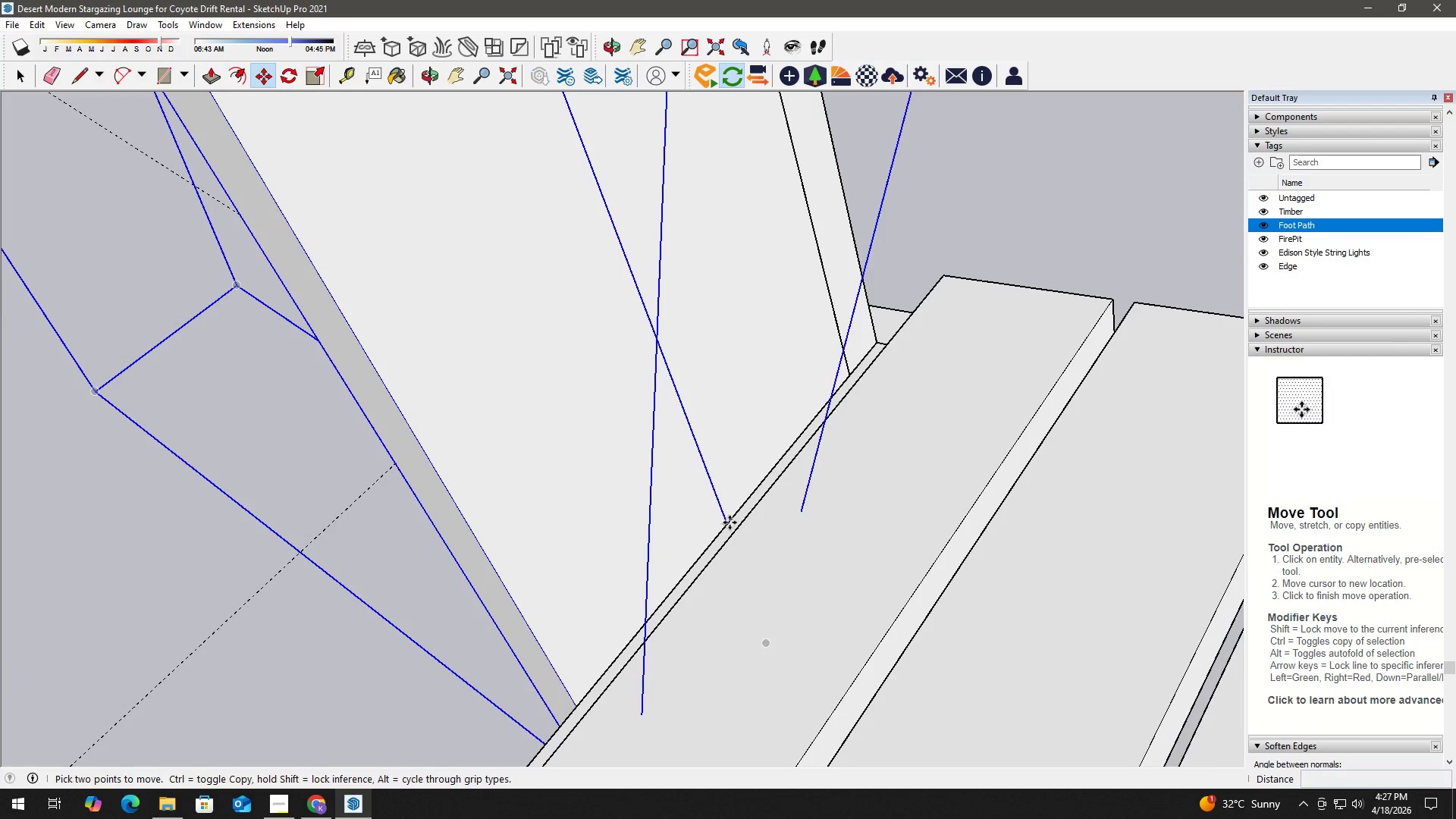 
key(Control+ControlLeft)
 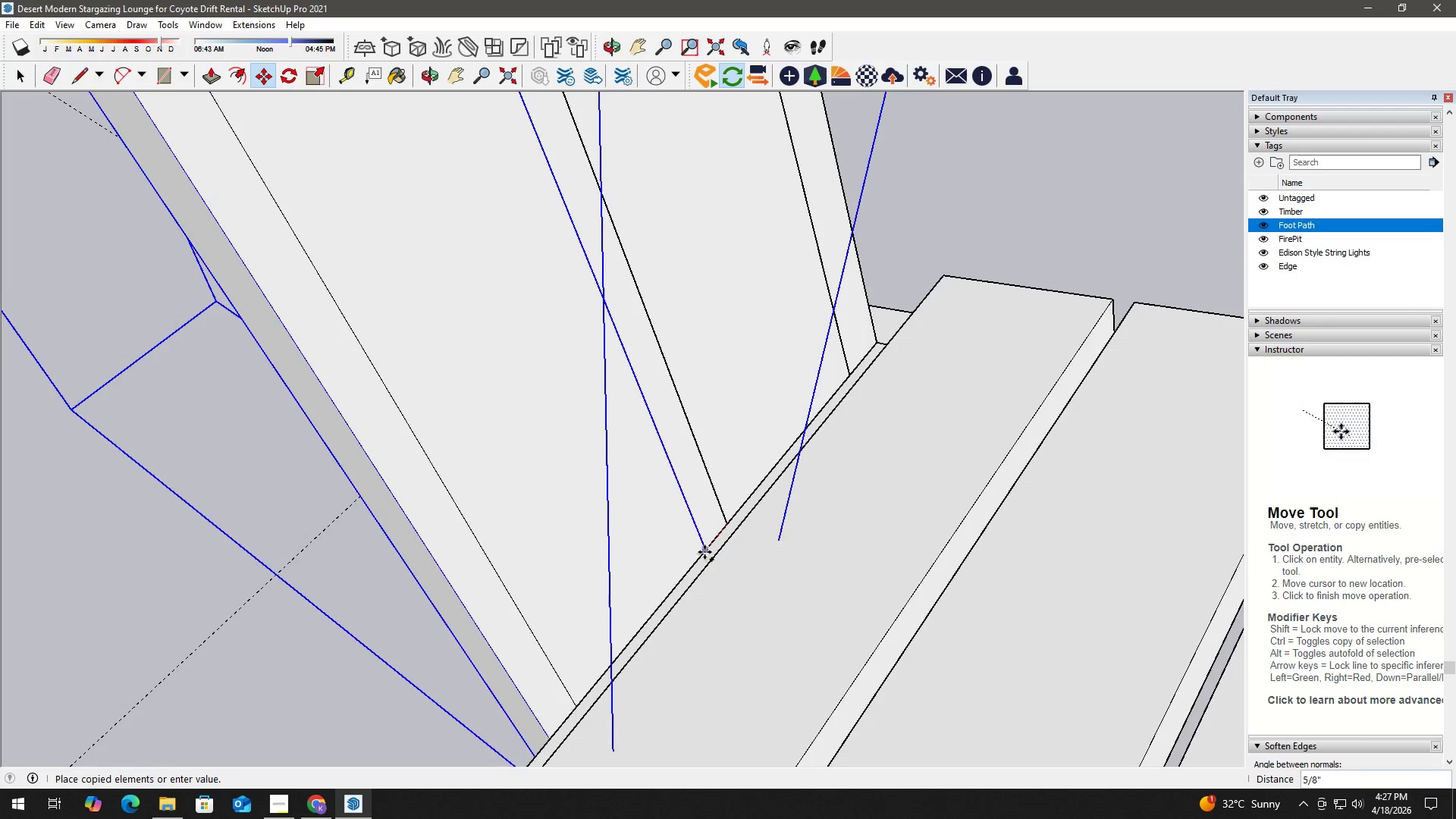 
key(Control+ControlLeft)
 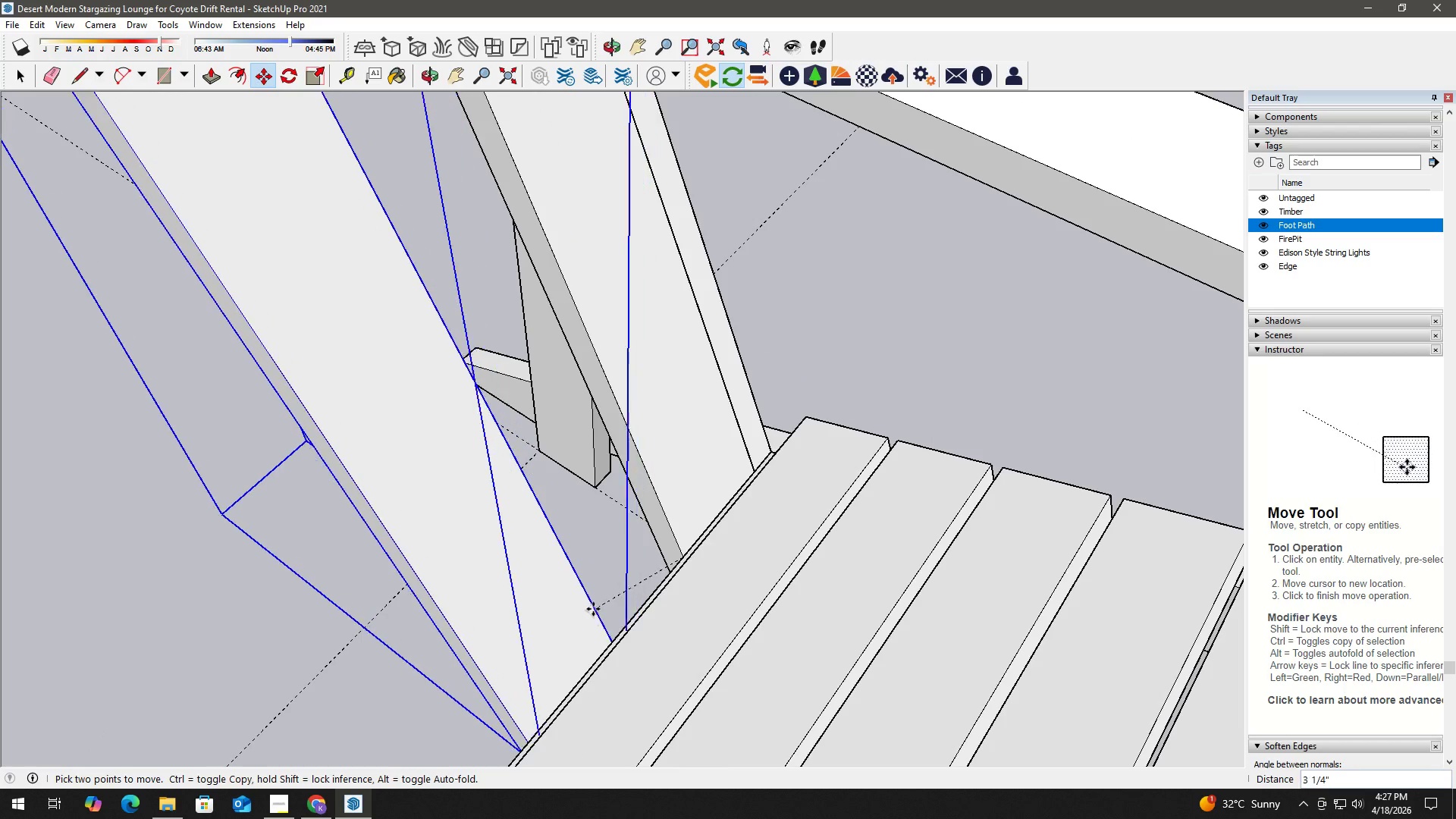 
scroll: coordinate [610, 606], scroll_direction: down, amount: 7.0
 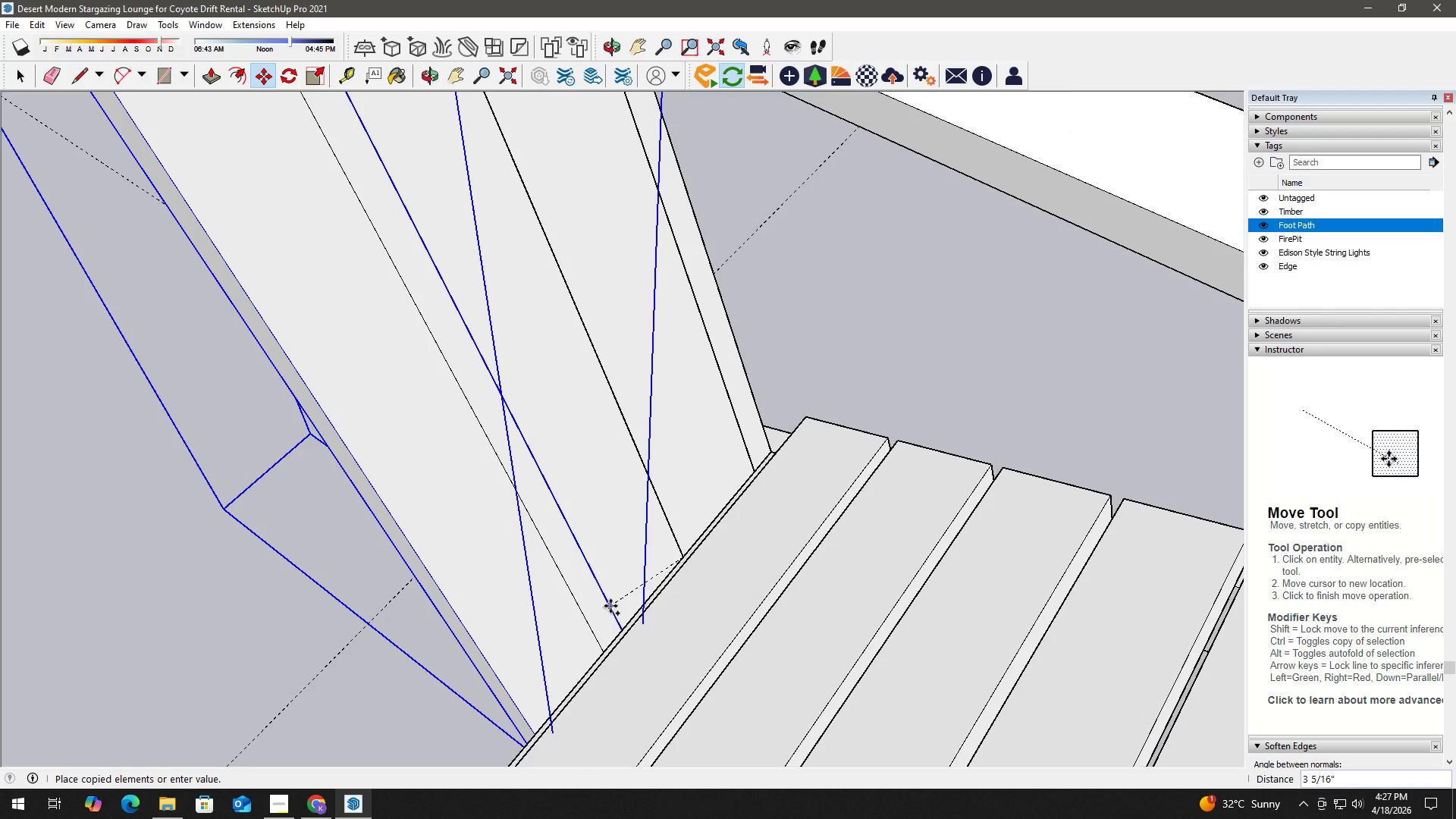 
key(Space)
 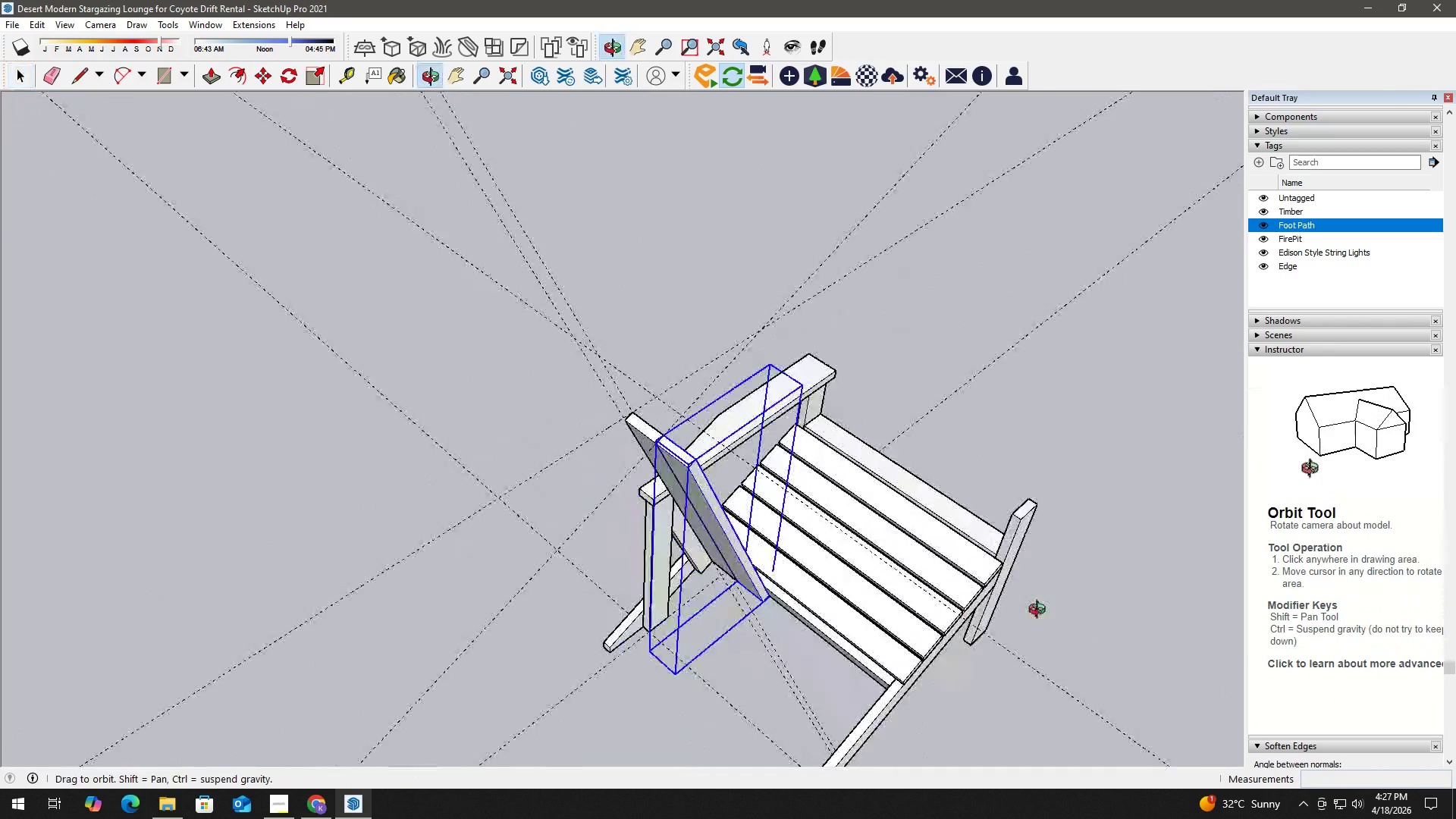 
scroll: coordinate [528, 640], scroll_direction: down, amount: 14.0
 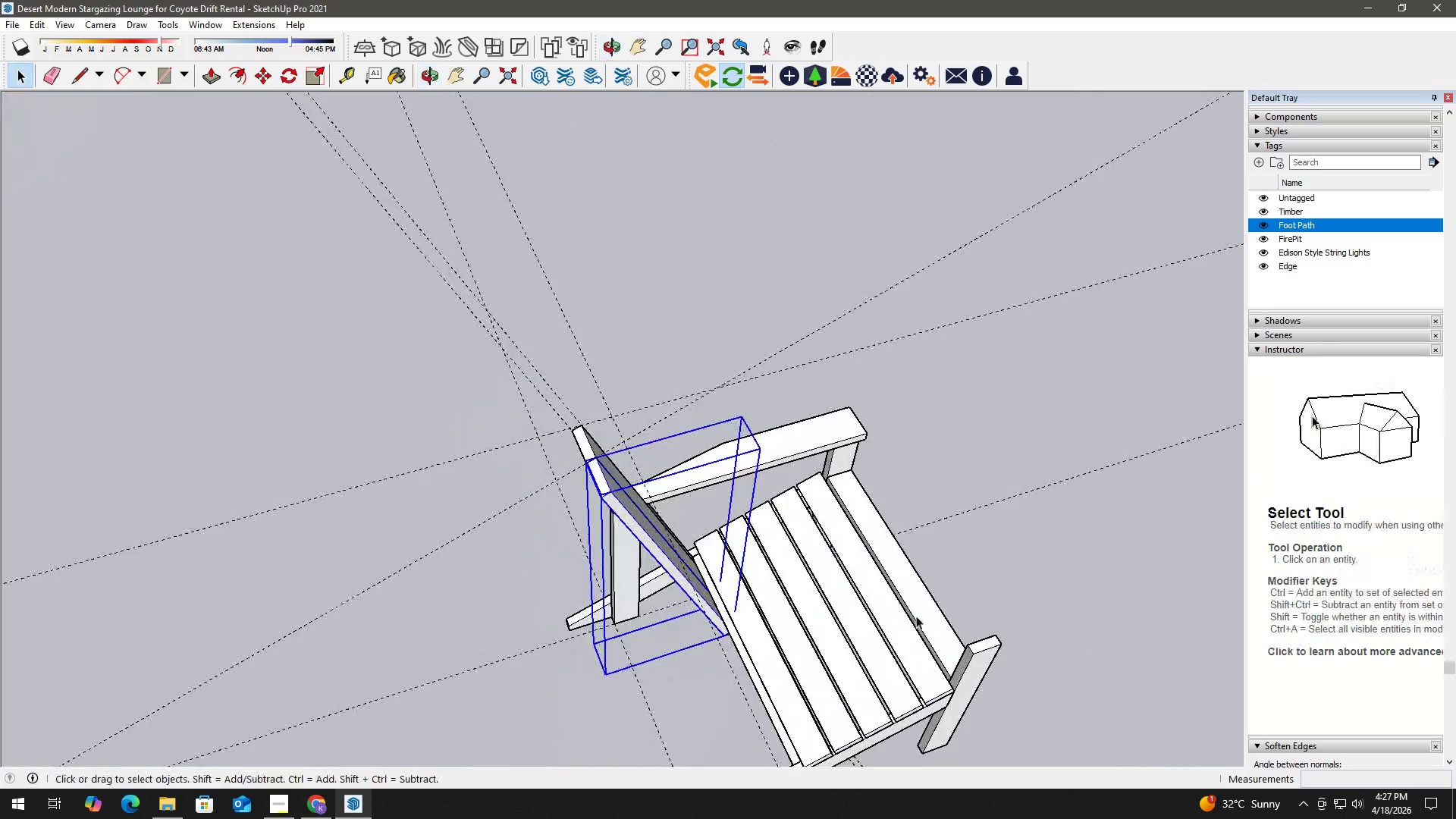 
scroll: coordinate [755, 615], scroll_direction: up, amount: 3.0
 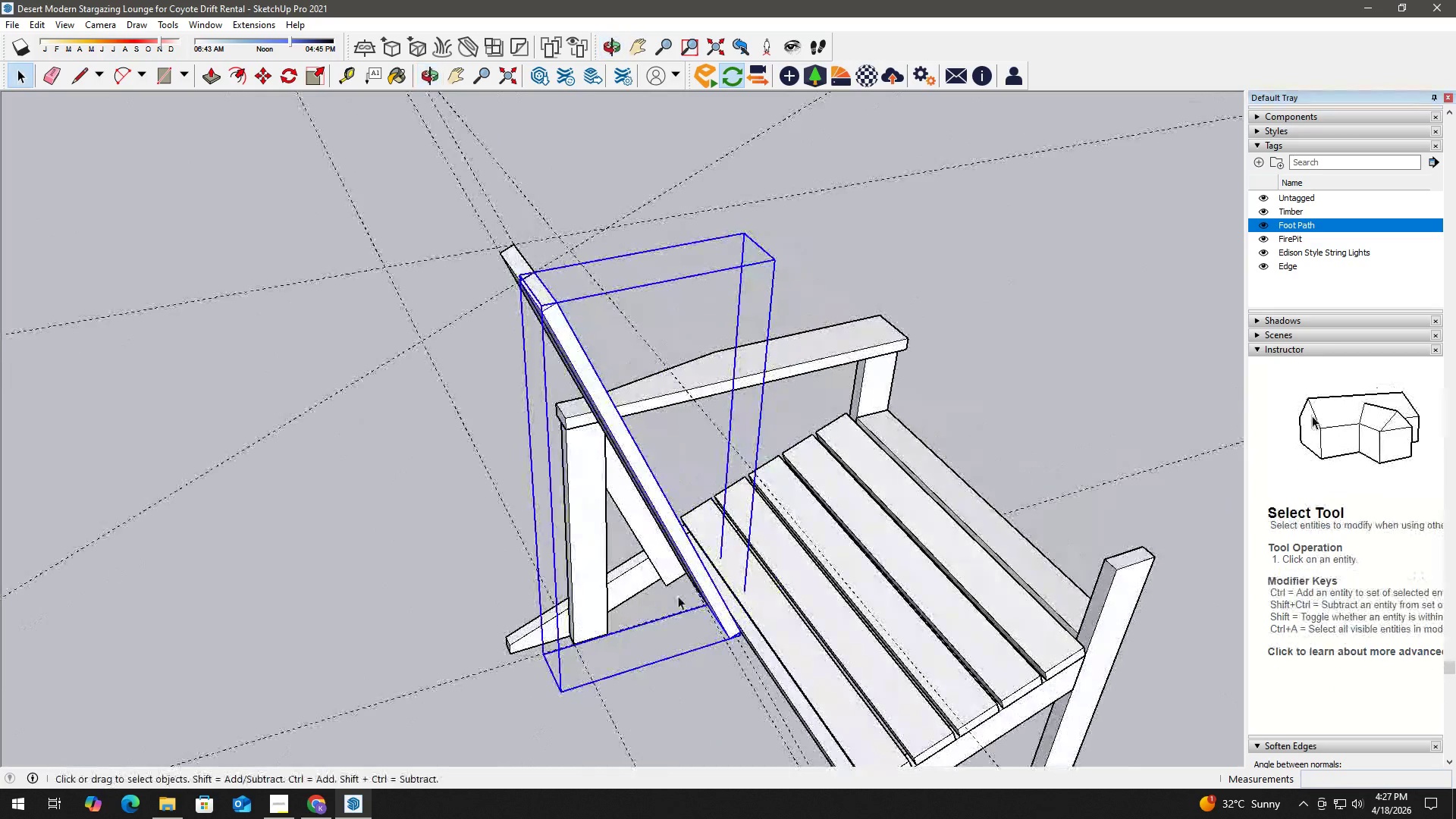 
key(M)
 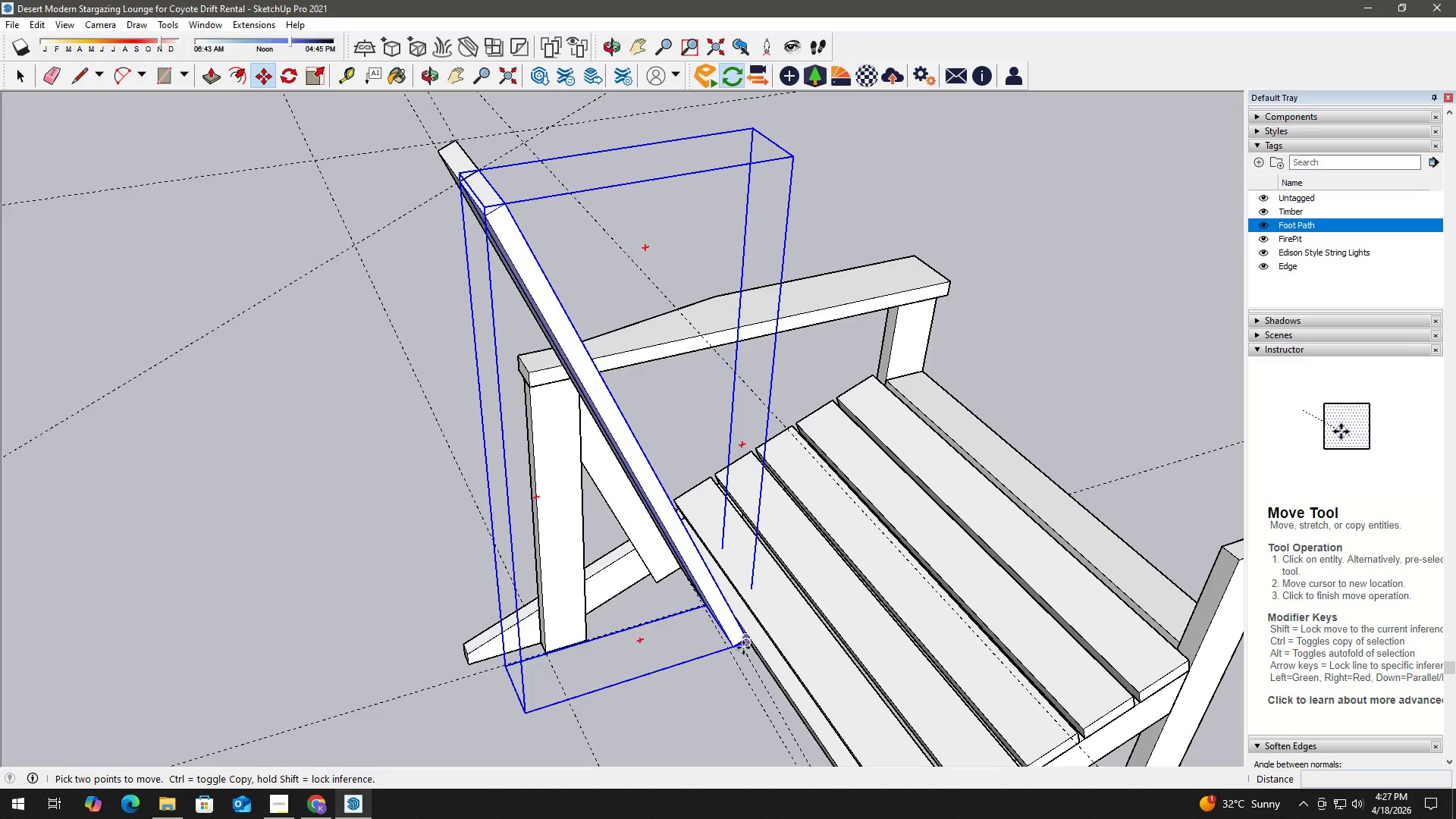 
scroll: coordinate [744, 635], scroll_direction: up, amount: 9.0
 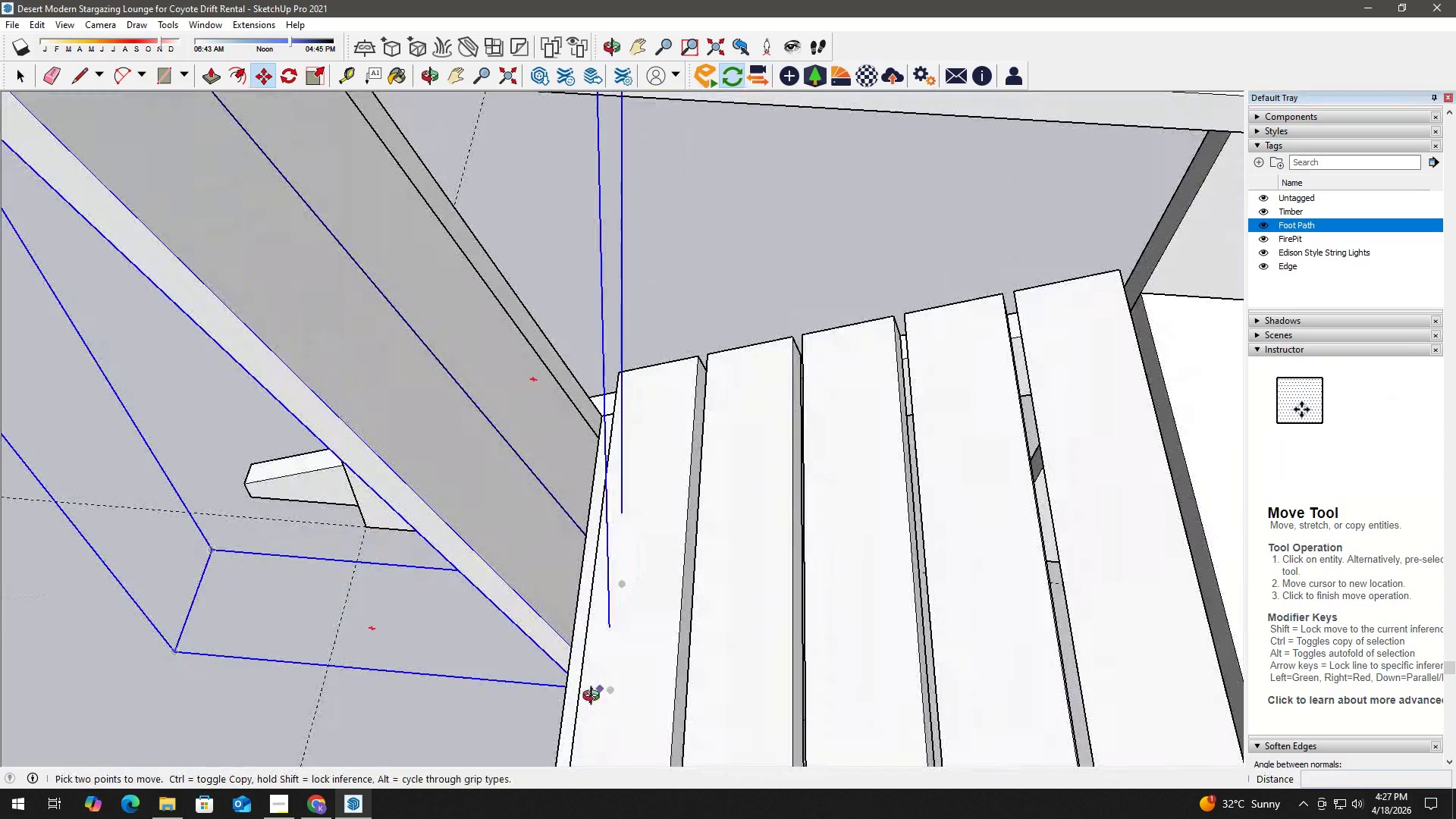 
scroll: coordinate [557, 705], scroll_direction: down, amount: 3.0
 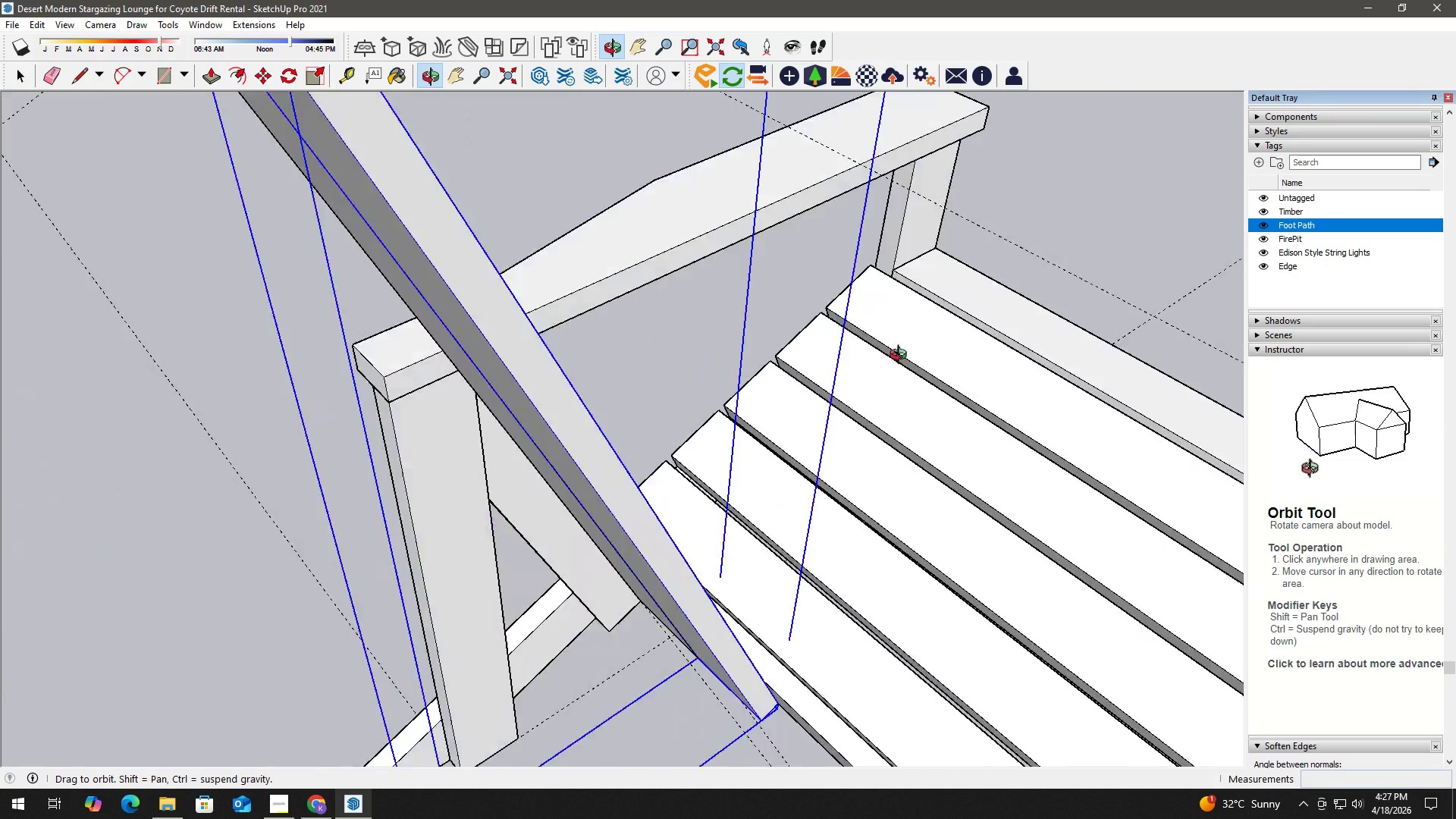 
key(Space)
 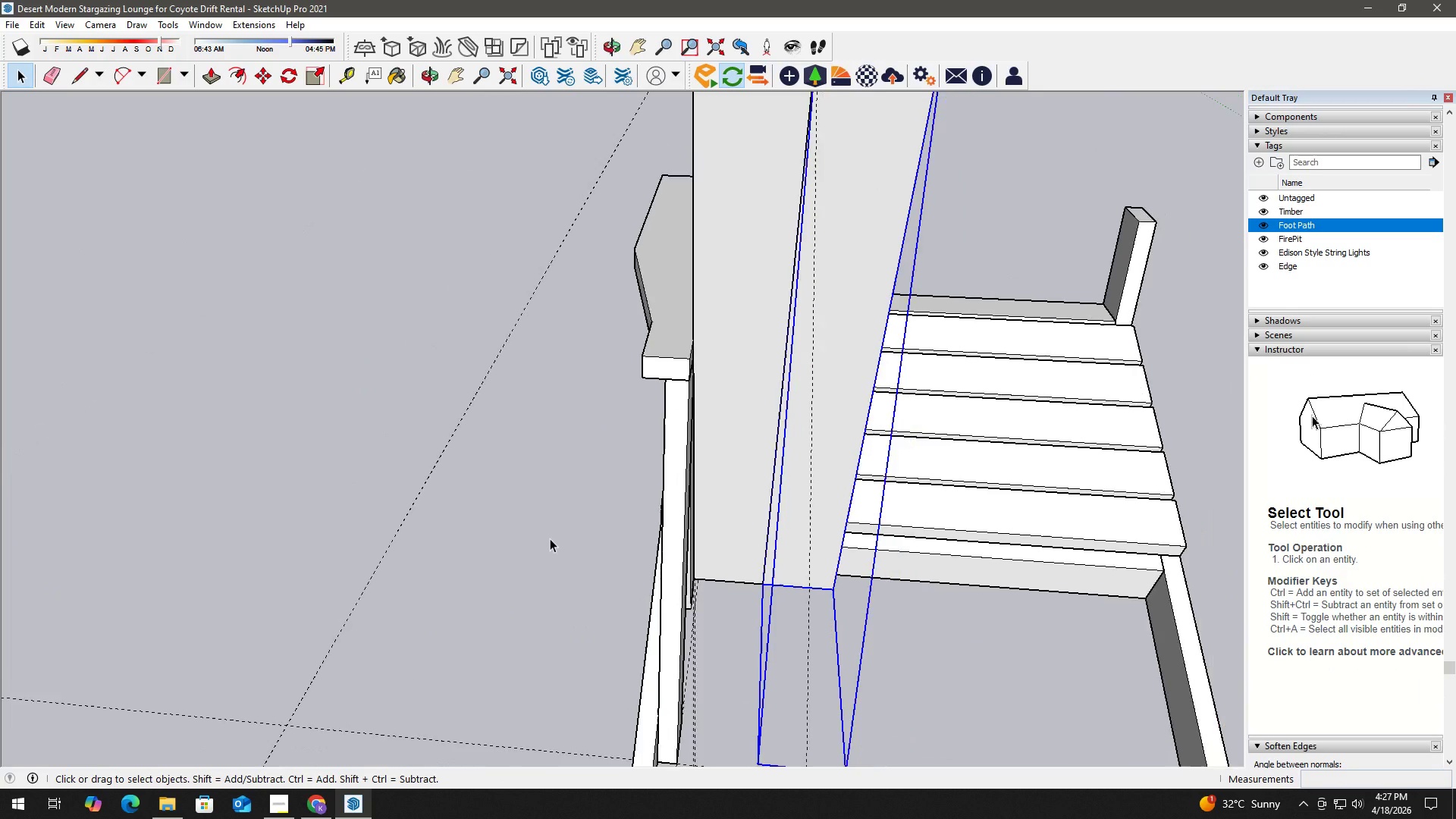 
left_click([548, 538])
 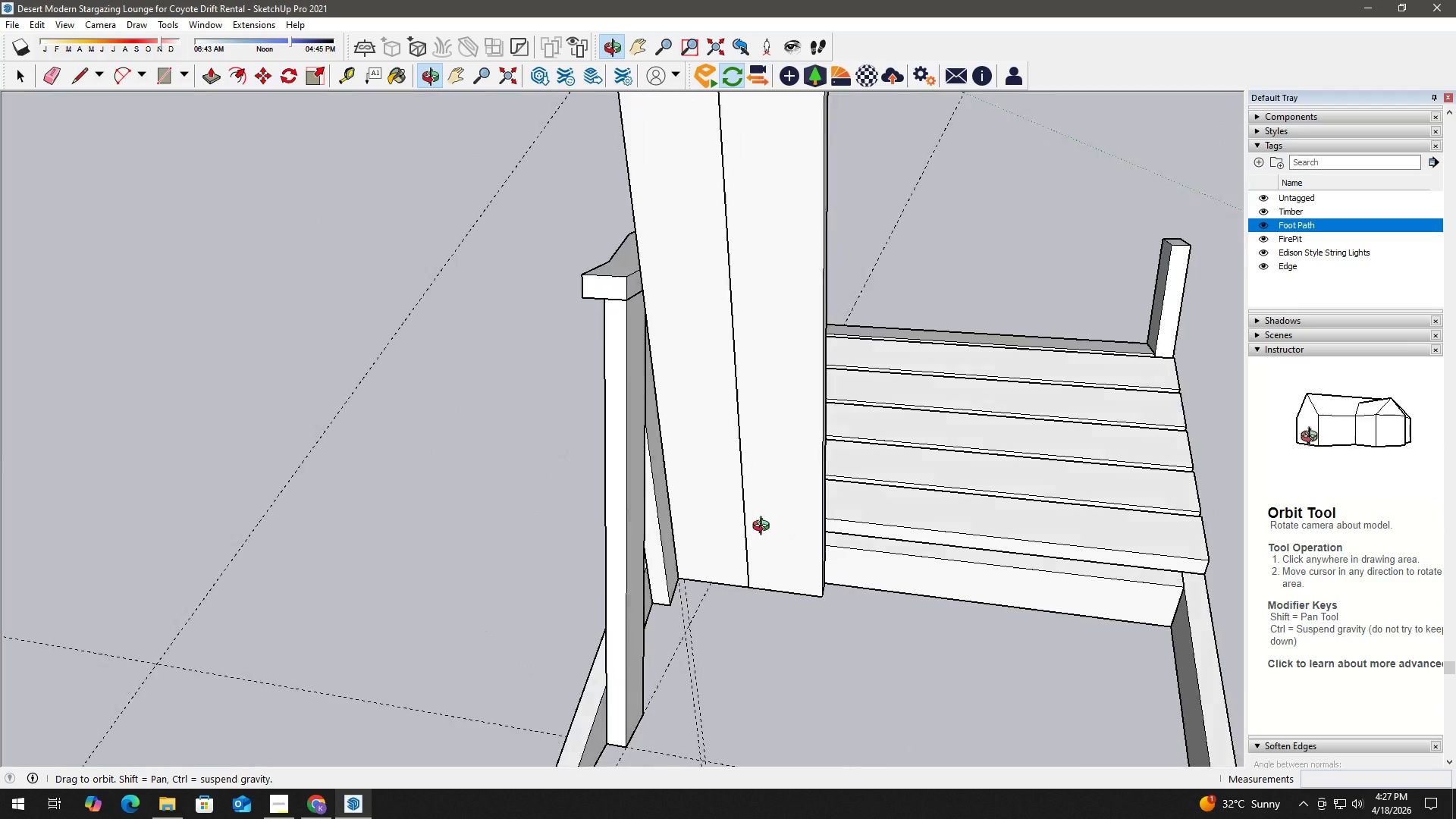 
scroll: coordinate [765, 547], scroll_direction: down, amount: 4.0
 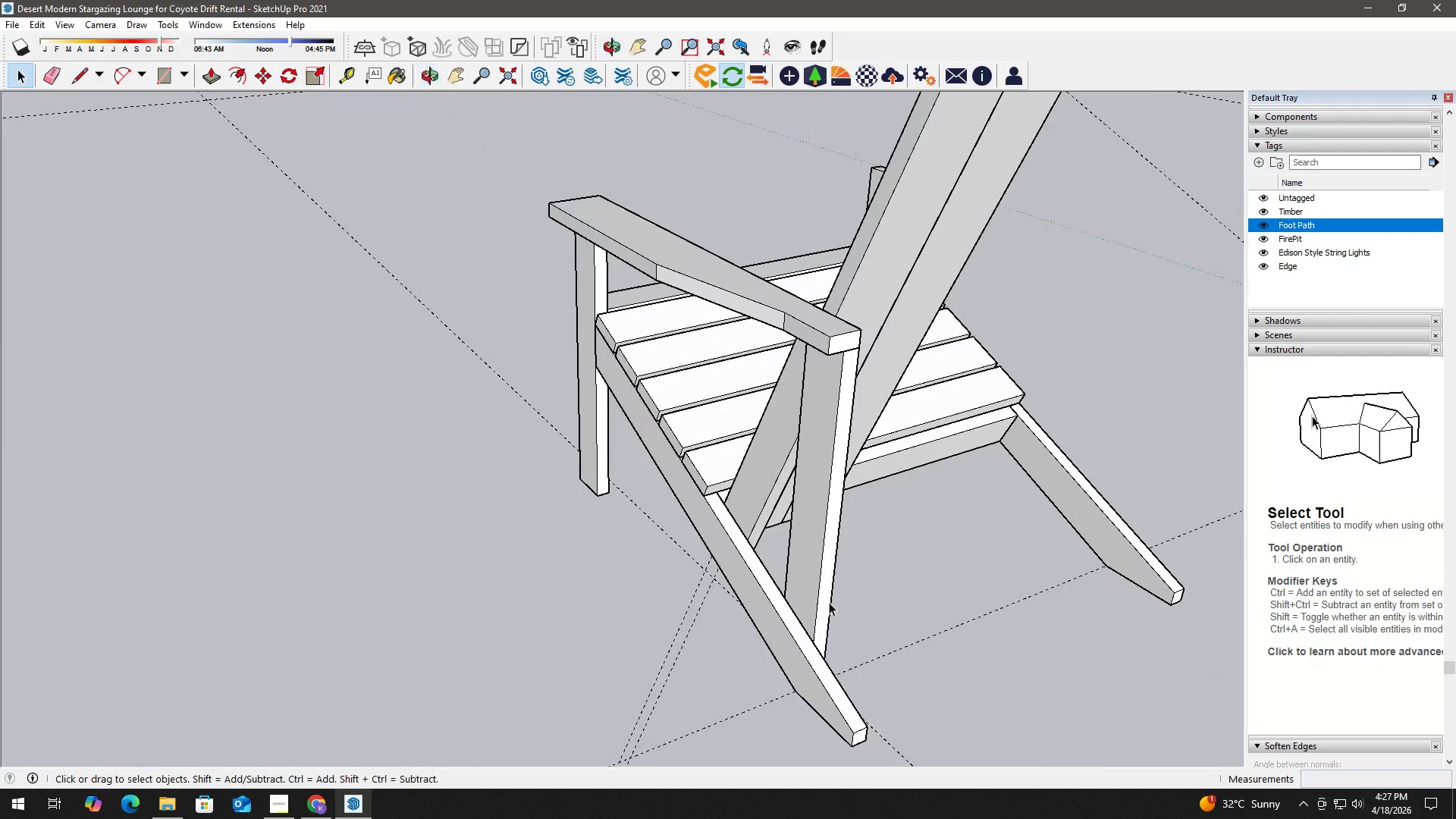 
left_click([742, 547])
 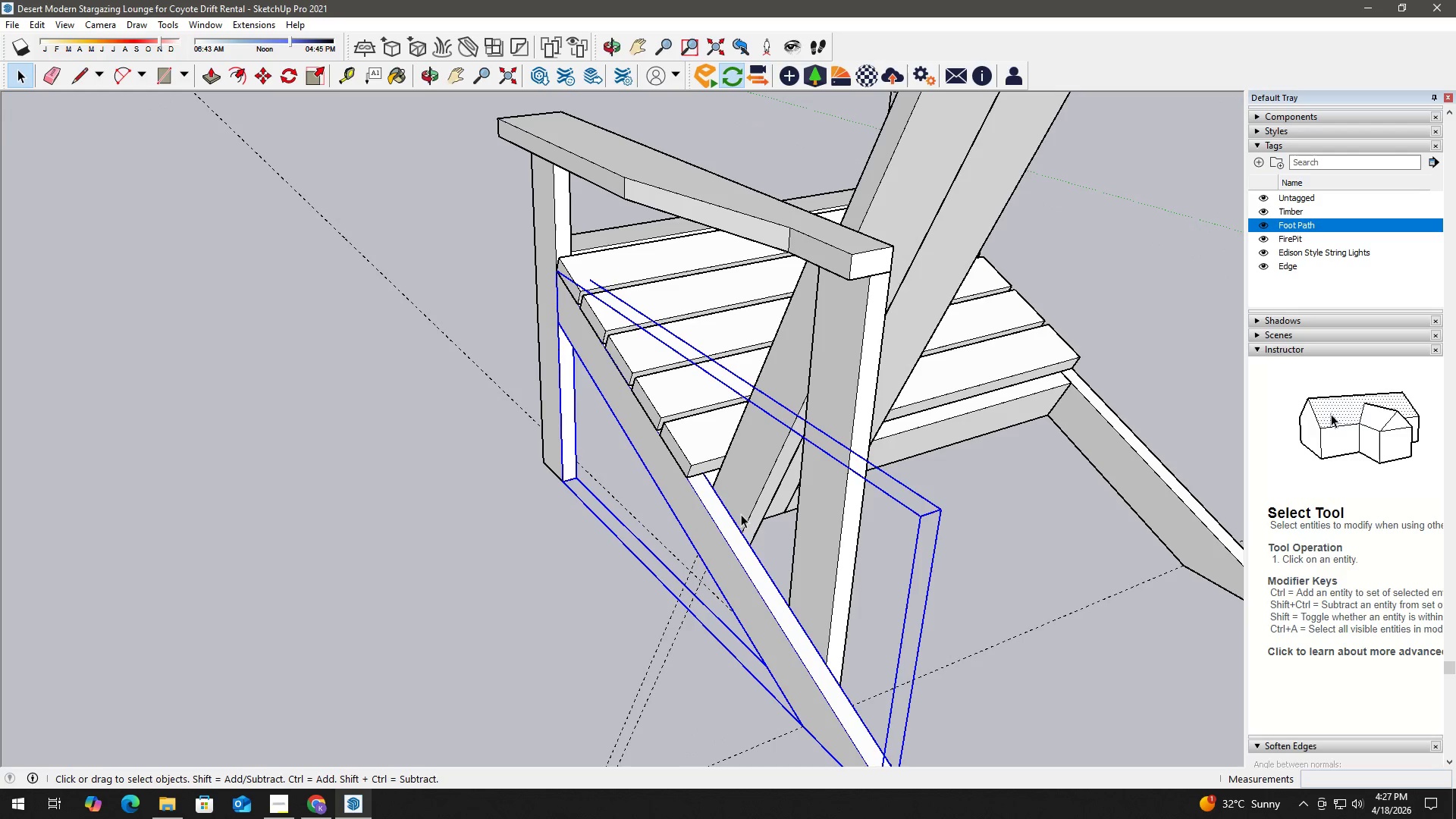 
scroll: coordinate [768, 564], scroll_direction: up, amount: 2.0
 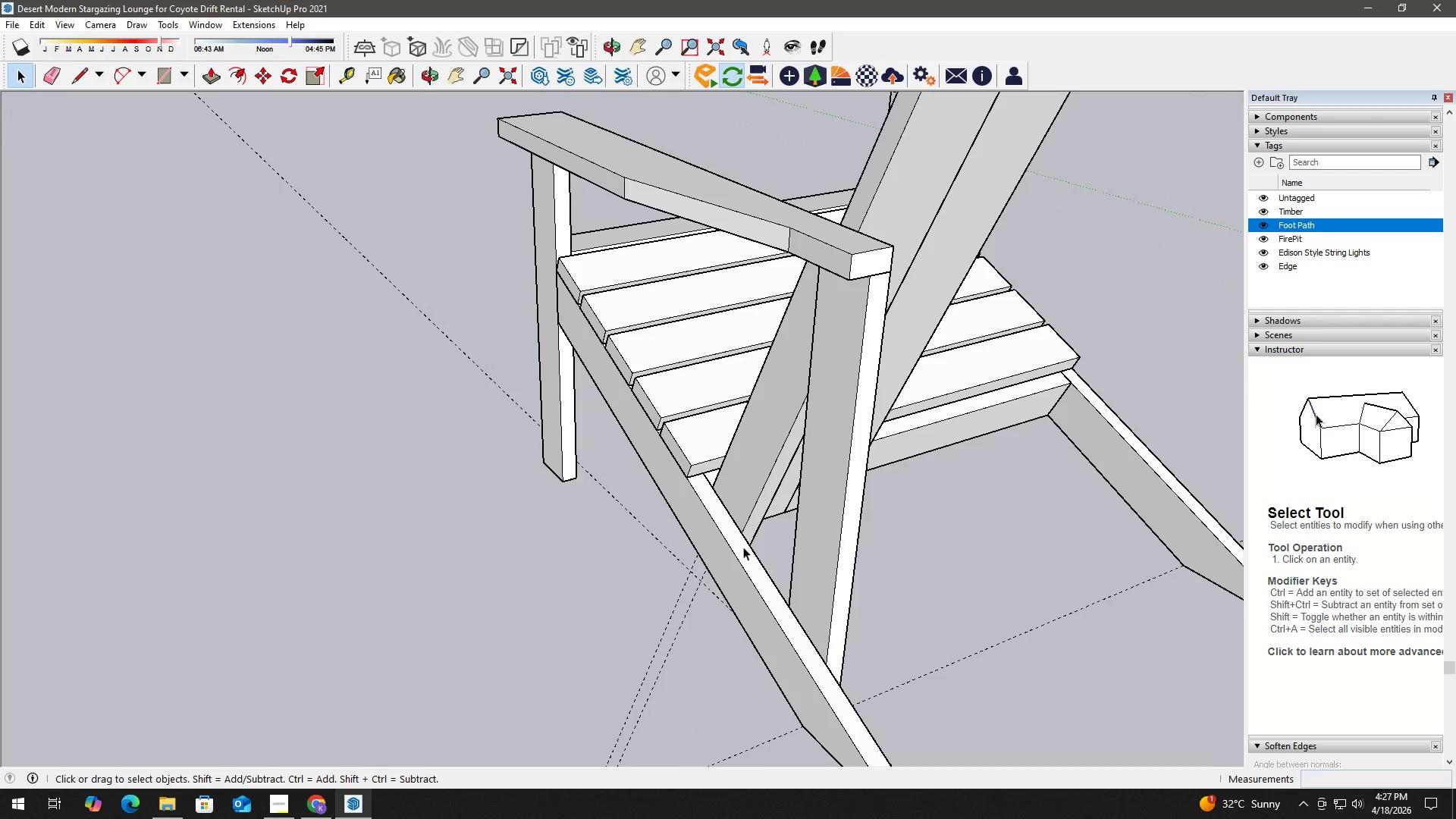 
hold_key(key=ControlLeft, duration=0.41)
left_click([743, 504])
 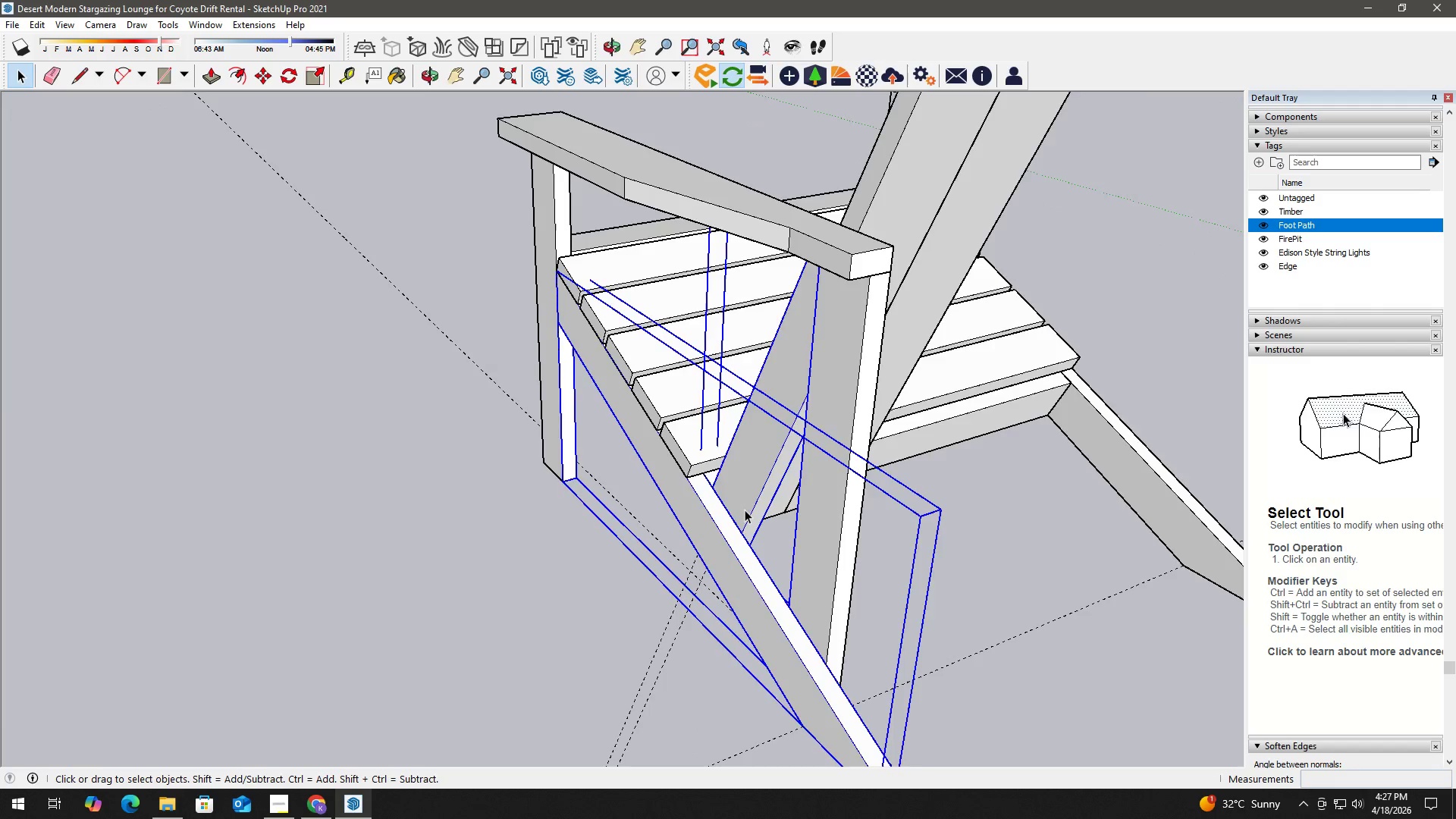 
left_click([752, 499])
 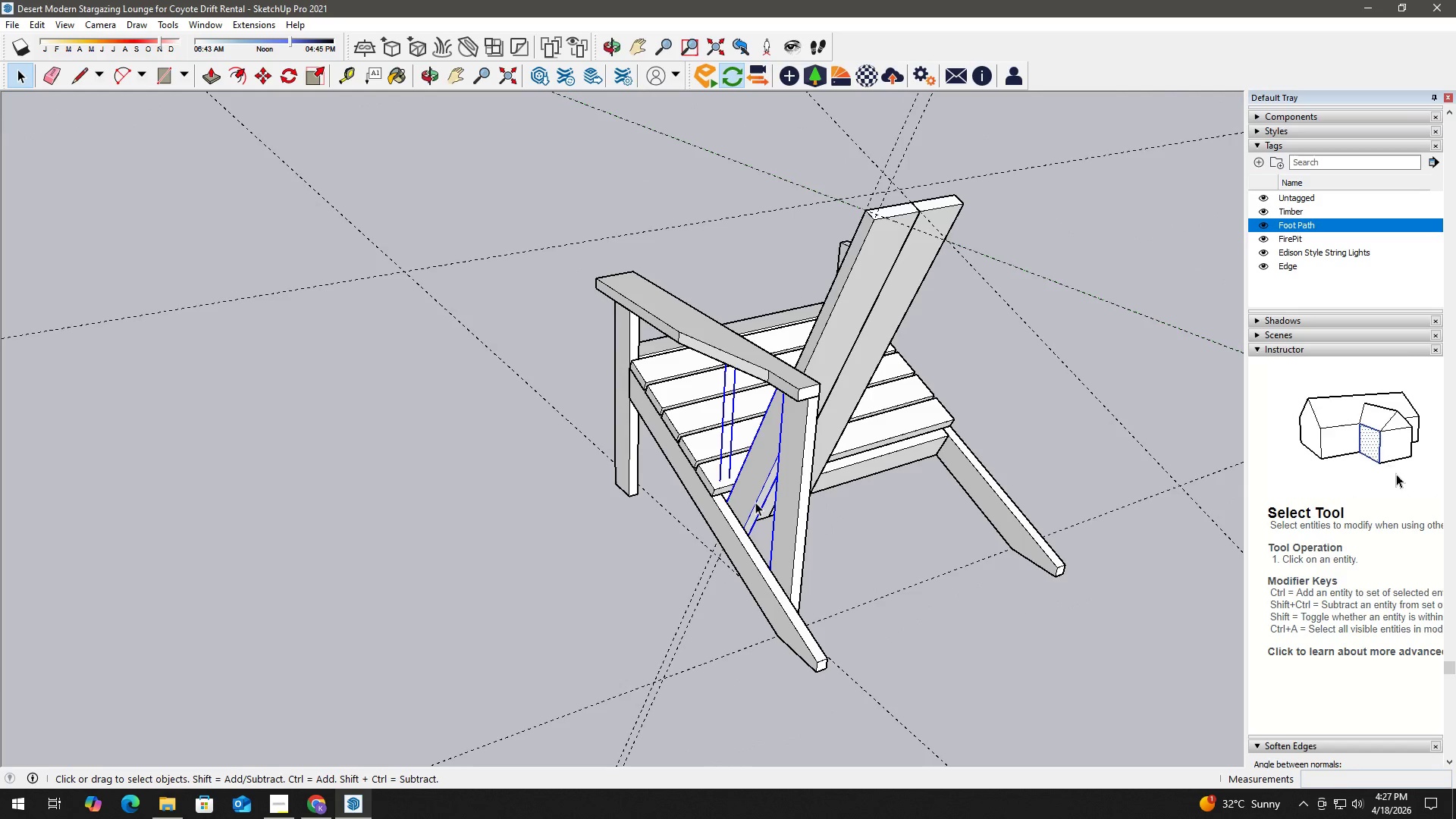 
scroll: coordinate [746, 522], scroll_direction: down, amount: 6.0
 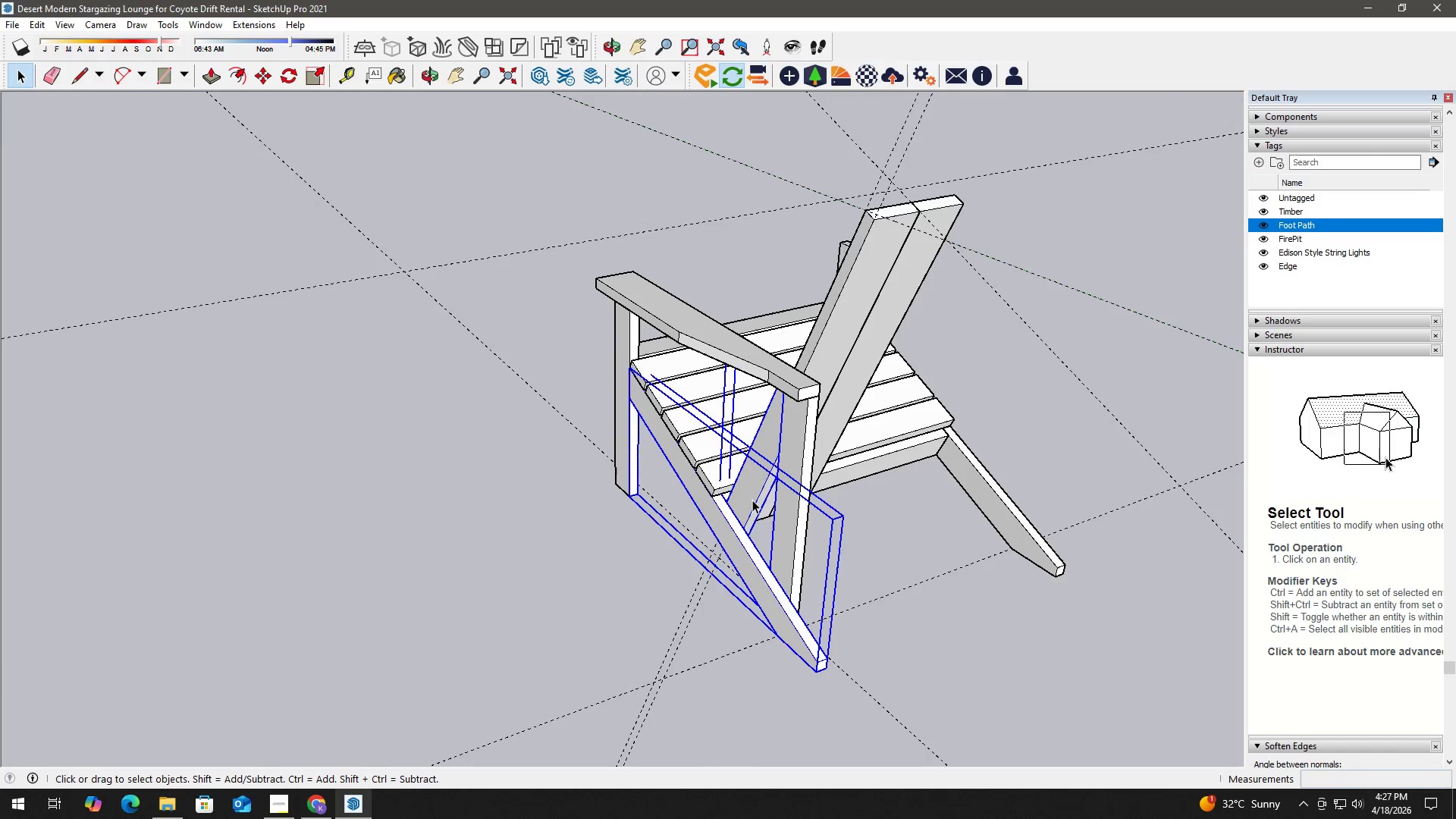 
hold_key(key=ControlLeft, duration=0.78)
left_click([700, 339])
 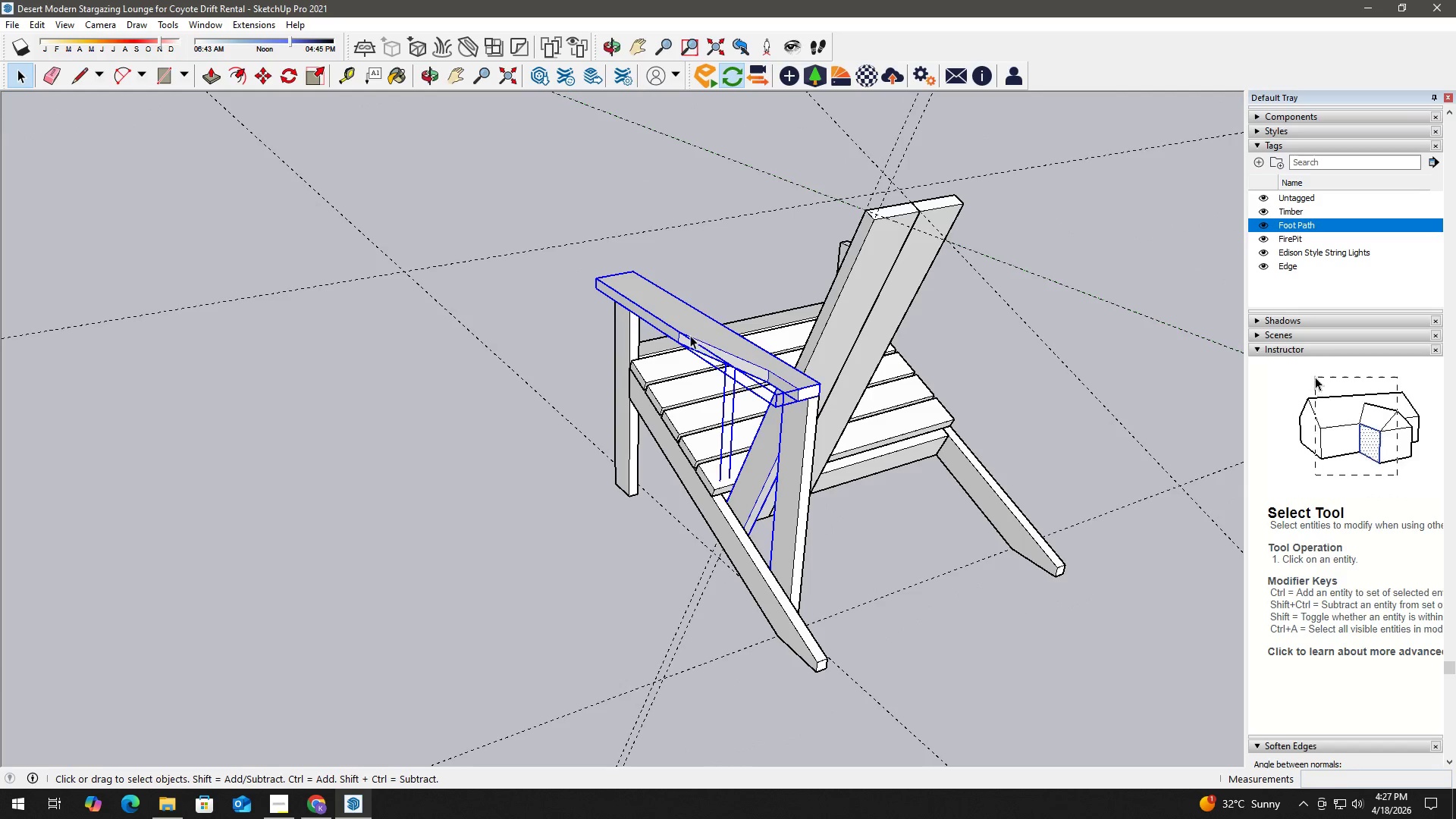 
key(Space)
 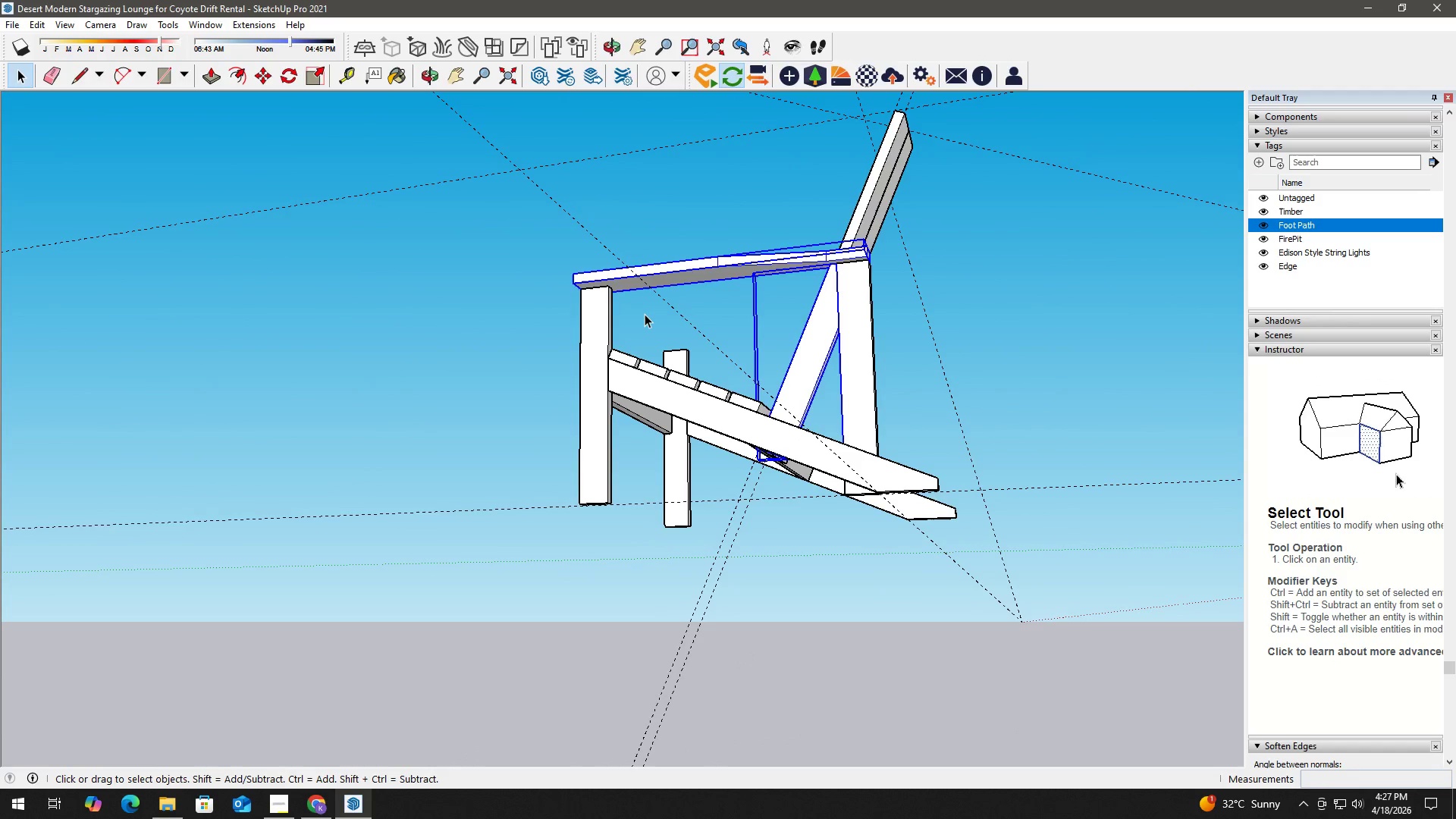 
wait(6.41)
 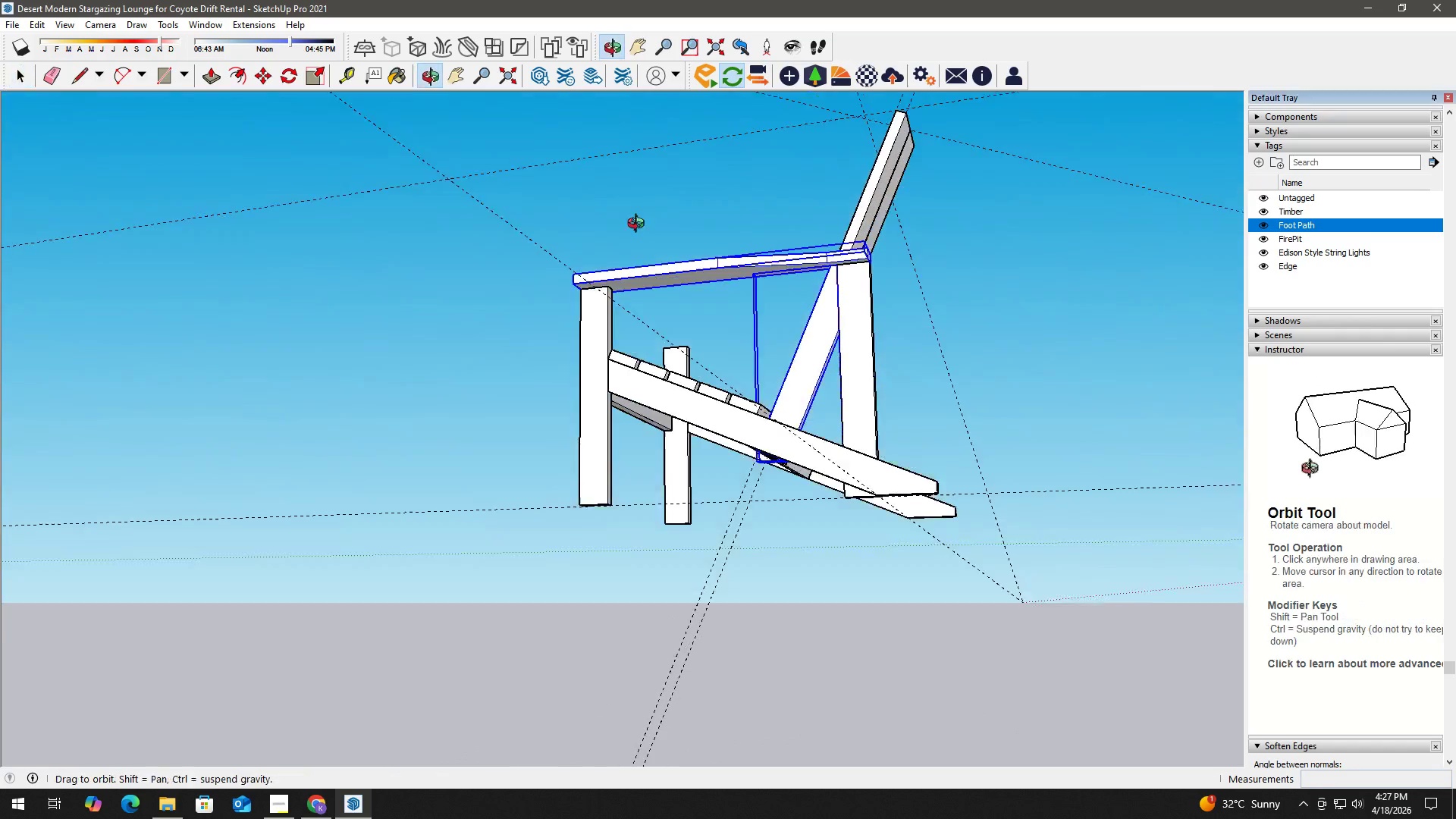 
scroll: coordinate [642, 331], scroll_direction: up, amount: 4.0
 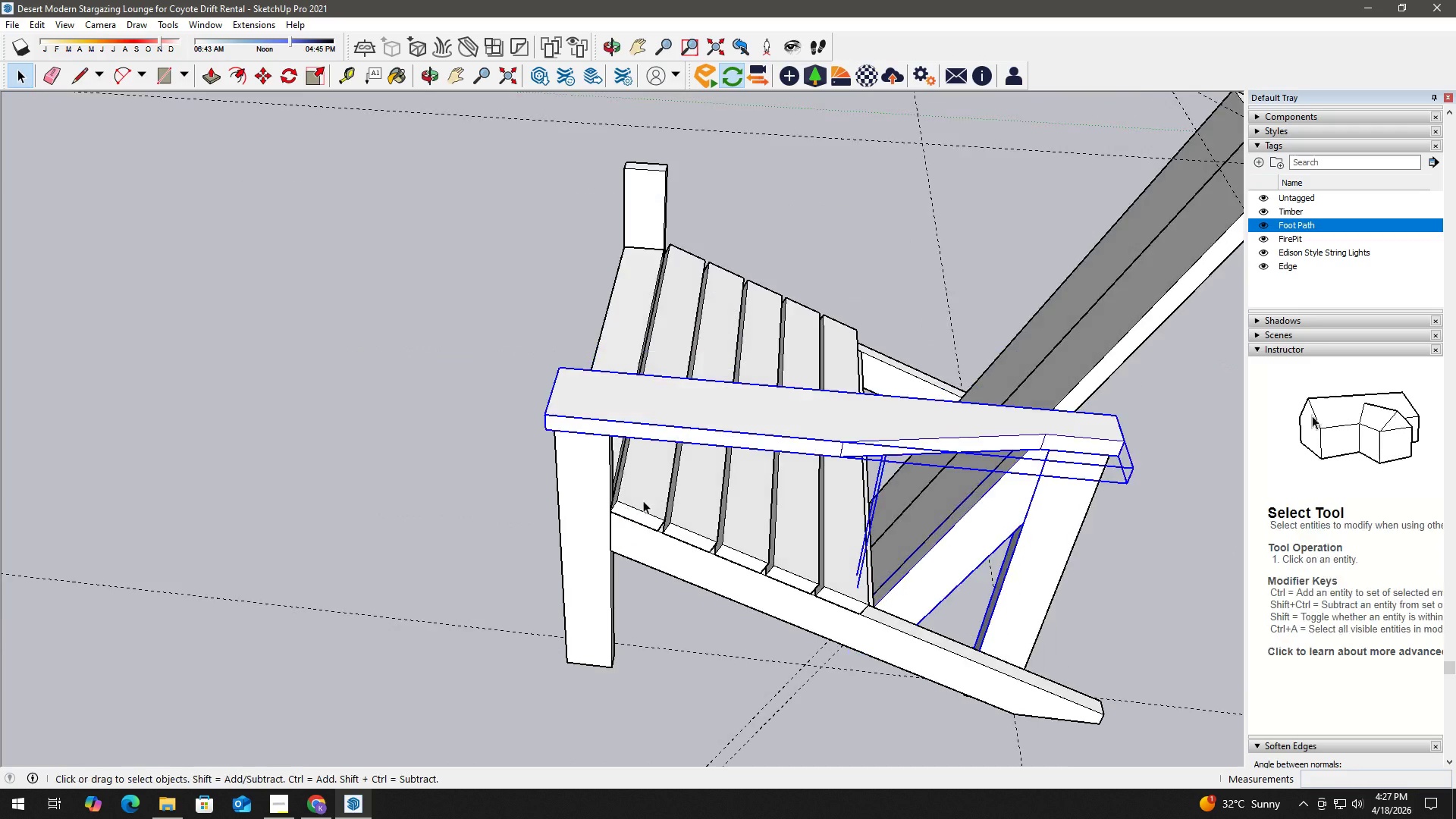 
key(Space)
 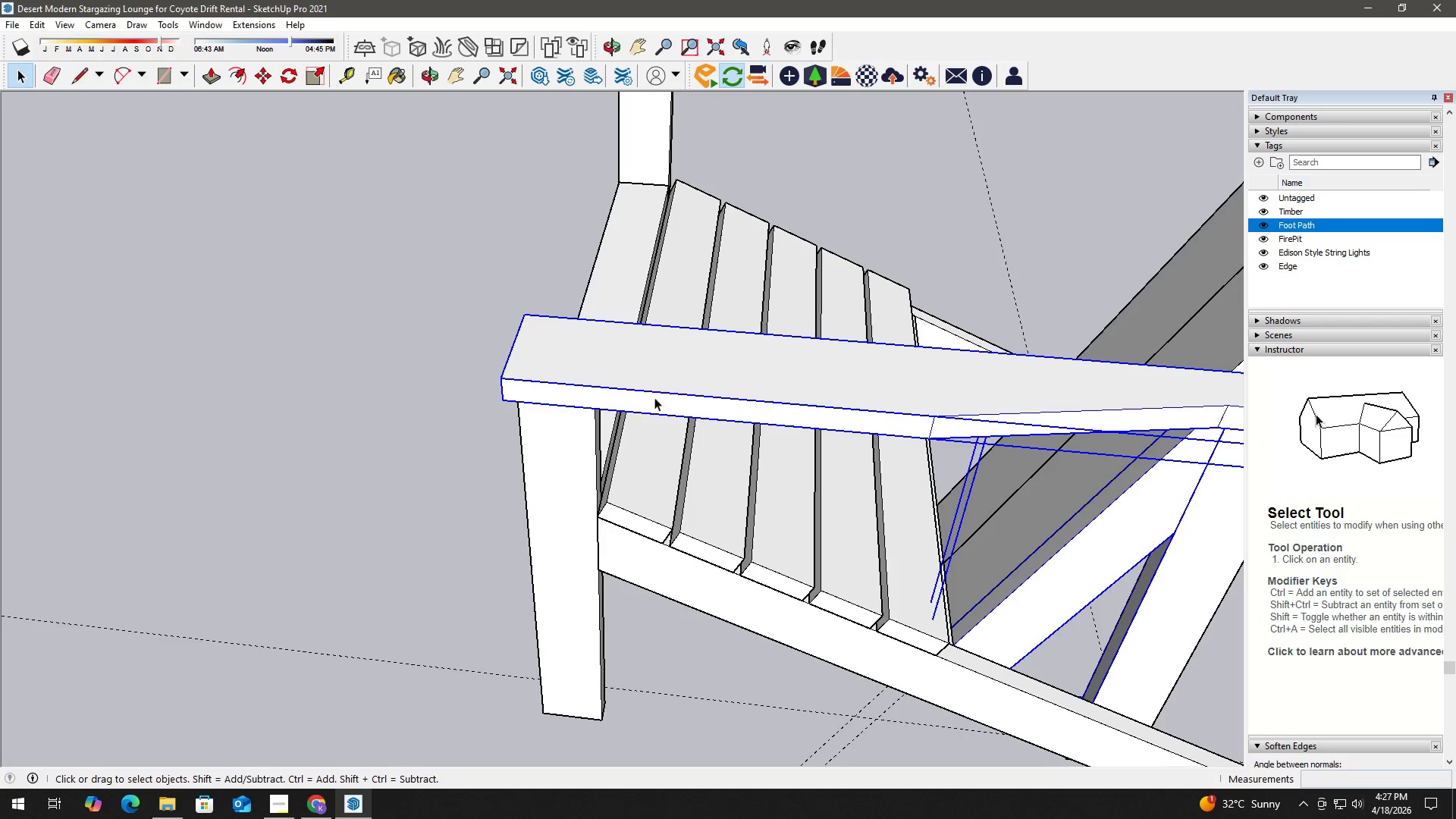 
left_click([667, 386])
 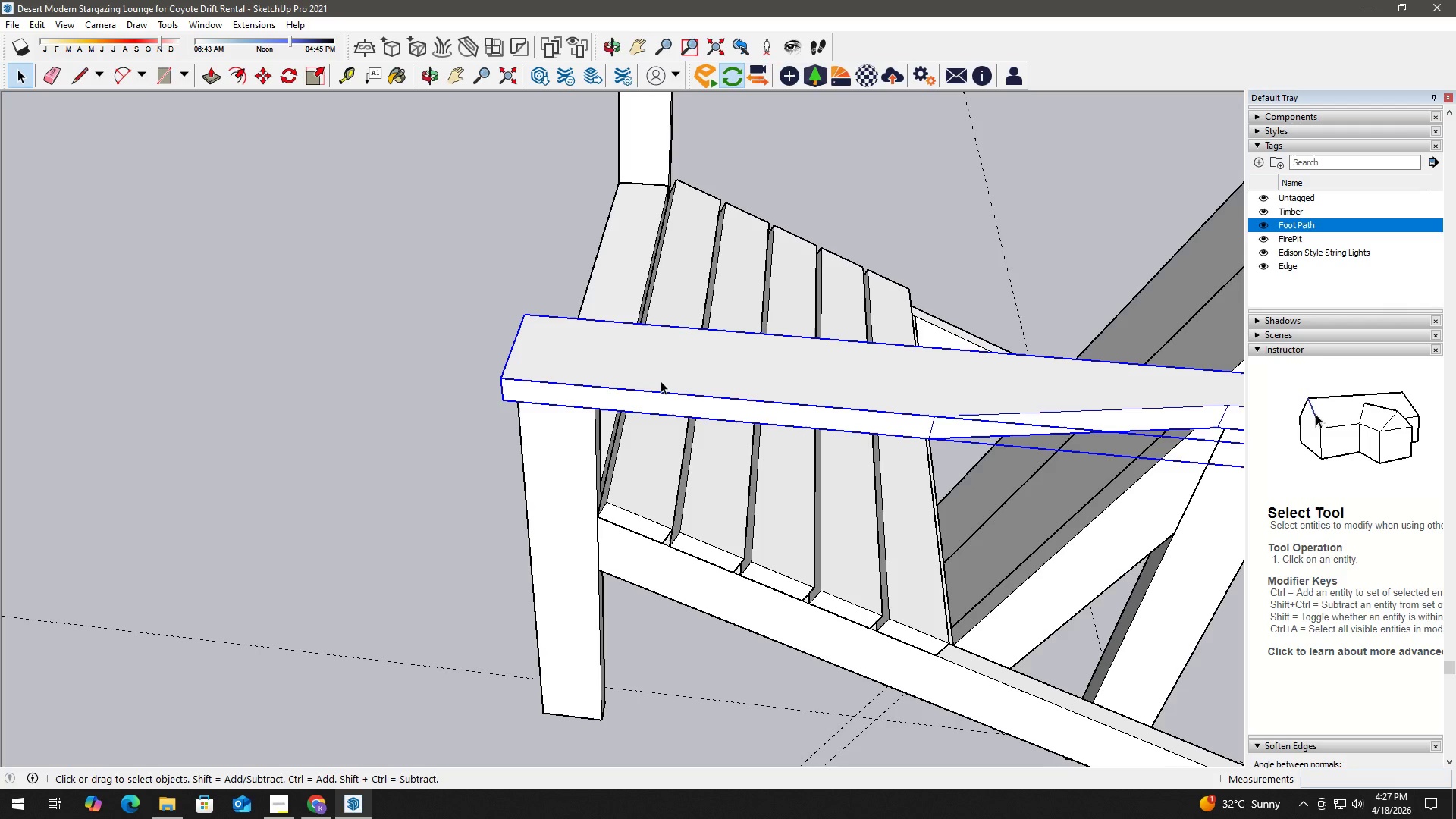 
scroll: coordinate [644, 494], scroll_direction: up, amount: 3.0
 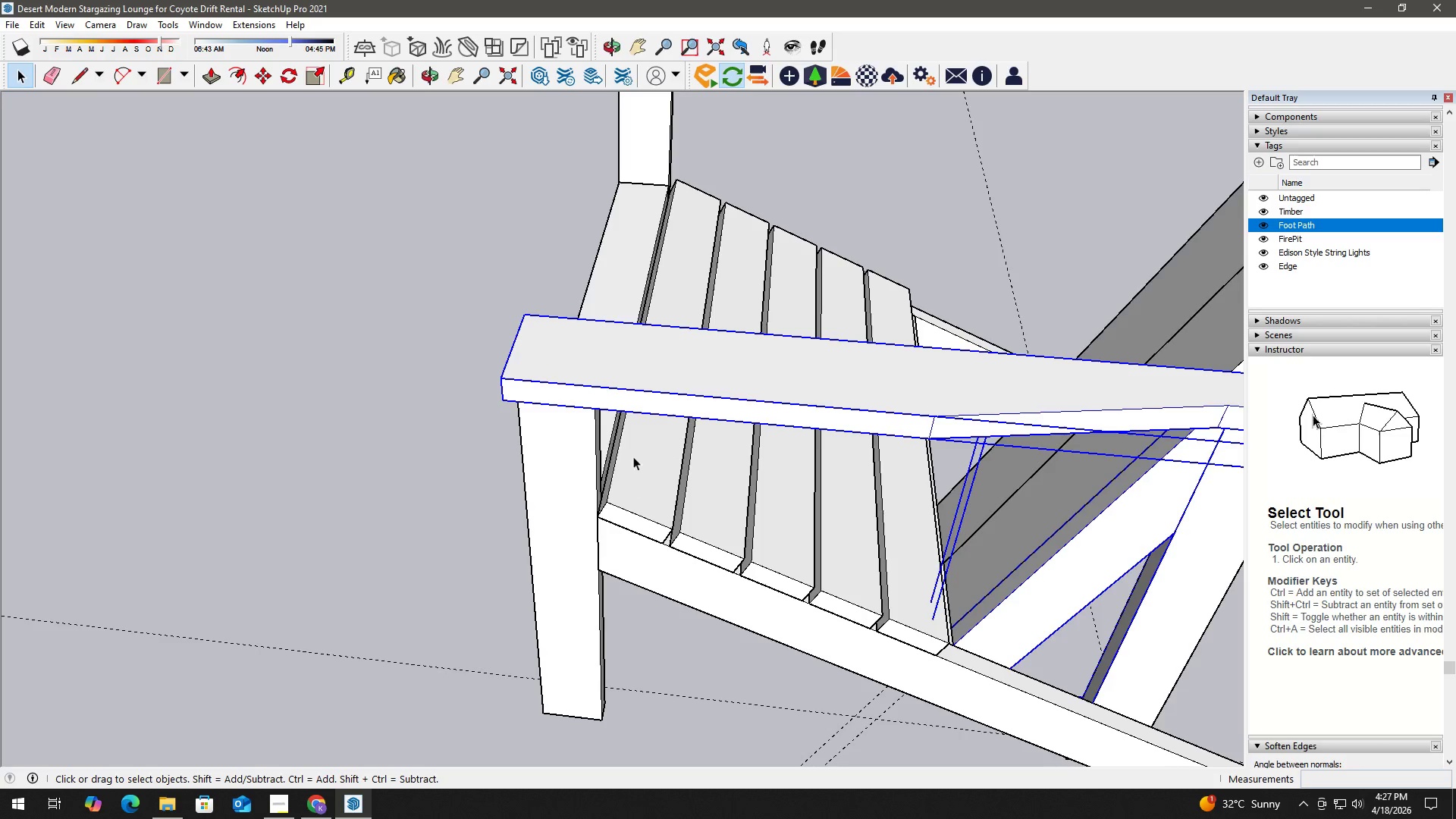 
key(H)
 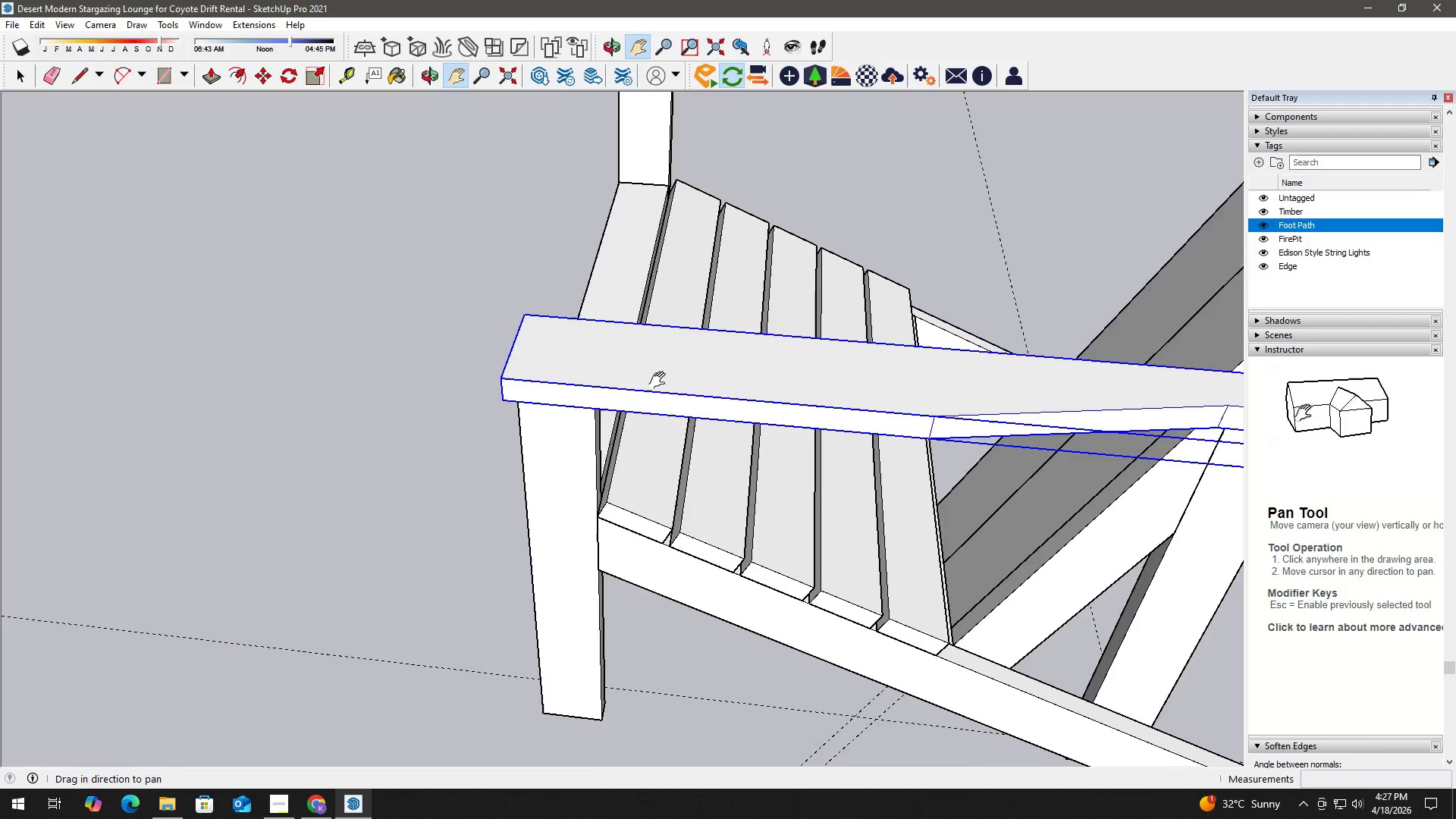 
left_click_drag(start_coordinate=[661, 381], to_coordinate=[626, 485])
 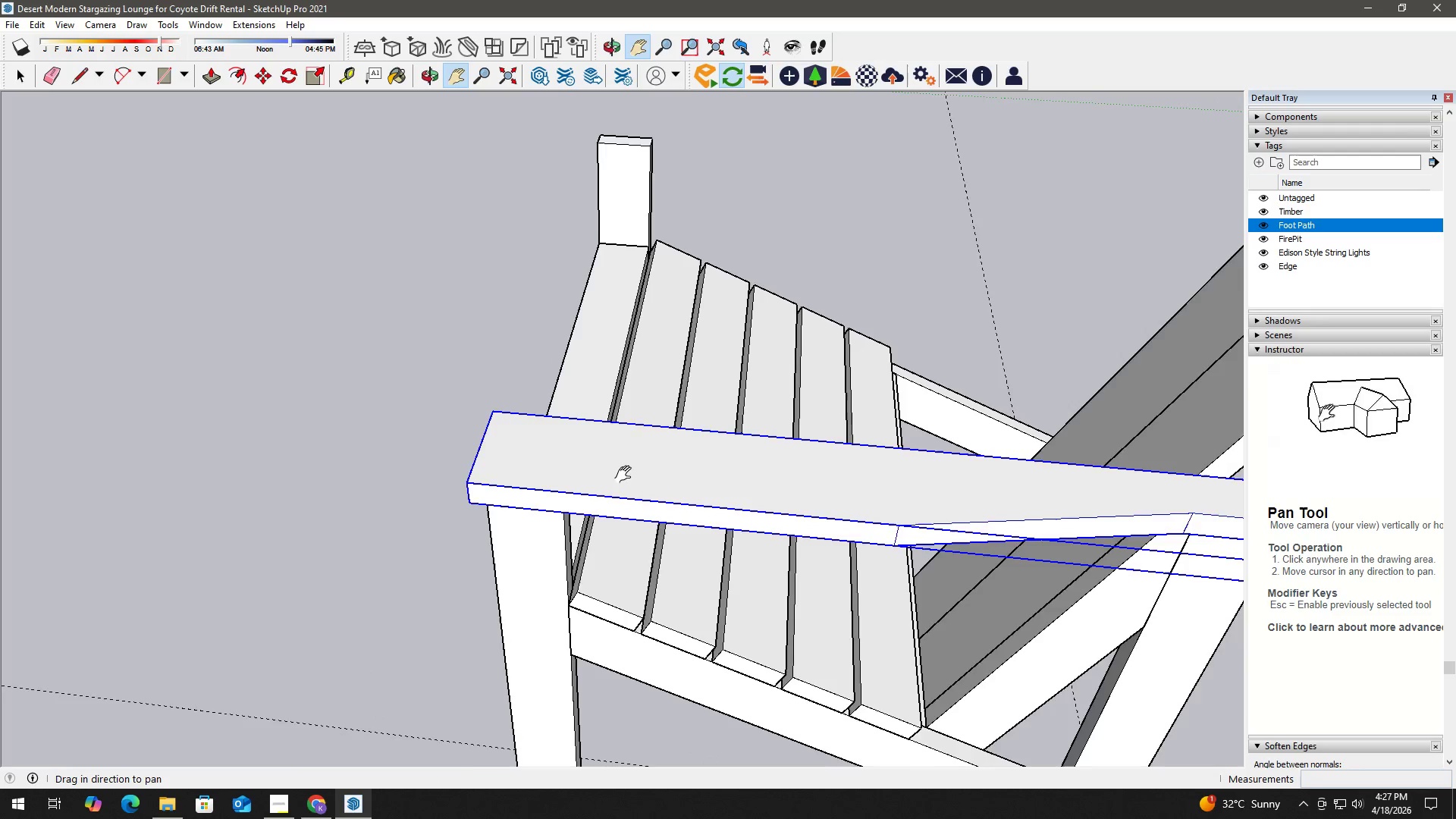 
scroll: coordinate [625, 466], scroll_direction: up, amount: 1.0
 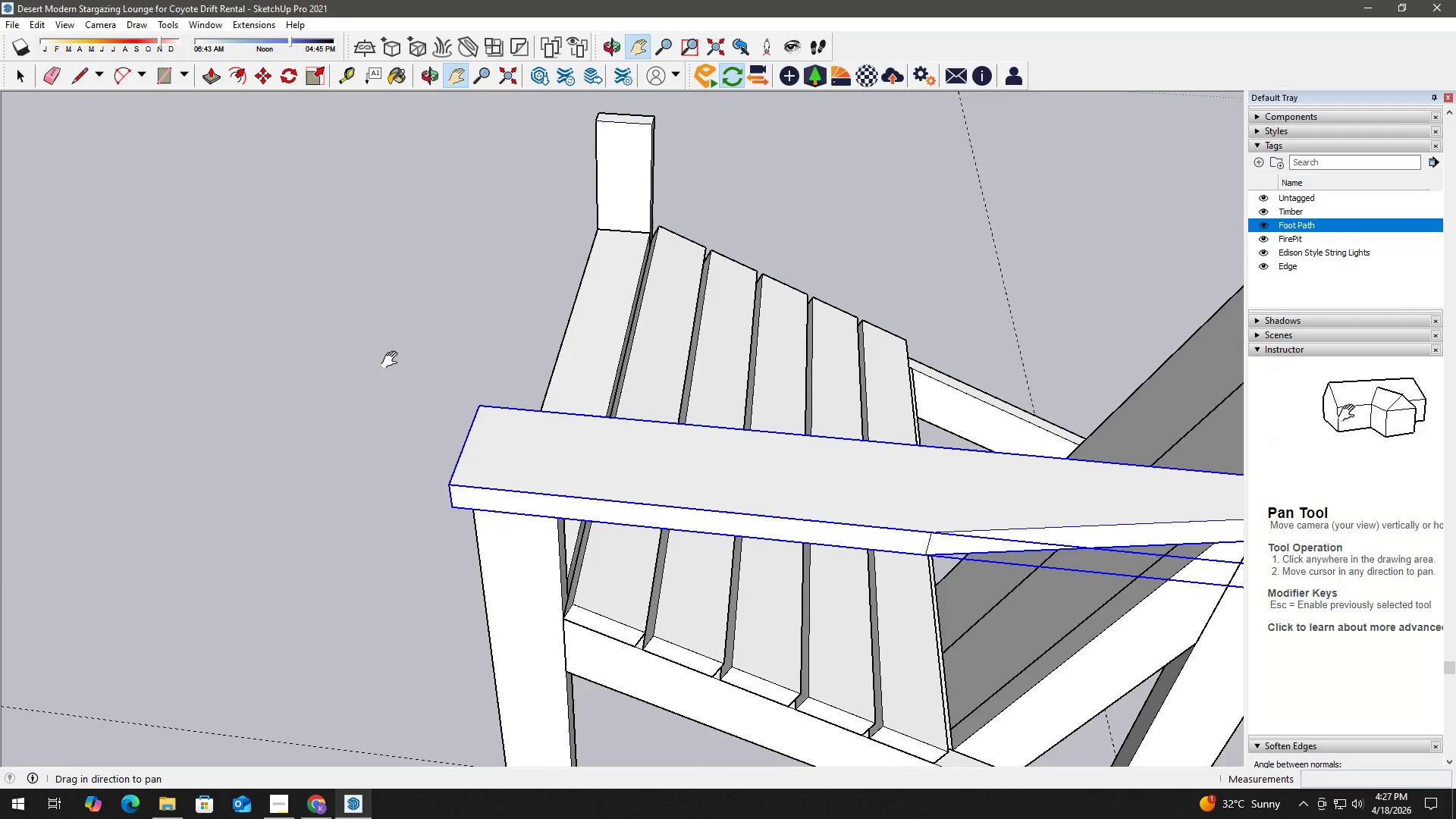 
double_click([394, 360])
 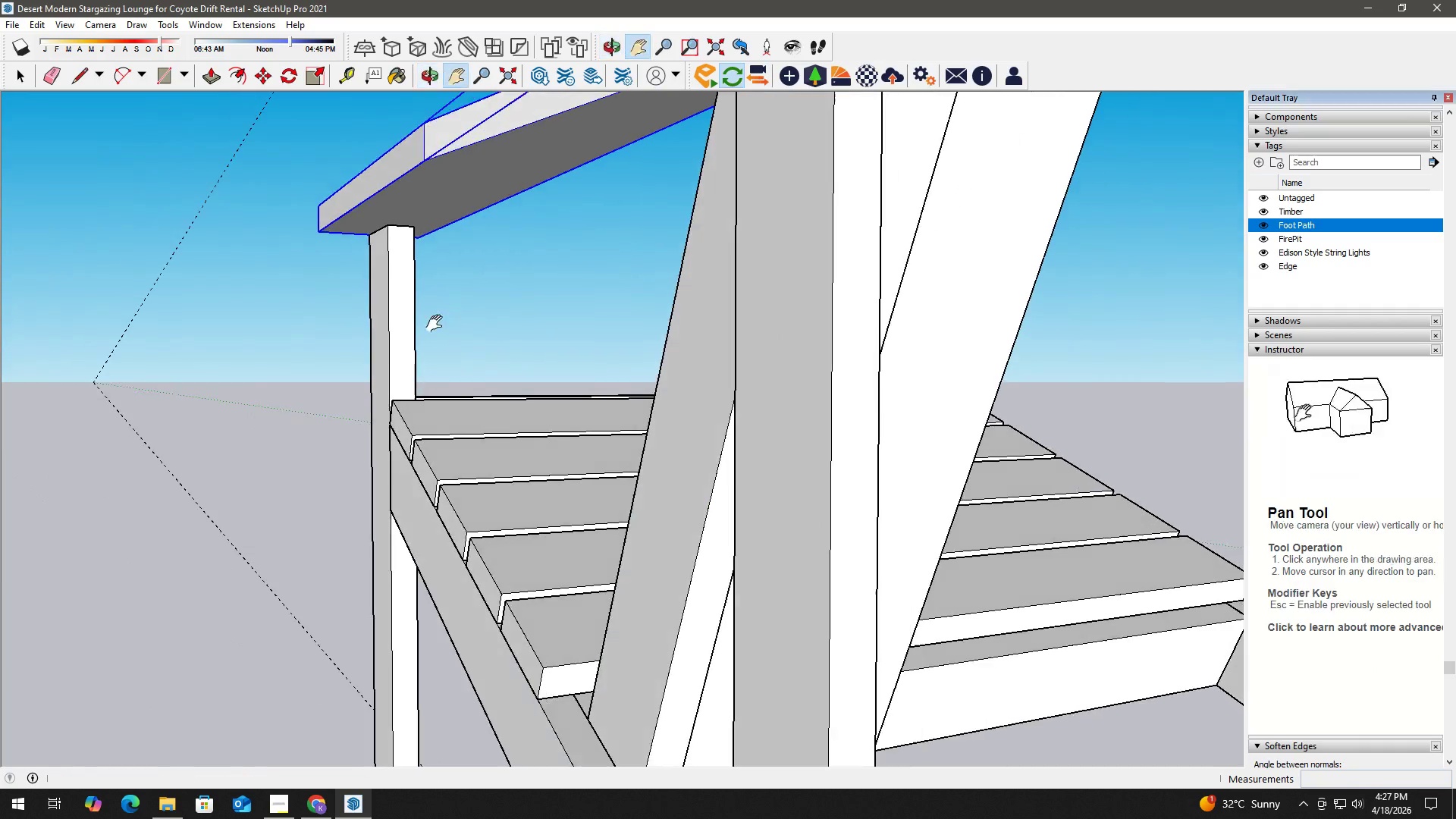 
left_click([221, 290])
 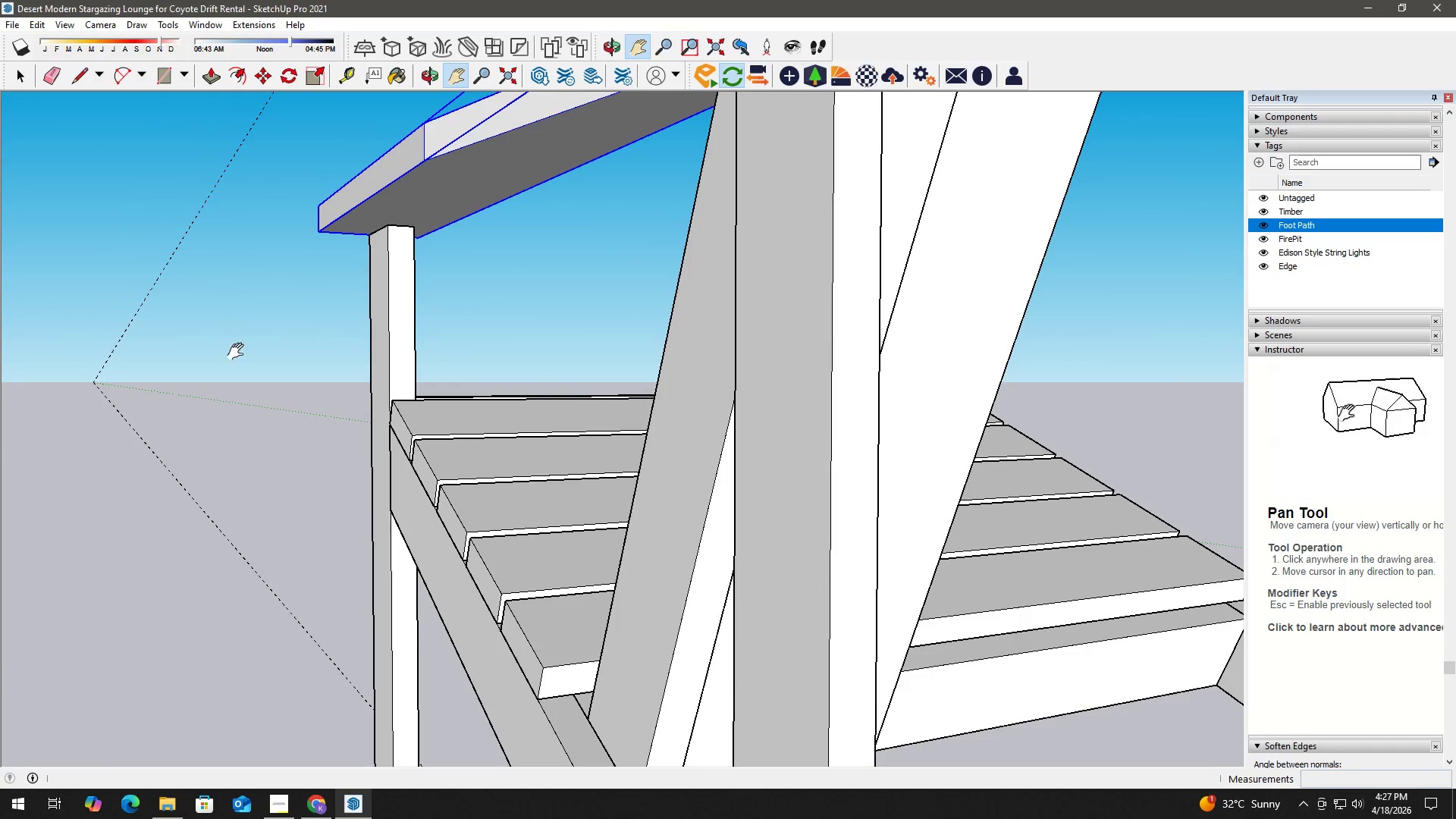 
scroll: coordinate [385, 389], scroll_direction: down, amount: 3.0
 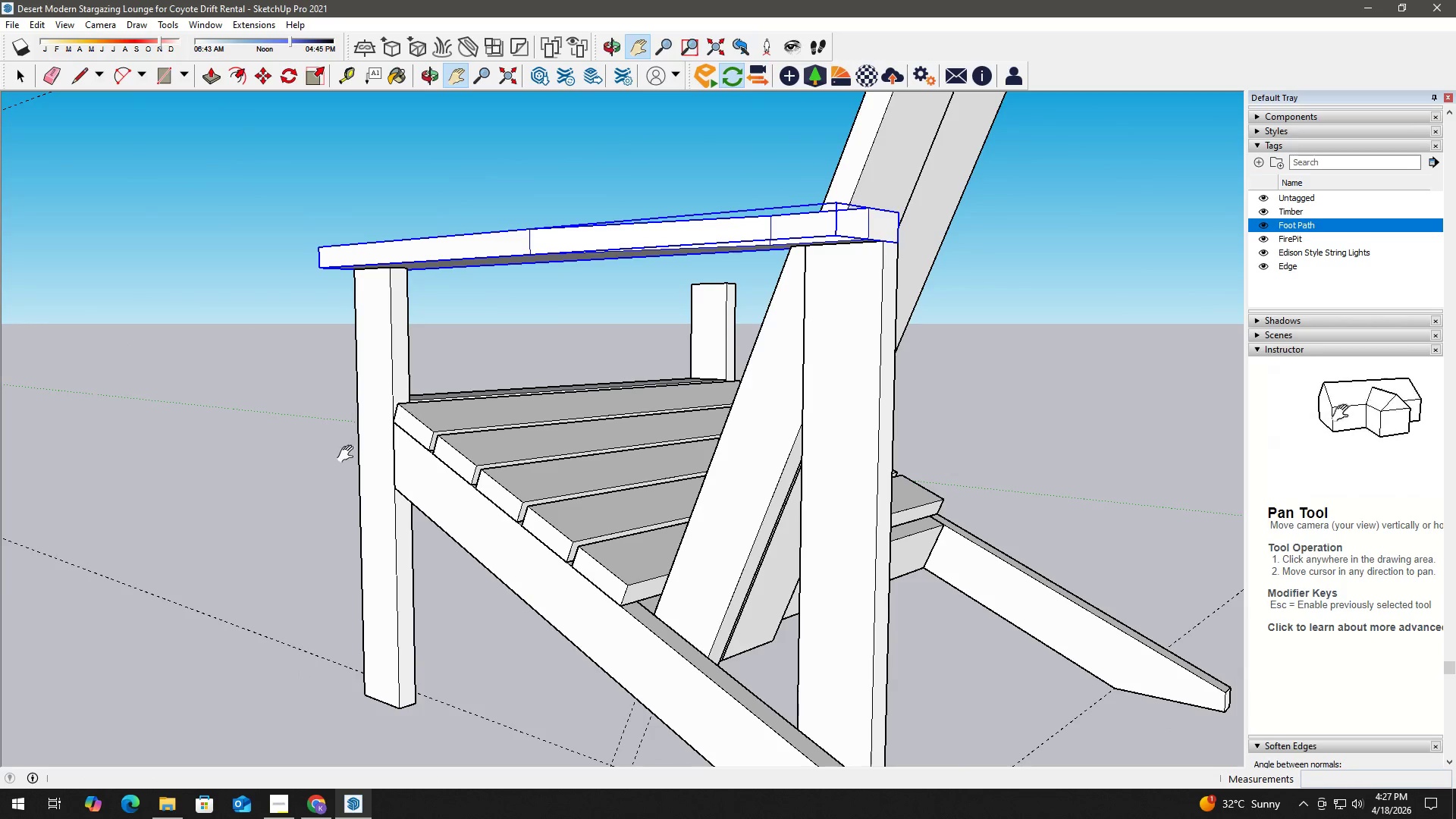 
key(Space)
 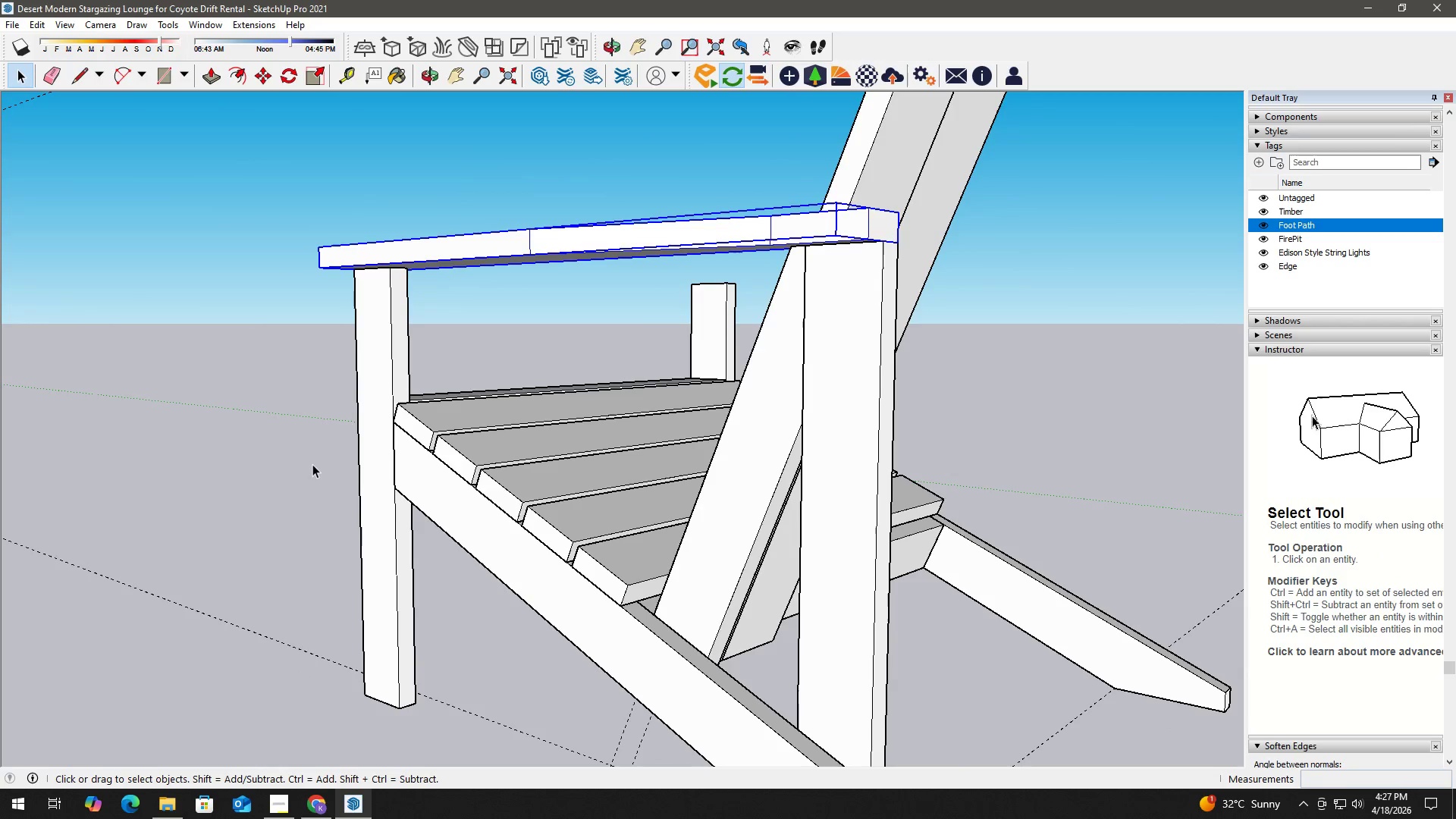 
left_click([312, 463])
 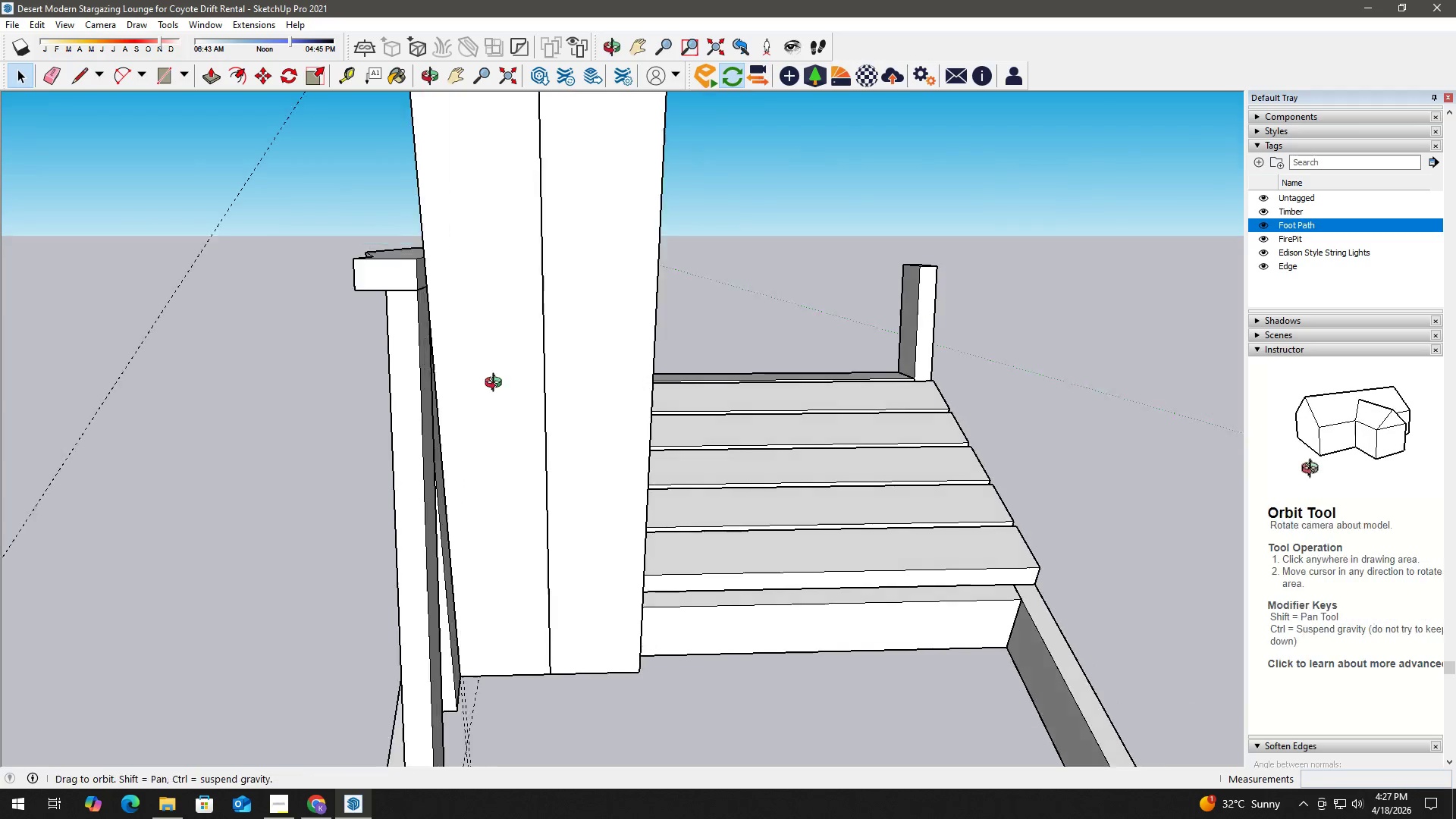 
scroll: coordinate [594, 443], scroll_direction: down, amount: 15.0
 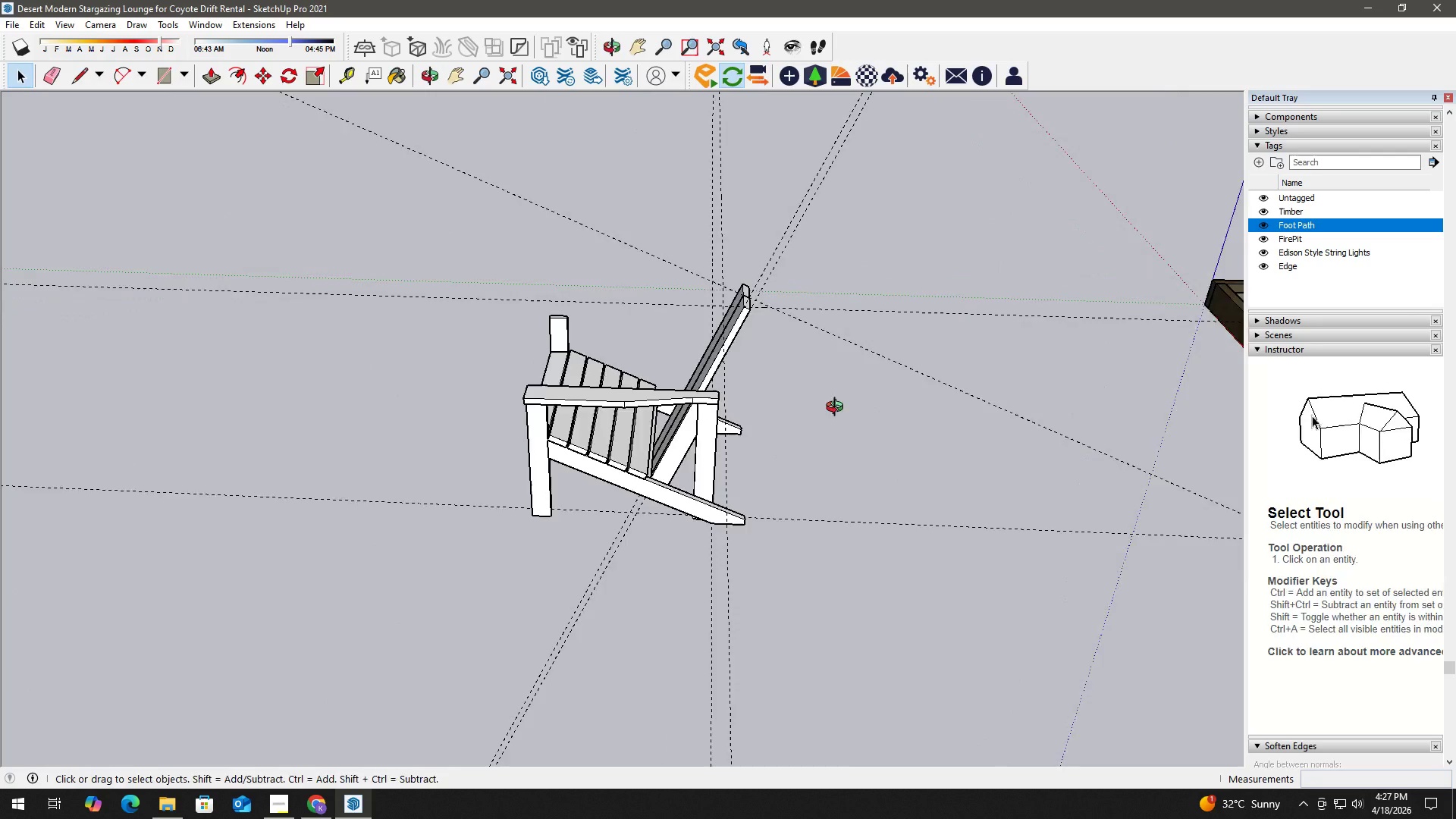 
scroll: coordinate [434, 403], scroll_direction: up, amount: 10.0
 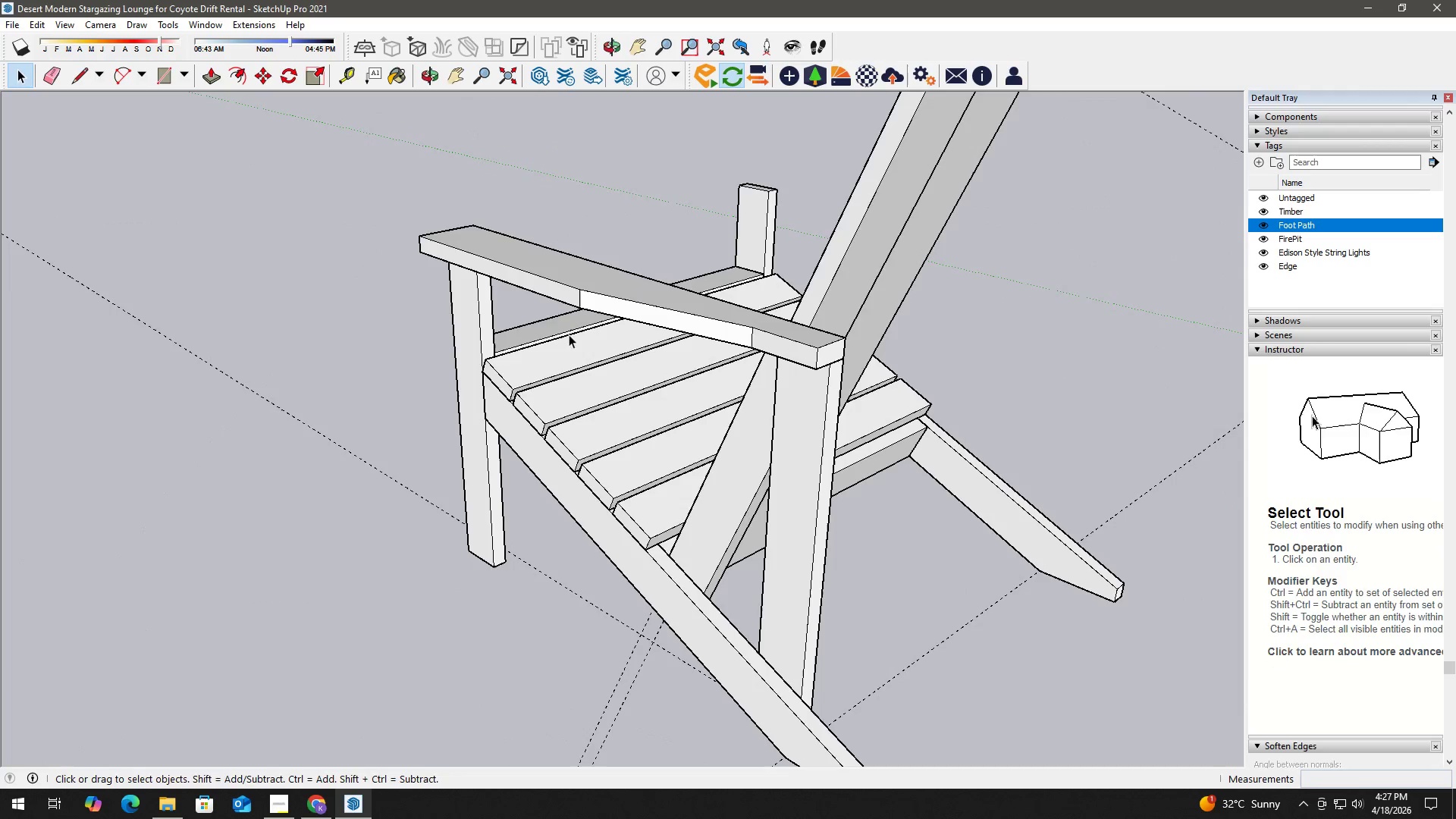 
key(H)
 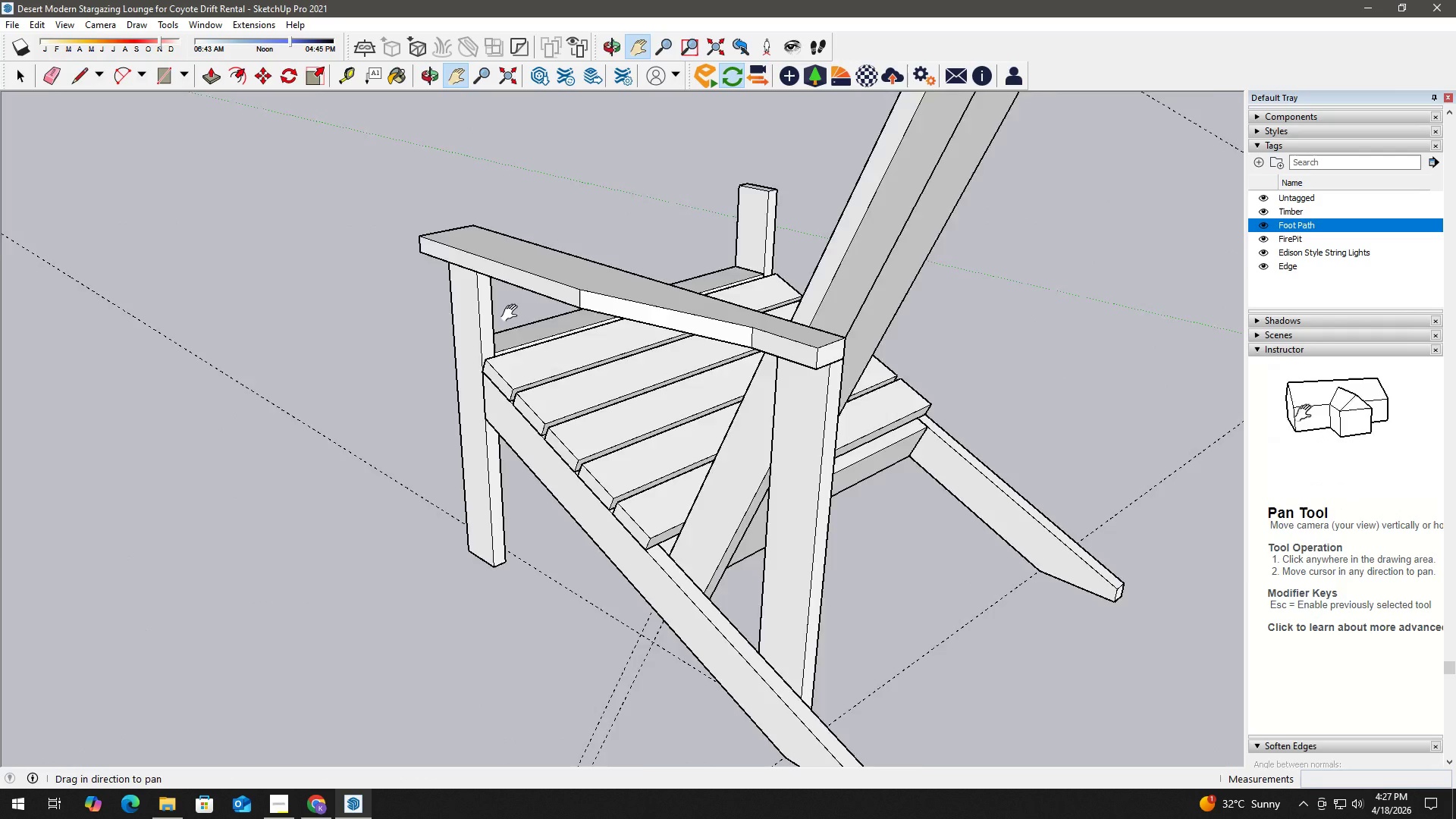 
left_click_drag(start_coordinate=[513, 312], to_coordinate=[613, 488])
 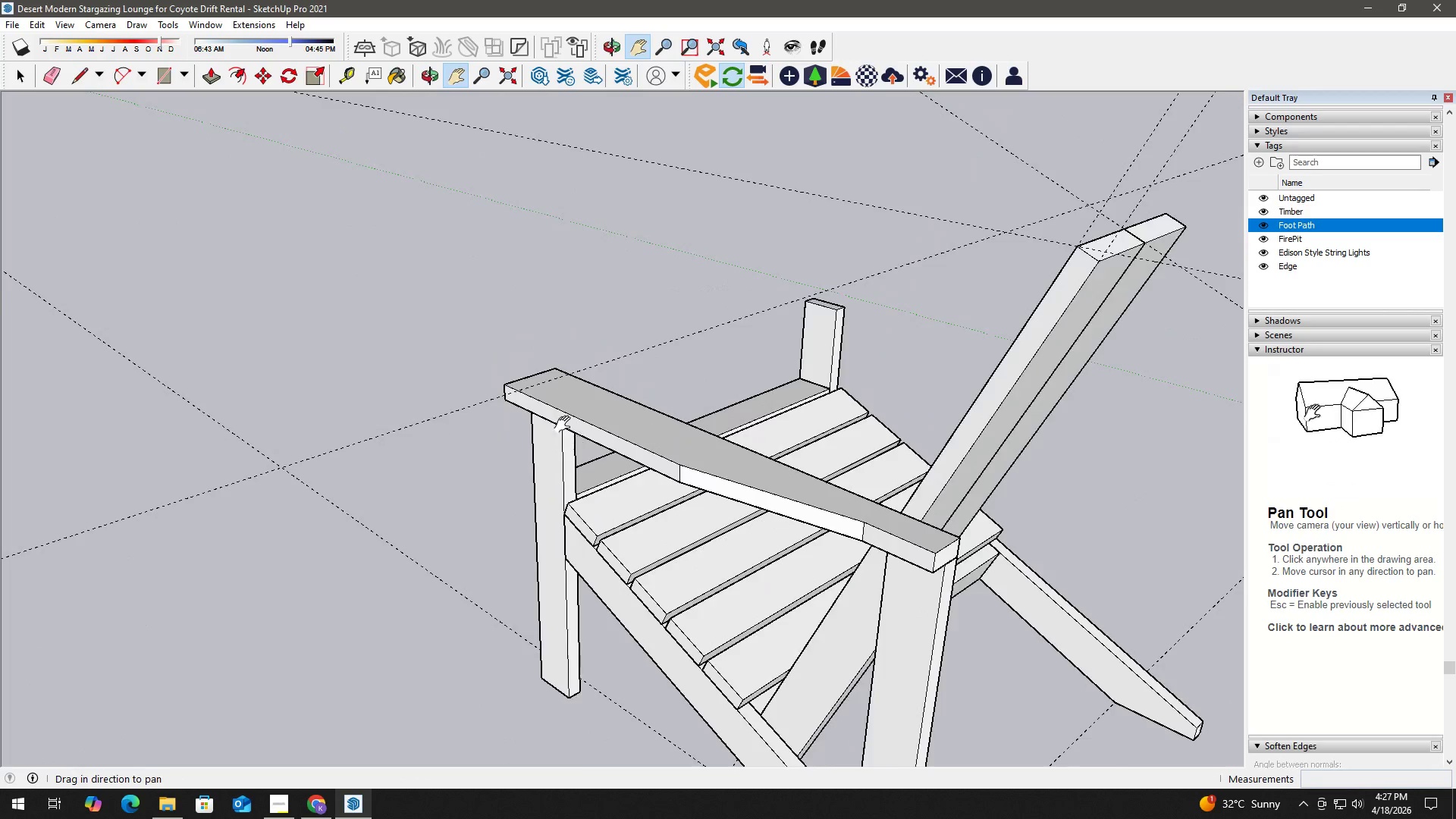 
key(Space)
 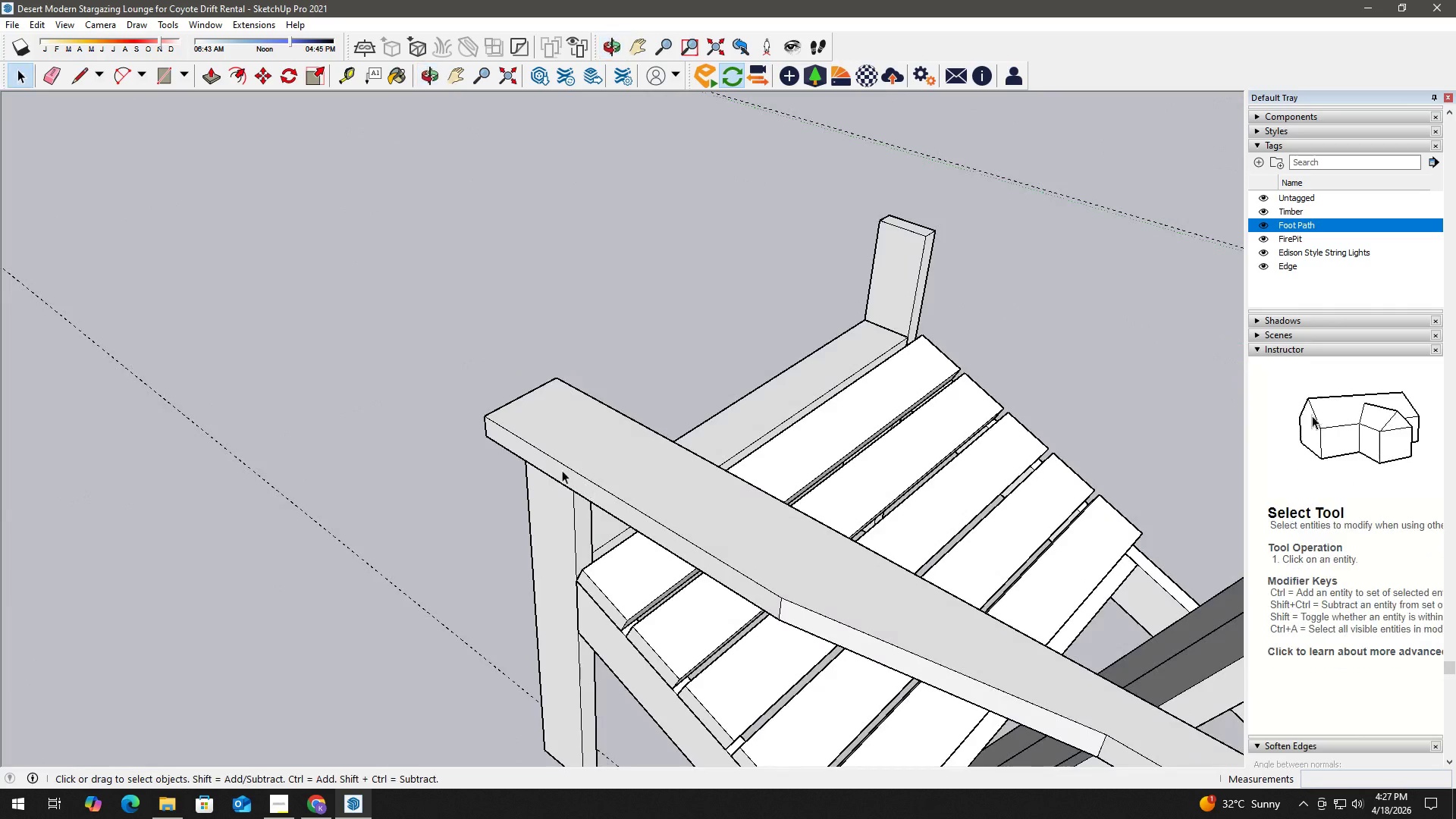 
scroll: coordinate [554, 467], scroll_direction: up, amount: 6.0
 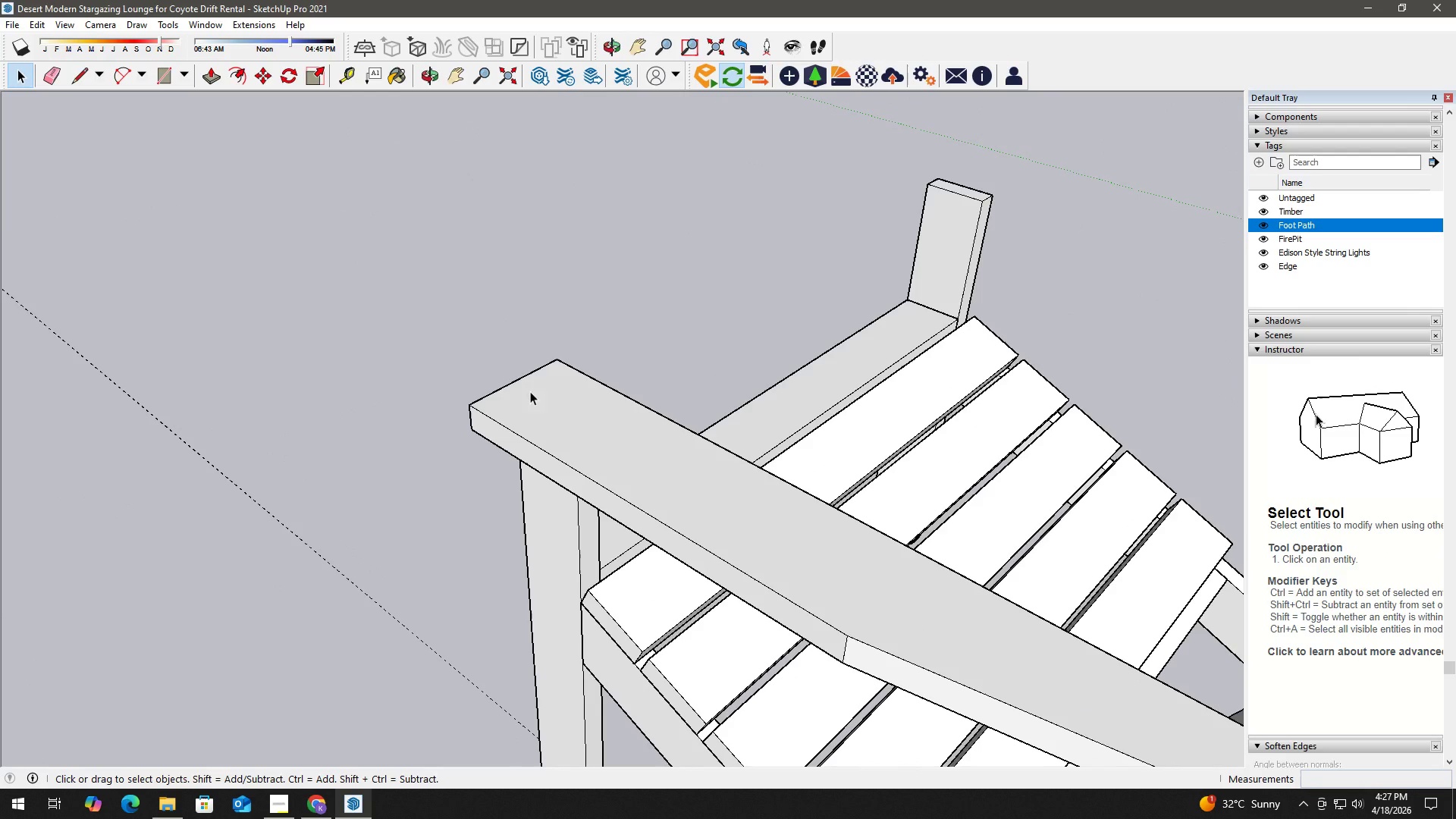 
key(Space)
 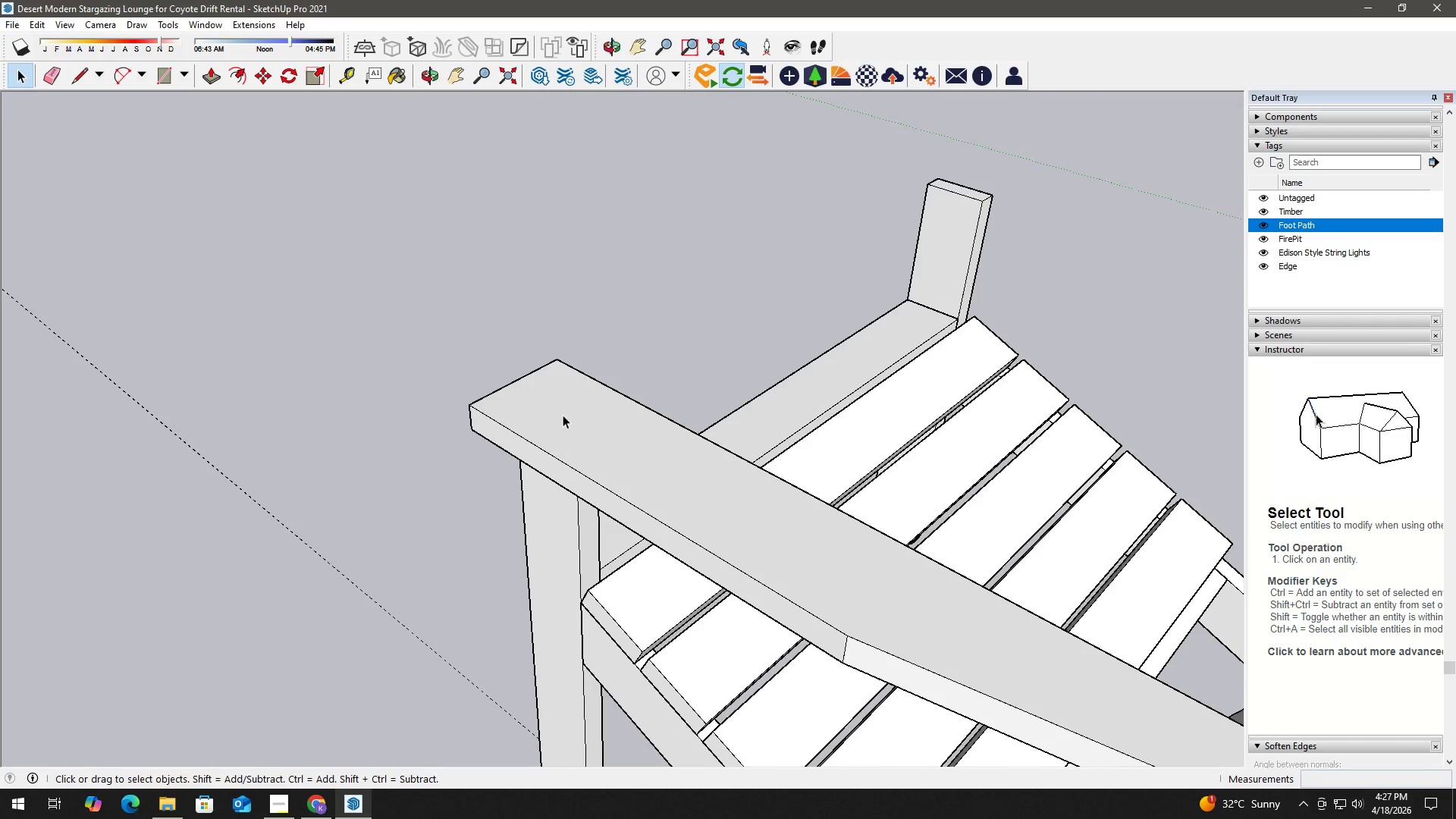 
double_click([563, 415])
 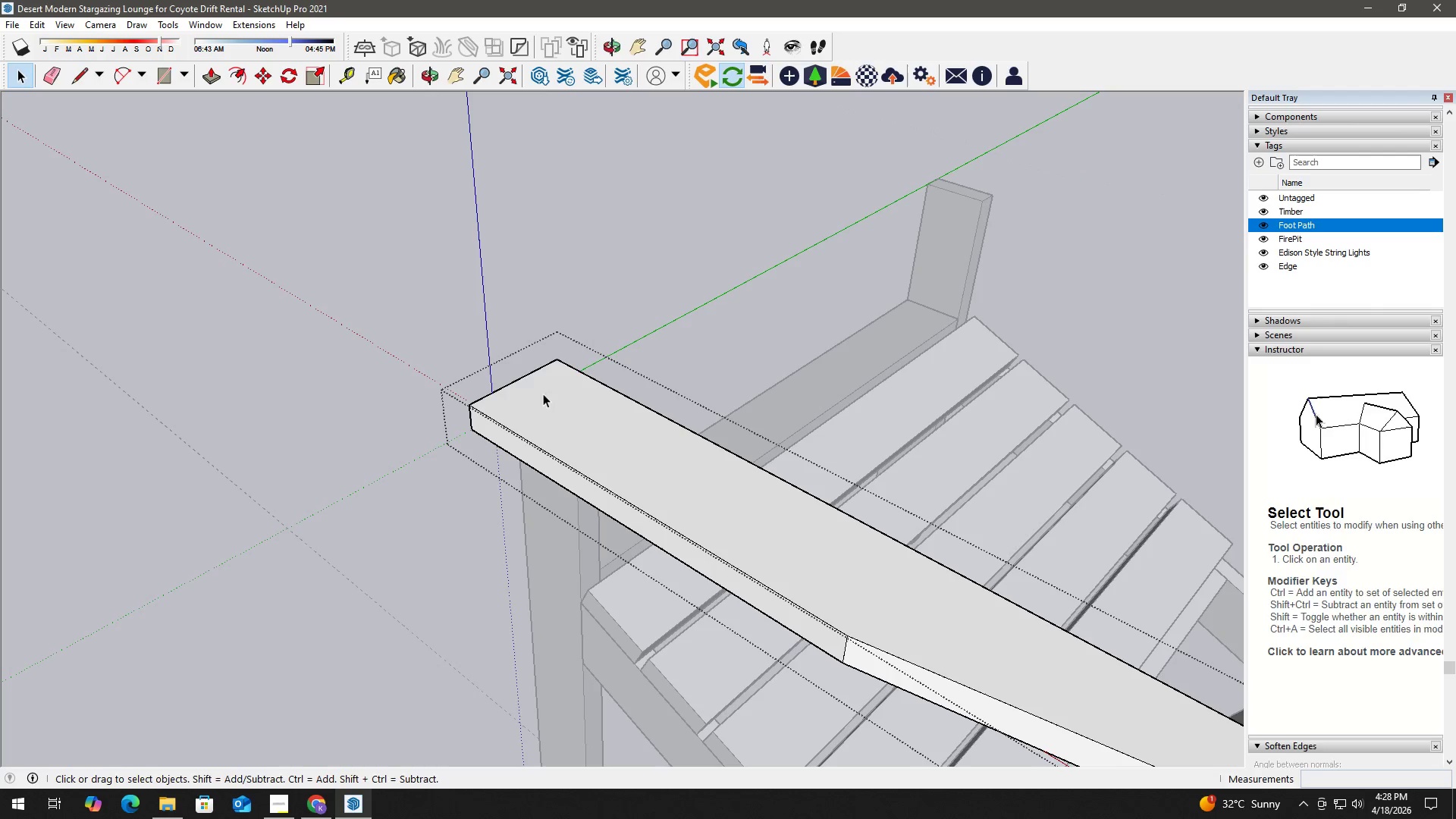 
key(T)
 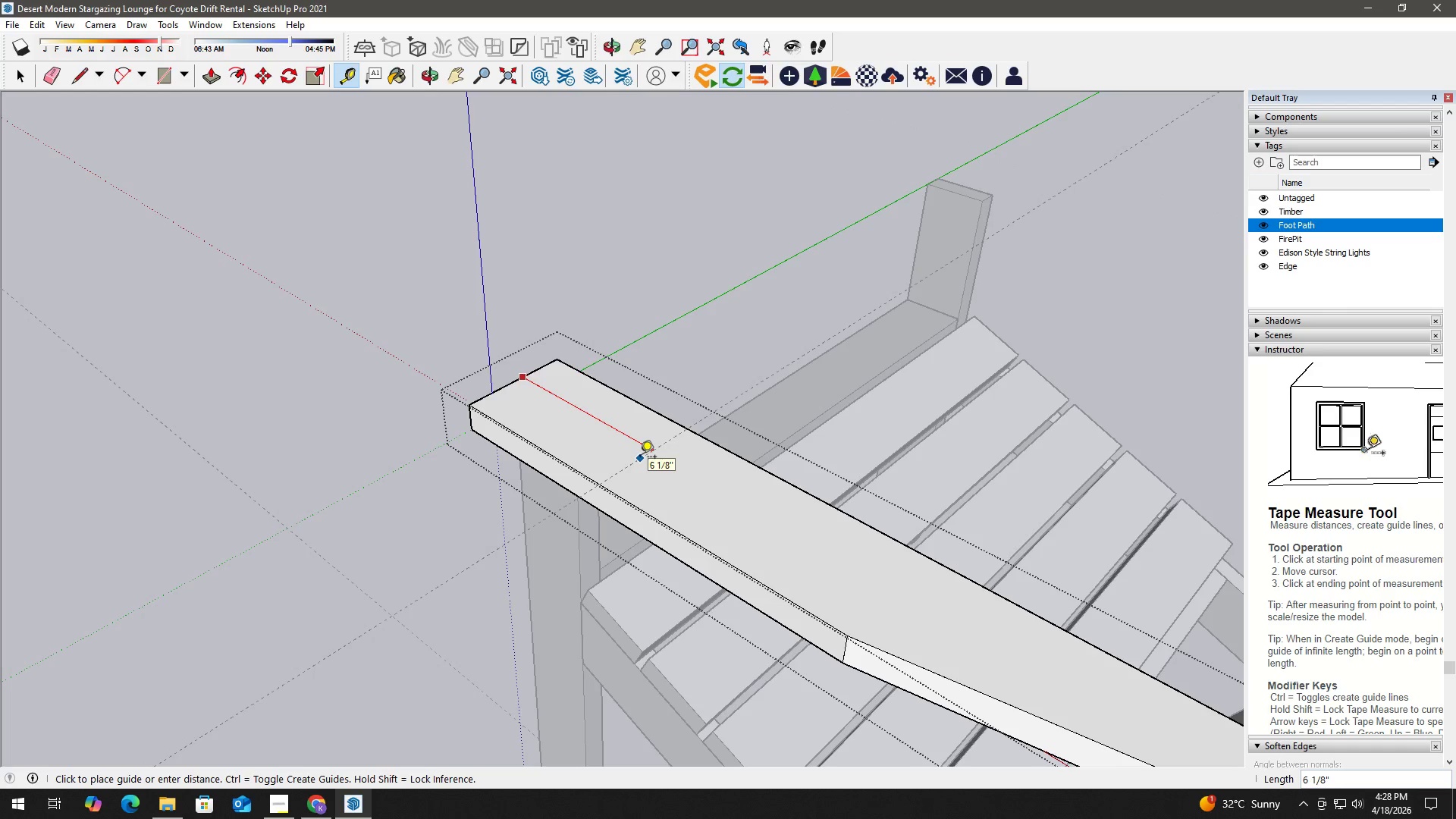 
key(Numpad3)
 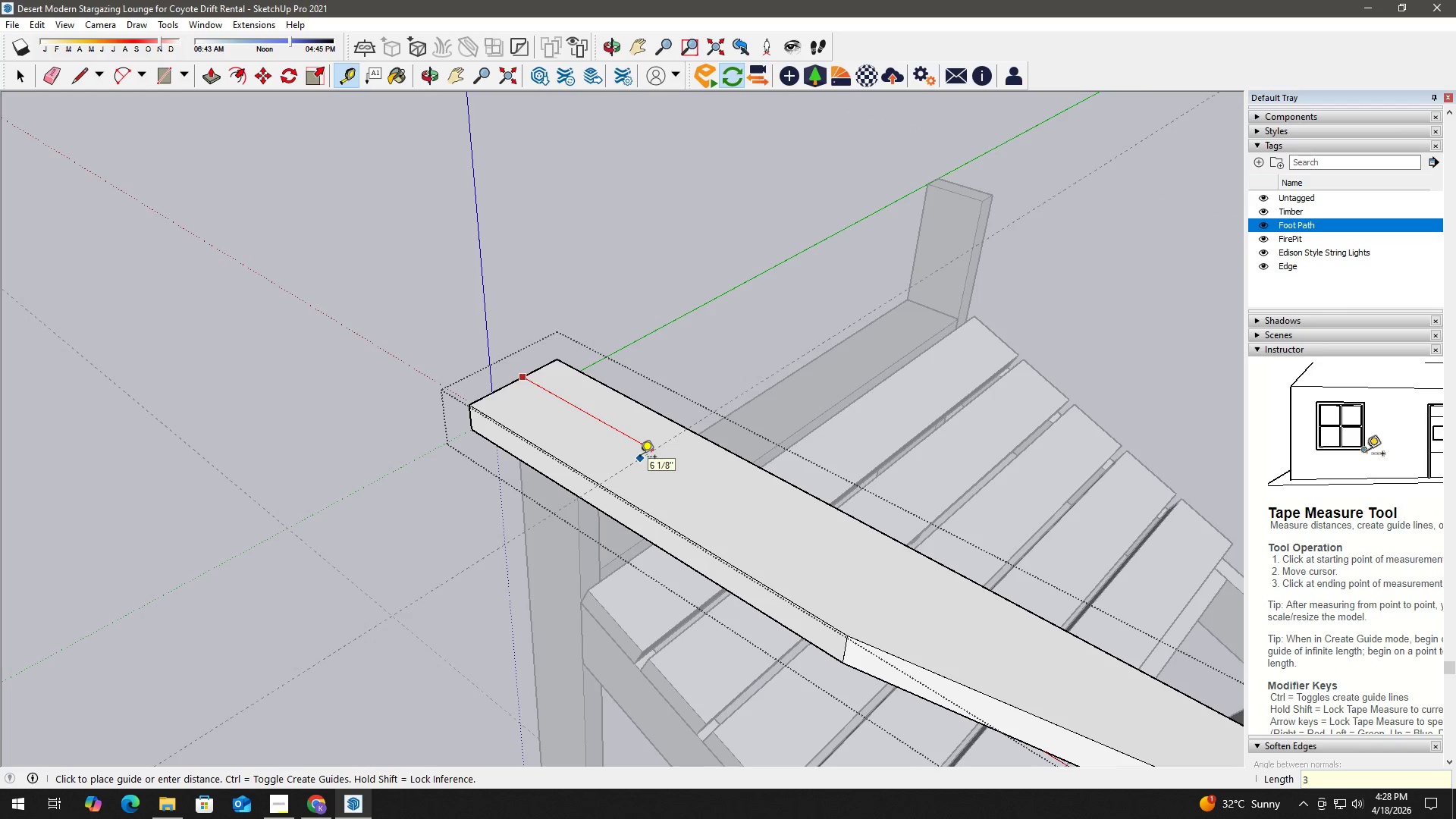 
key(NumpadEnter)
 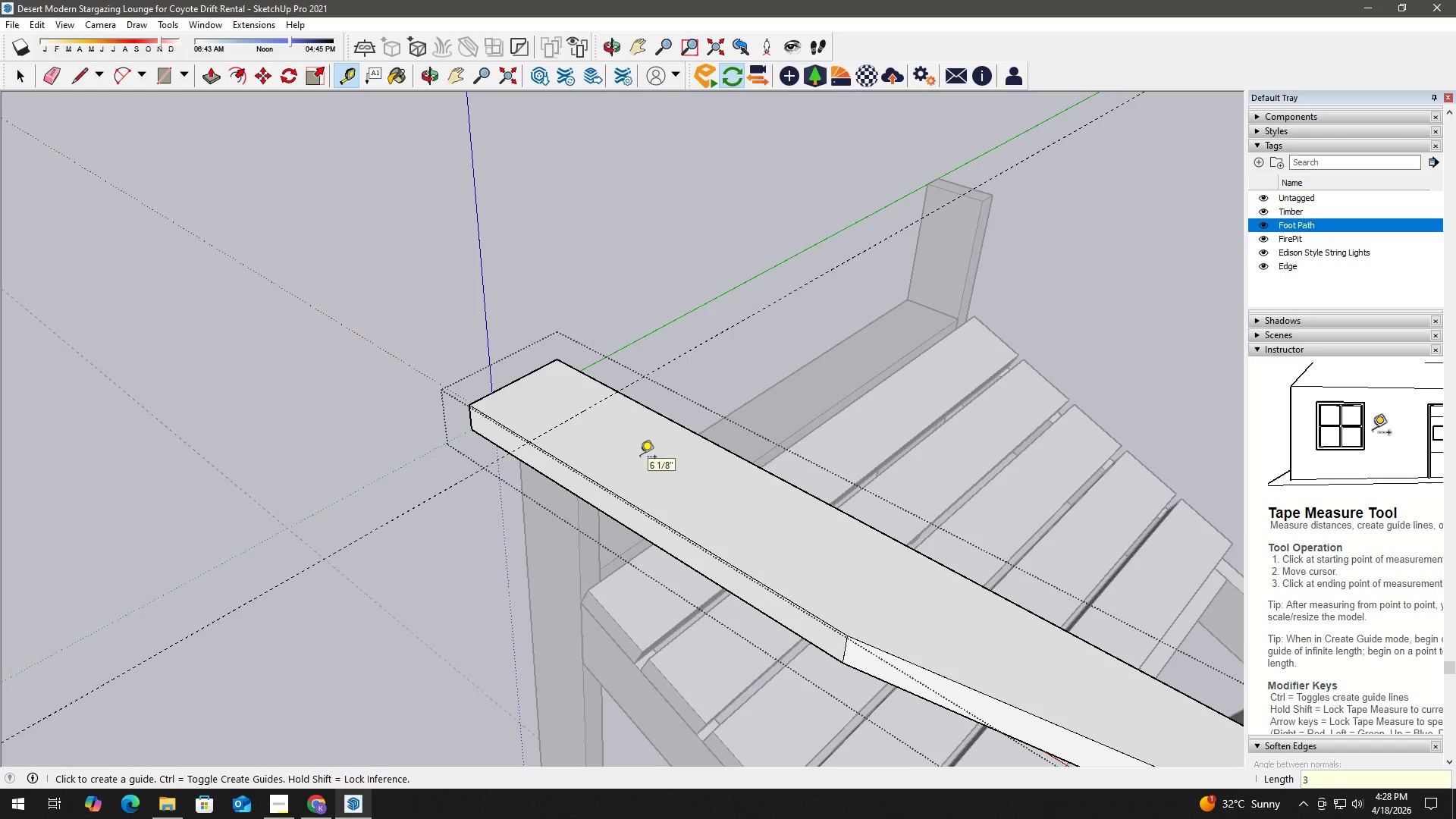 
key(Space)
 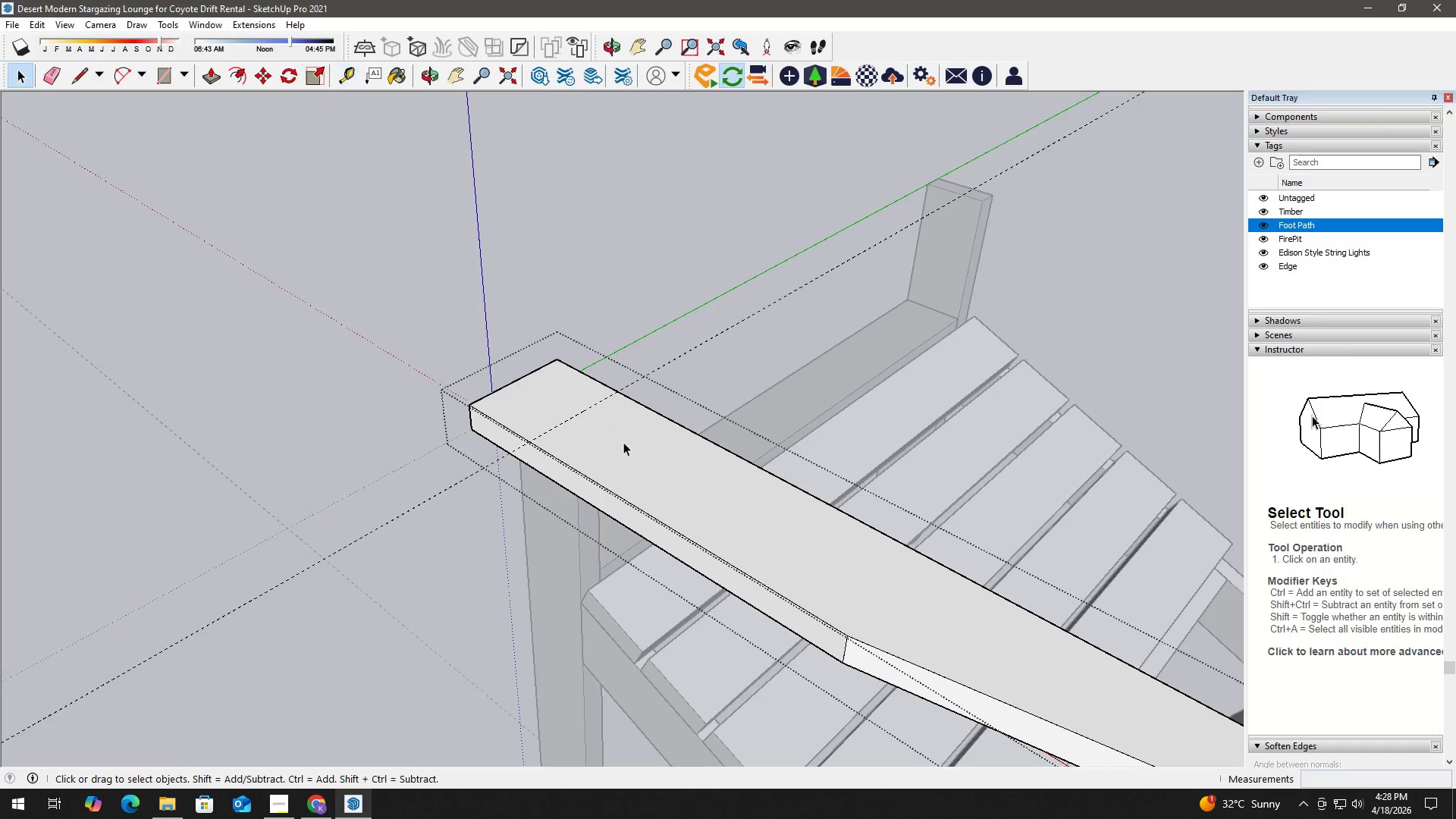 
key(T)
 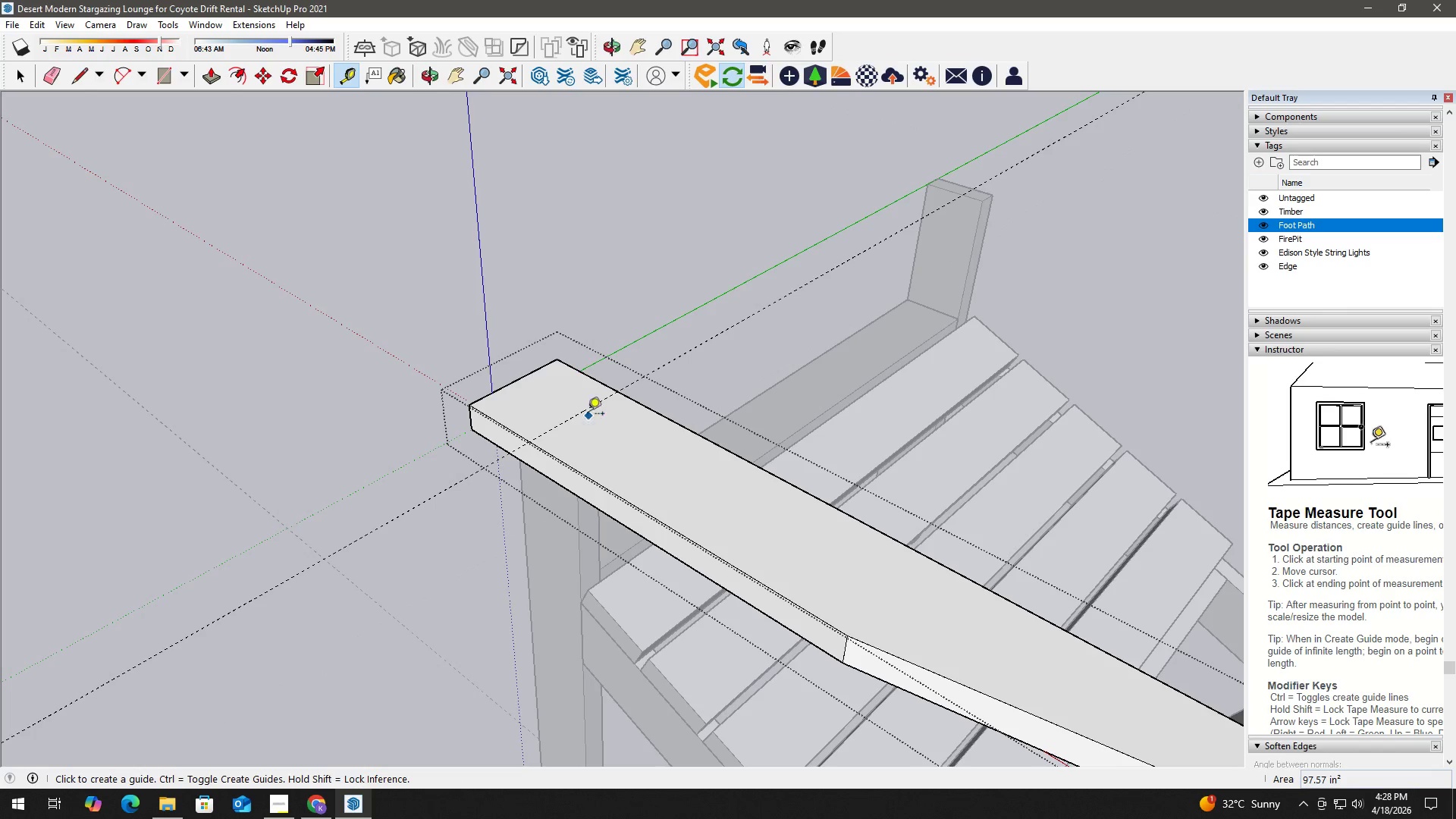 
left_click_drag(start_coordinate=[585, 414], to_coordinate=[595, 425])
 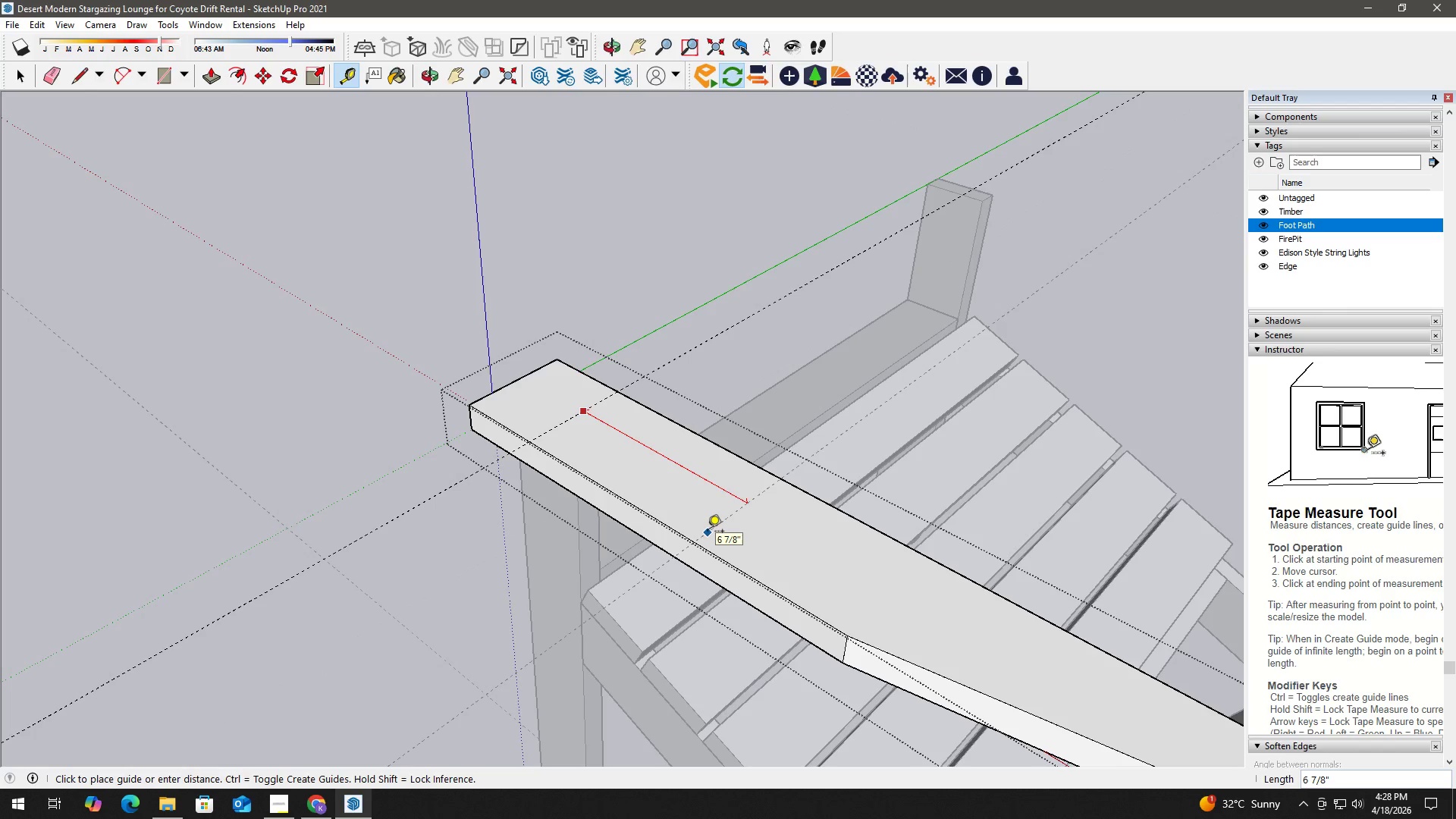 
key(Numpad5)
 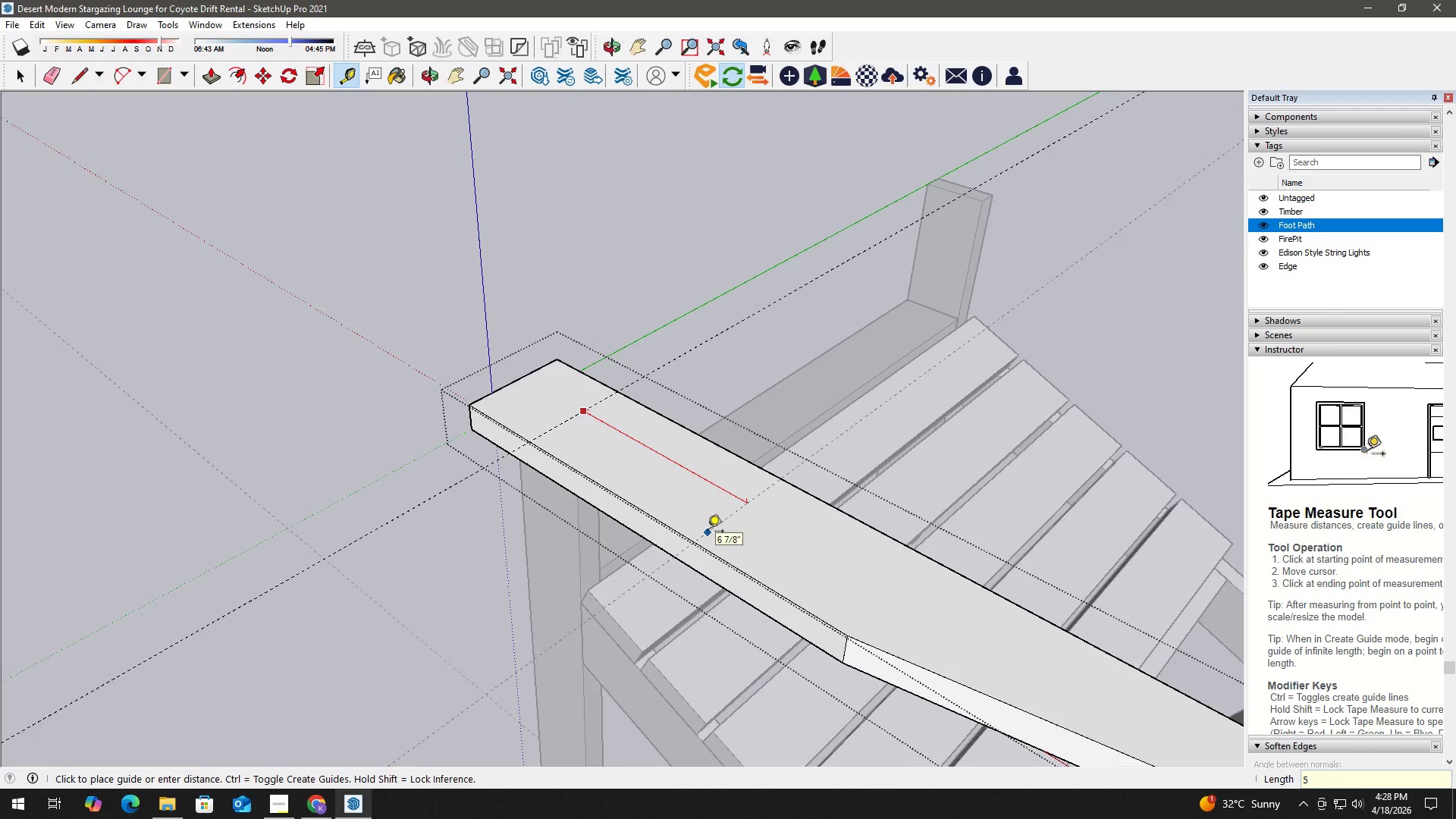 
key(NumpadEnter)
 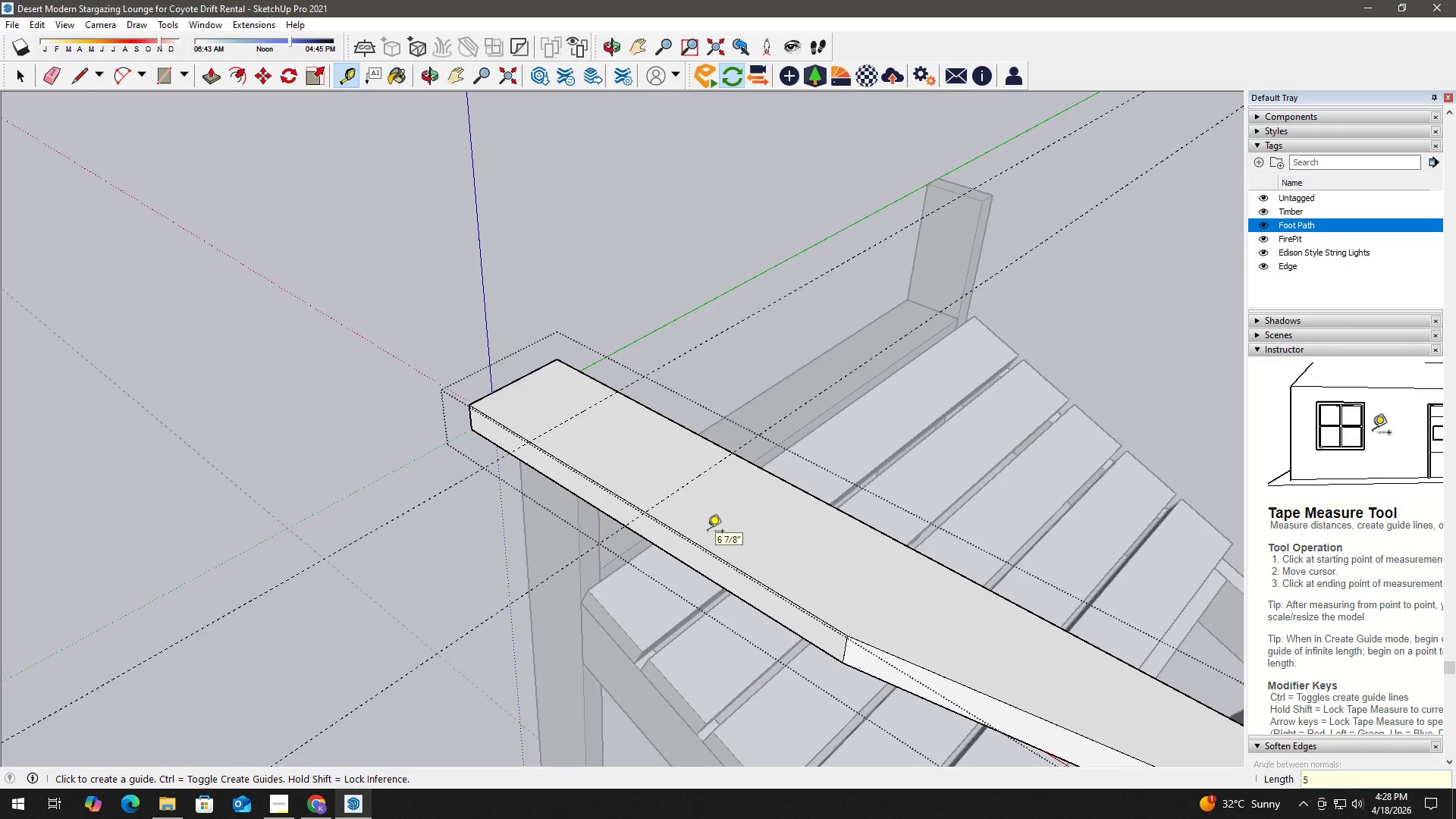 
key(Space)
 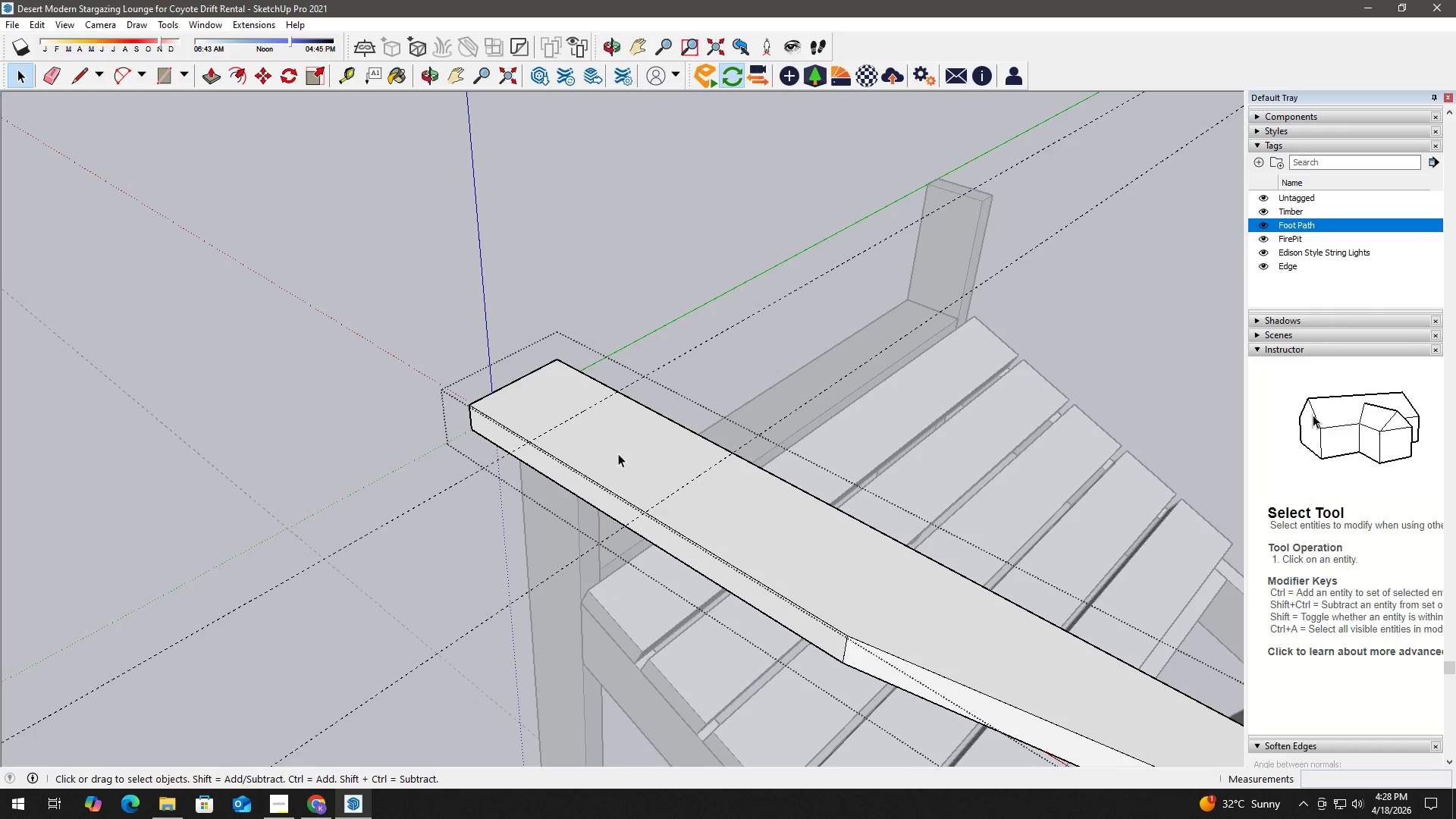 
key(T)
 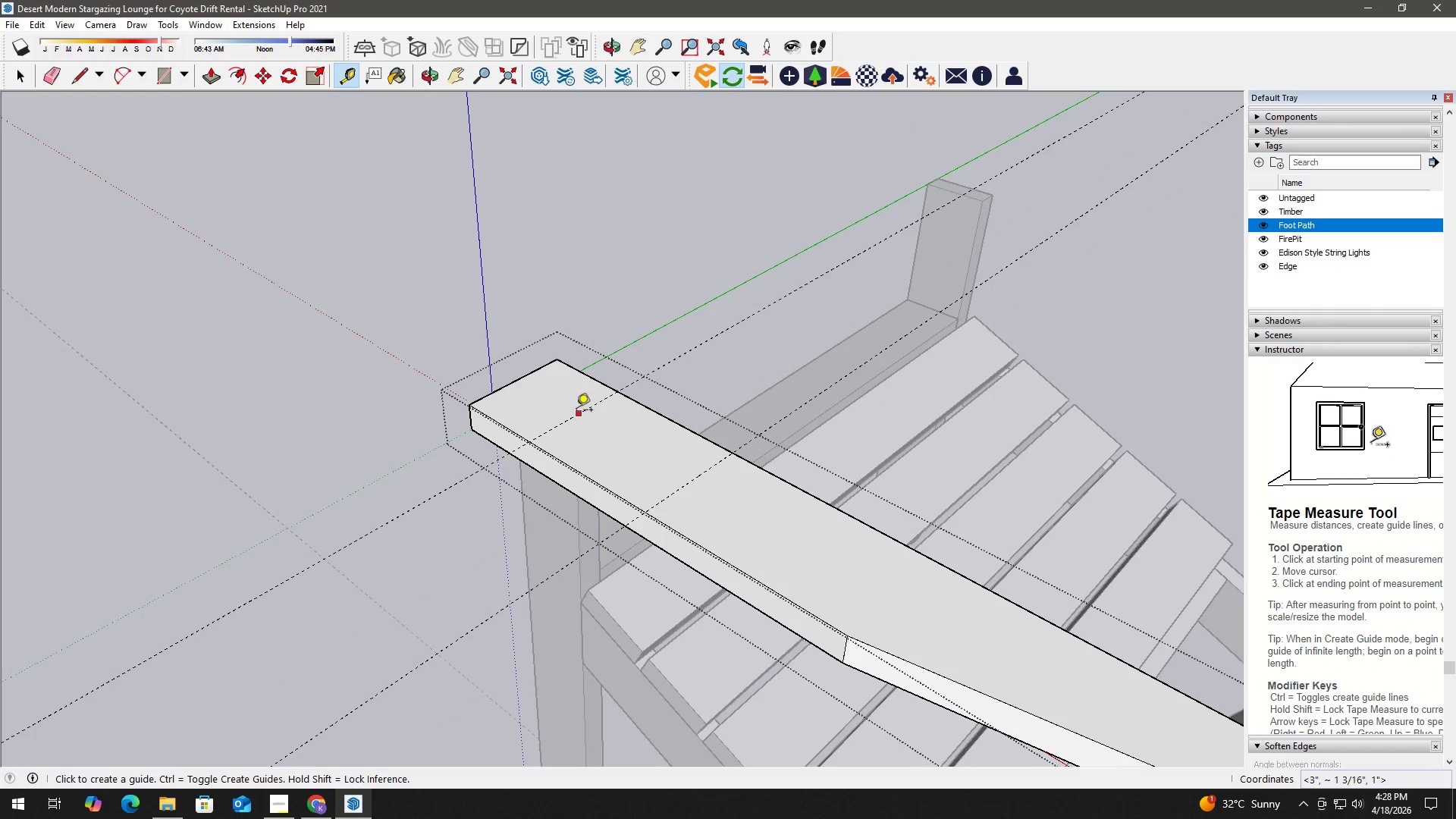 
left_click_drag(start_coordinate=[578, 416], to_coordinate=[587, 423])
 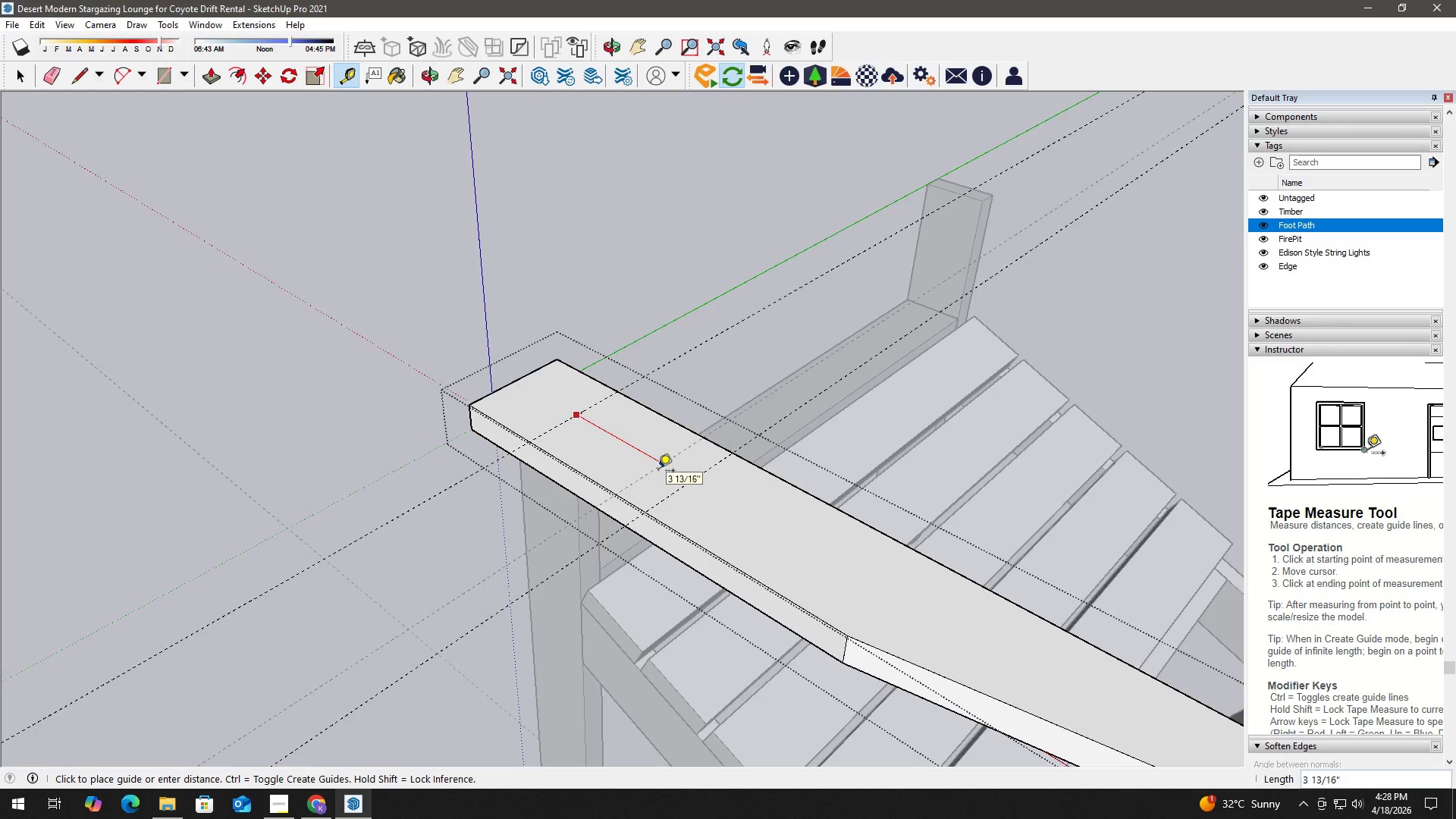 
key(Numpad2)
 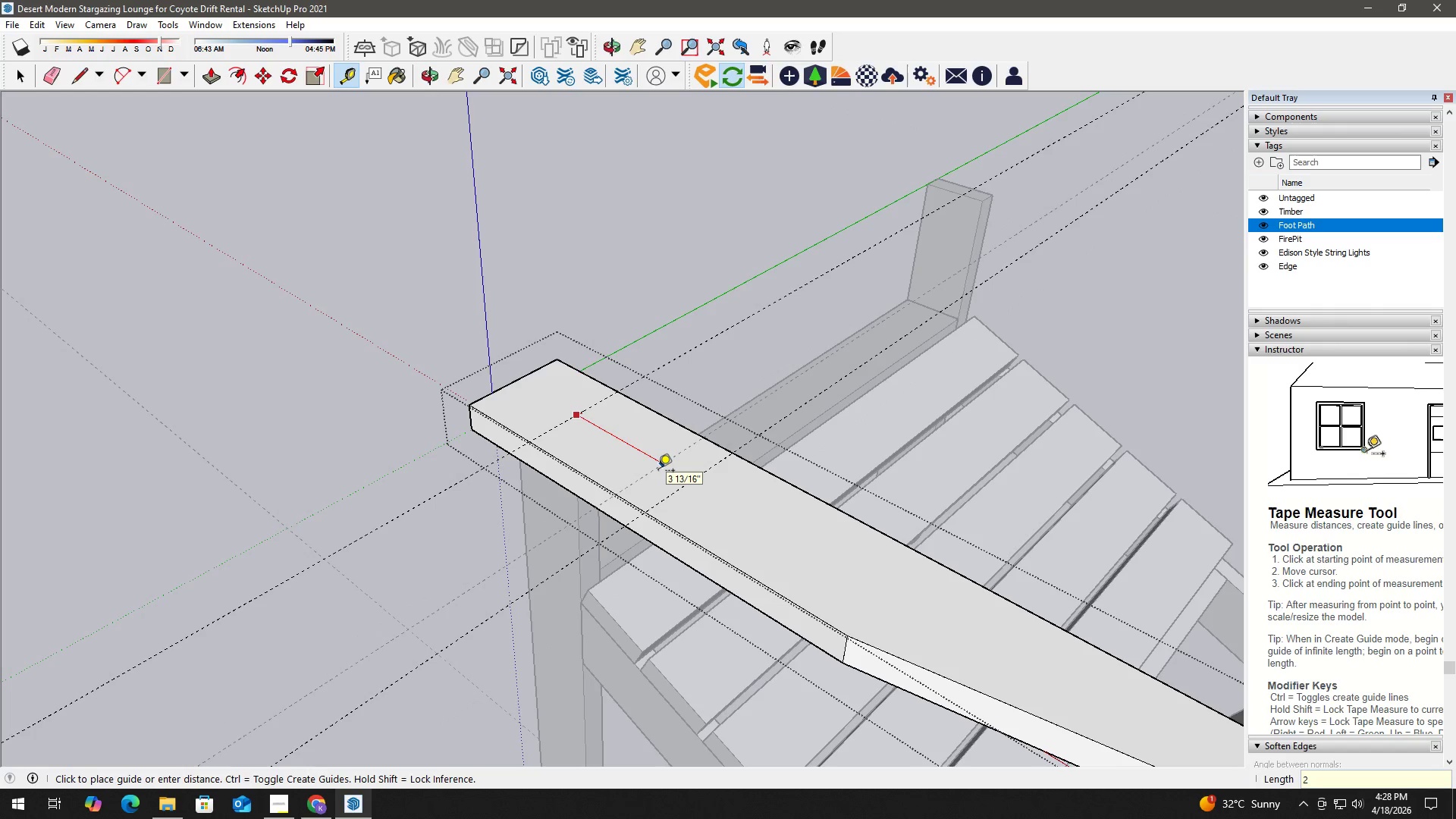 
key(NumpadDecimal)
 